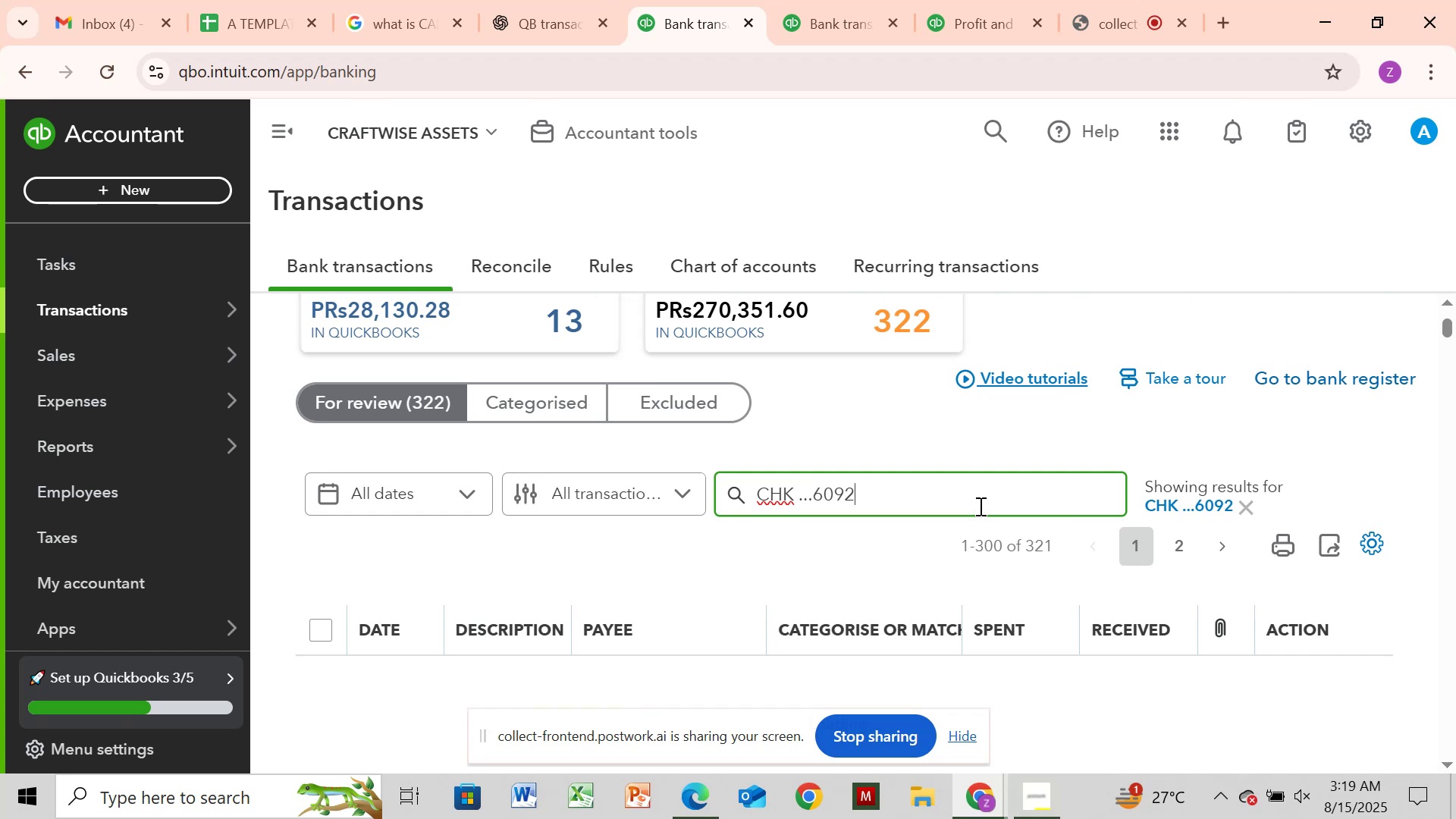 
left_click([315, 623])
 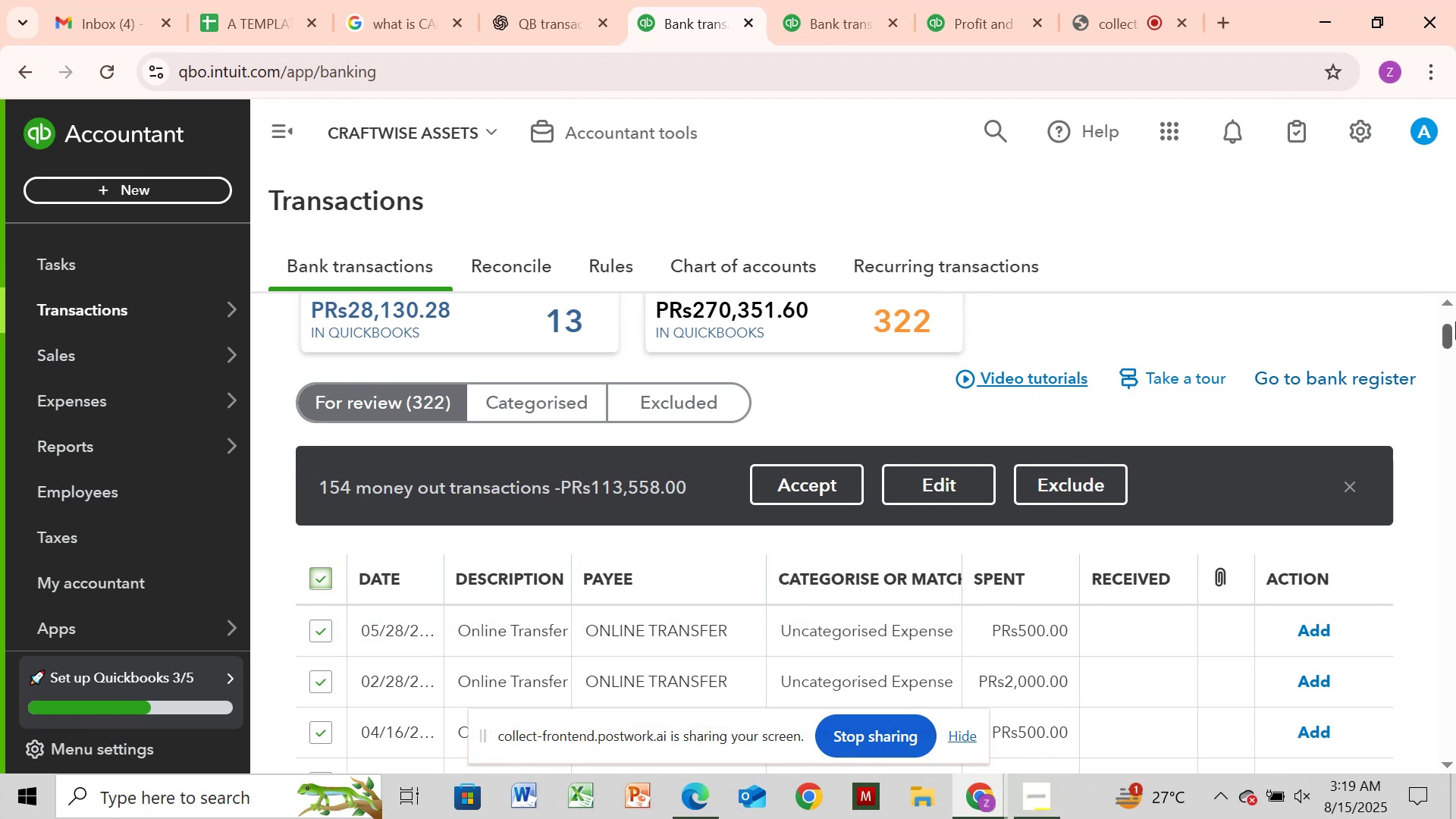 
wait(5.59)
 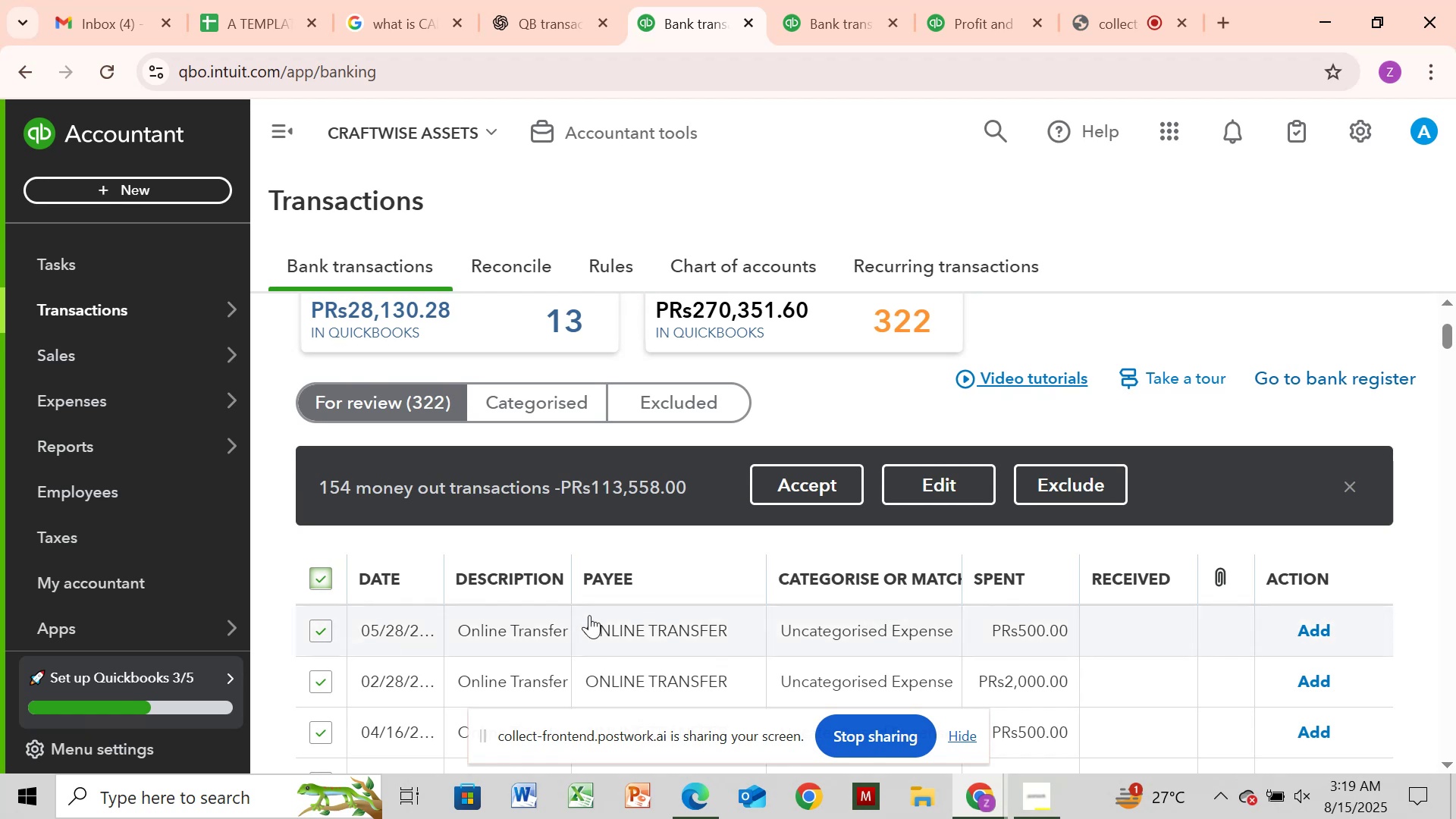 
left_click_drag(start_coordinate=[1453, 337], to_coordinate=[1455, 598])
 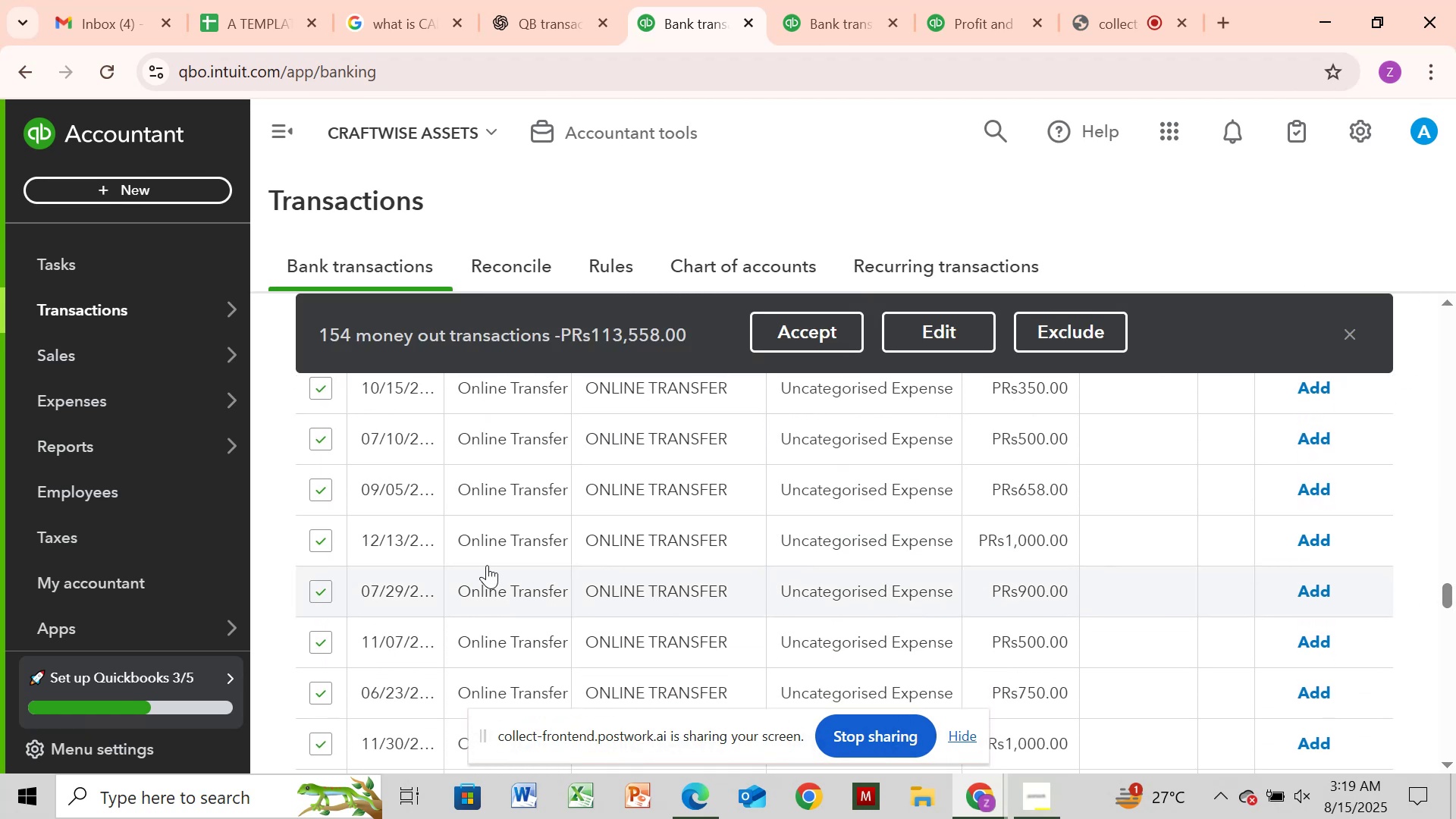 
left_click([487, 565])
 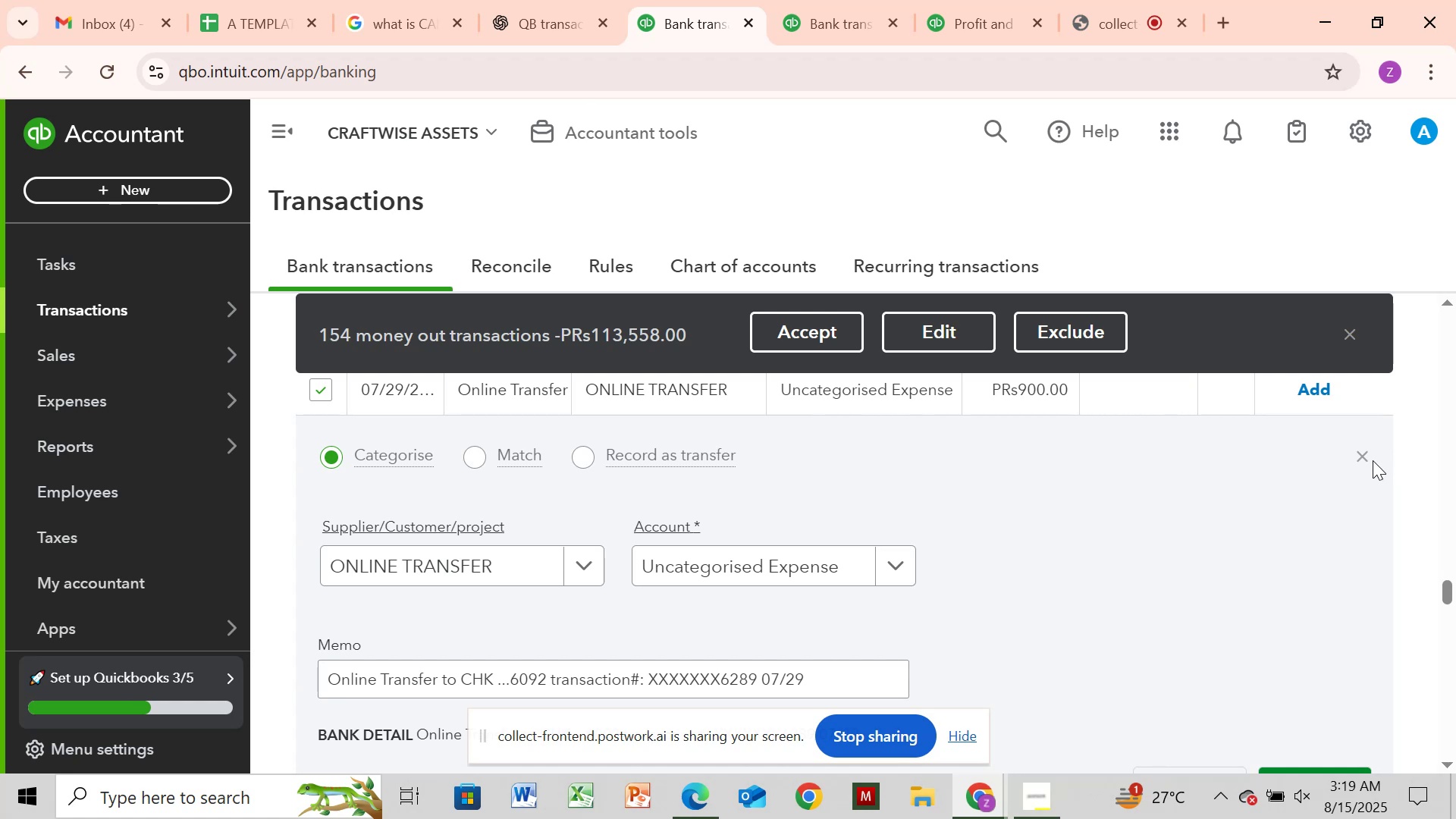 
left_click([1367, 457])
 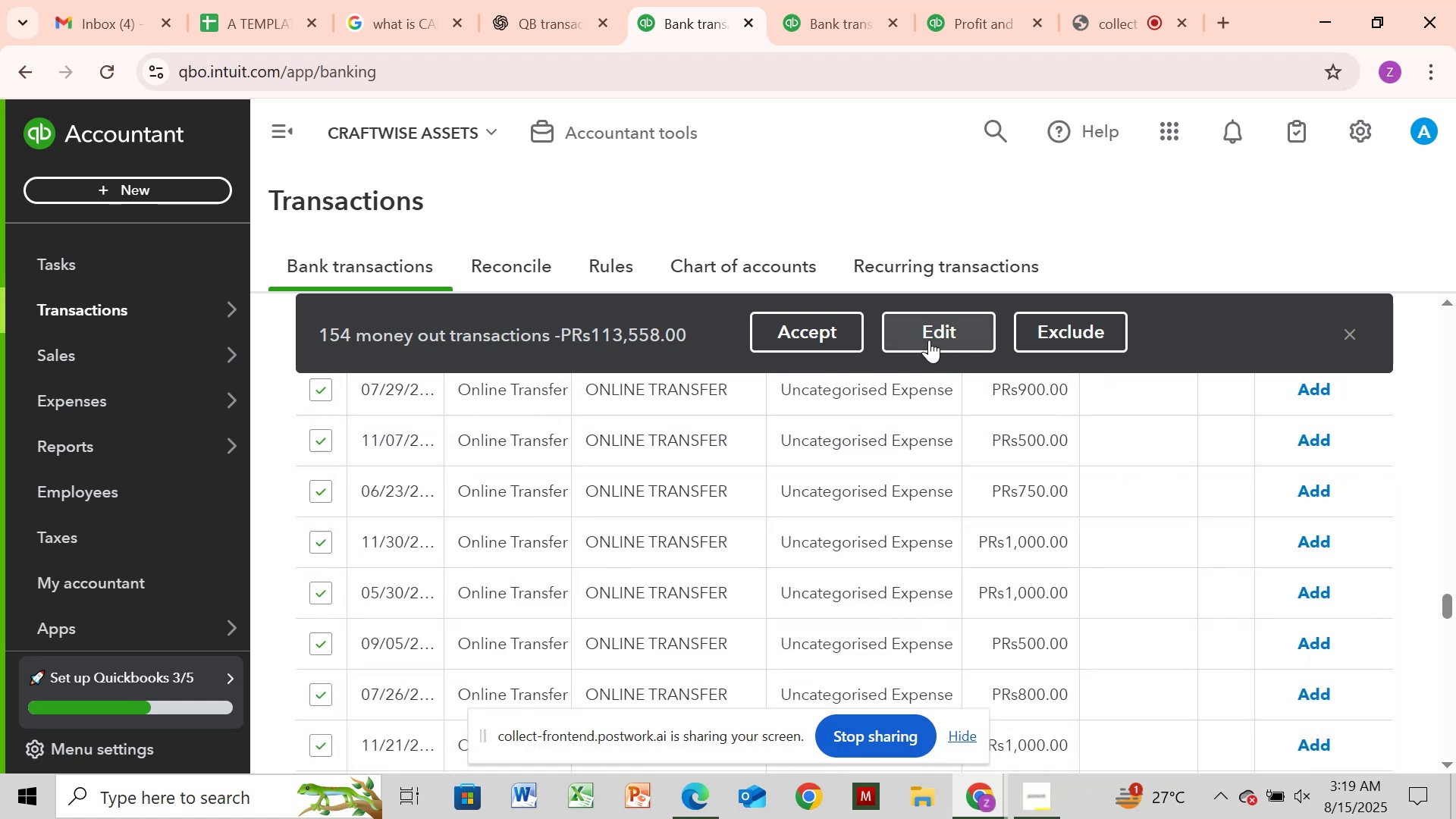 
left_click([929, 340])
 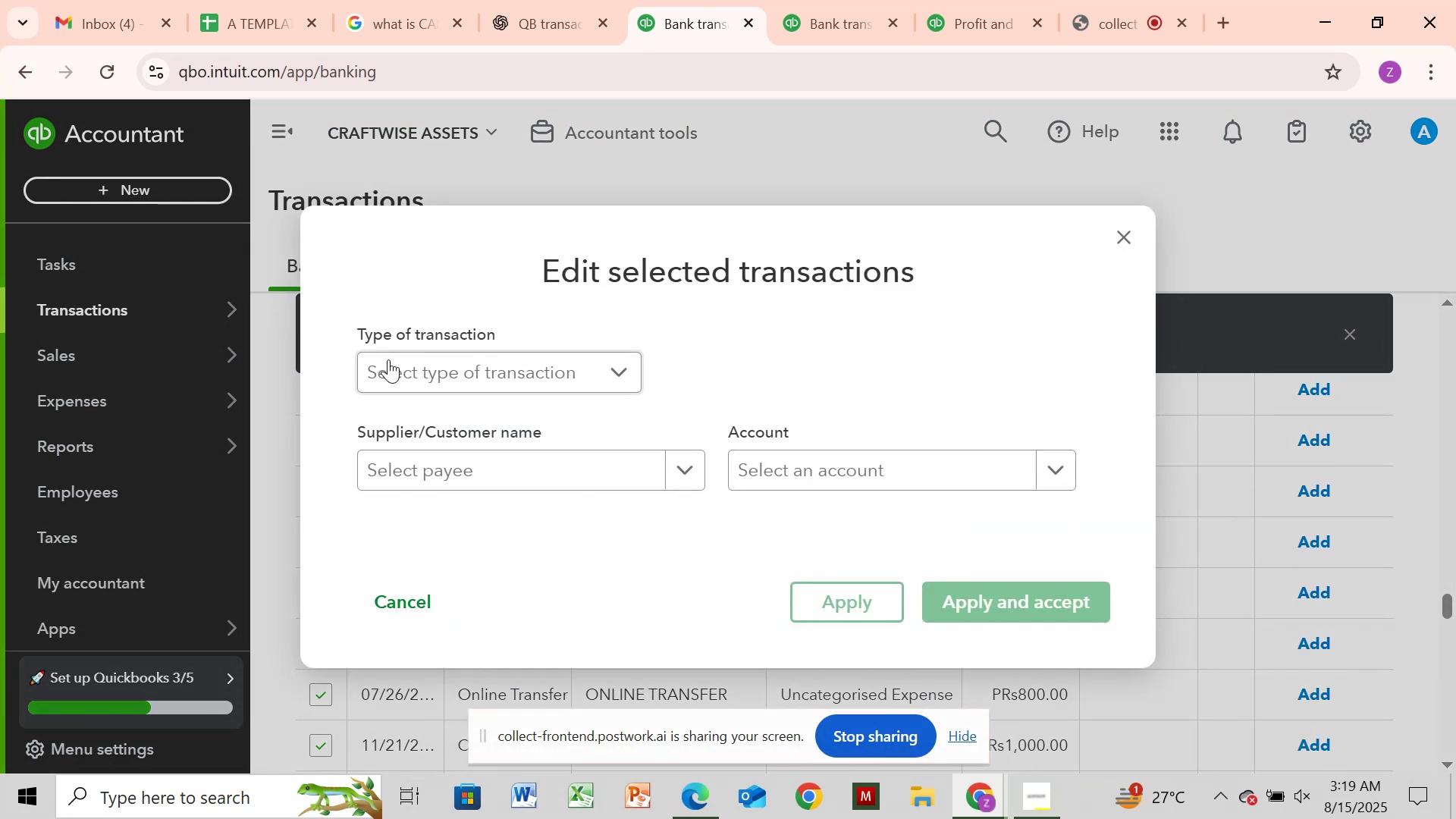 
left_click([388, 362])
 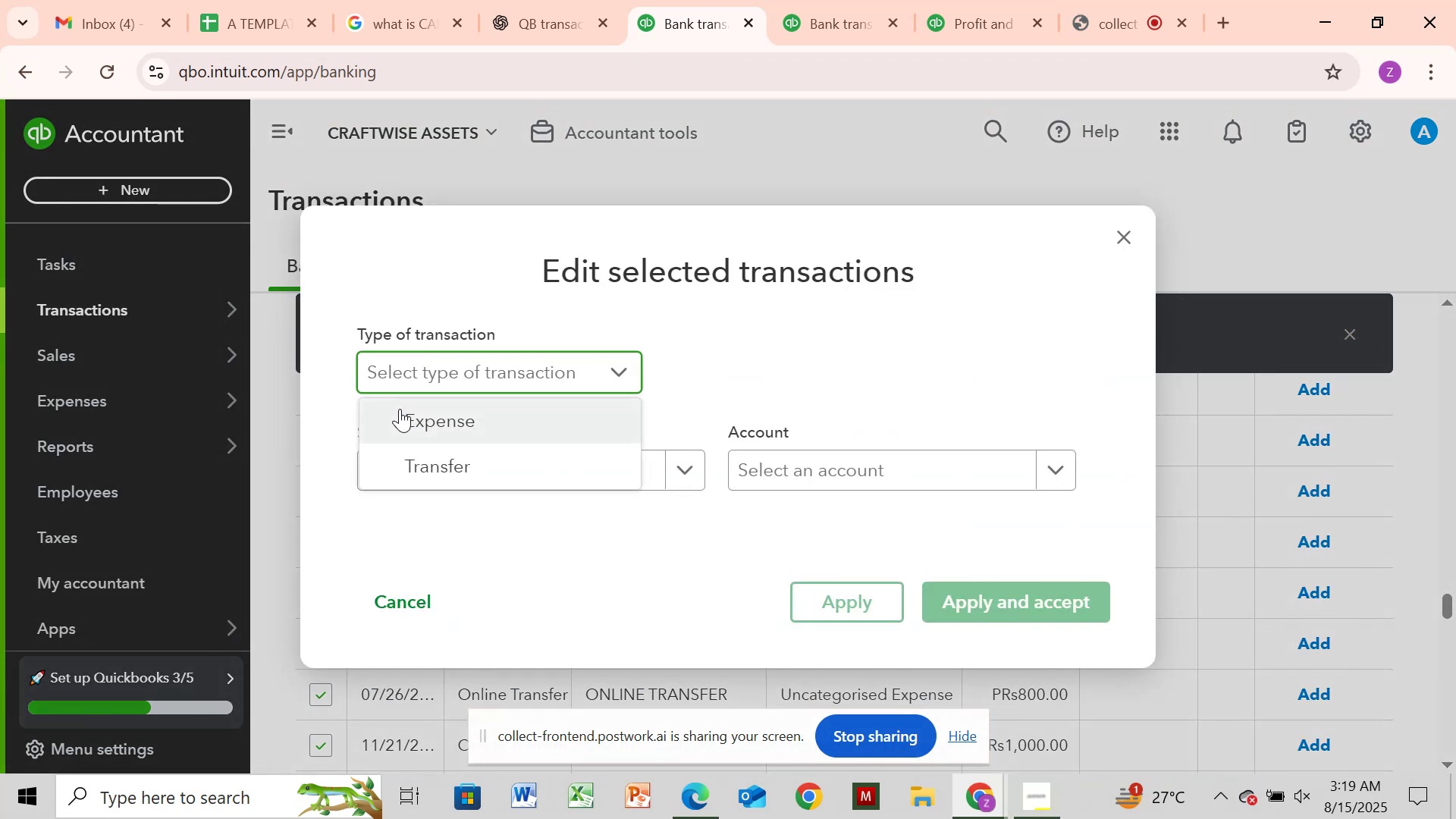 
left_click([400, 409])
 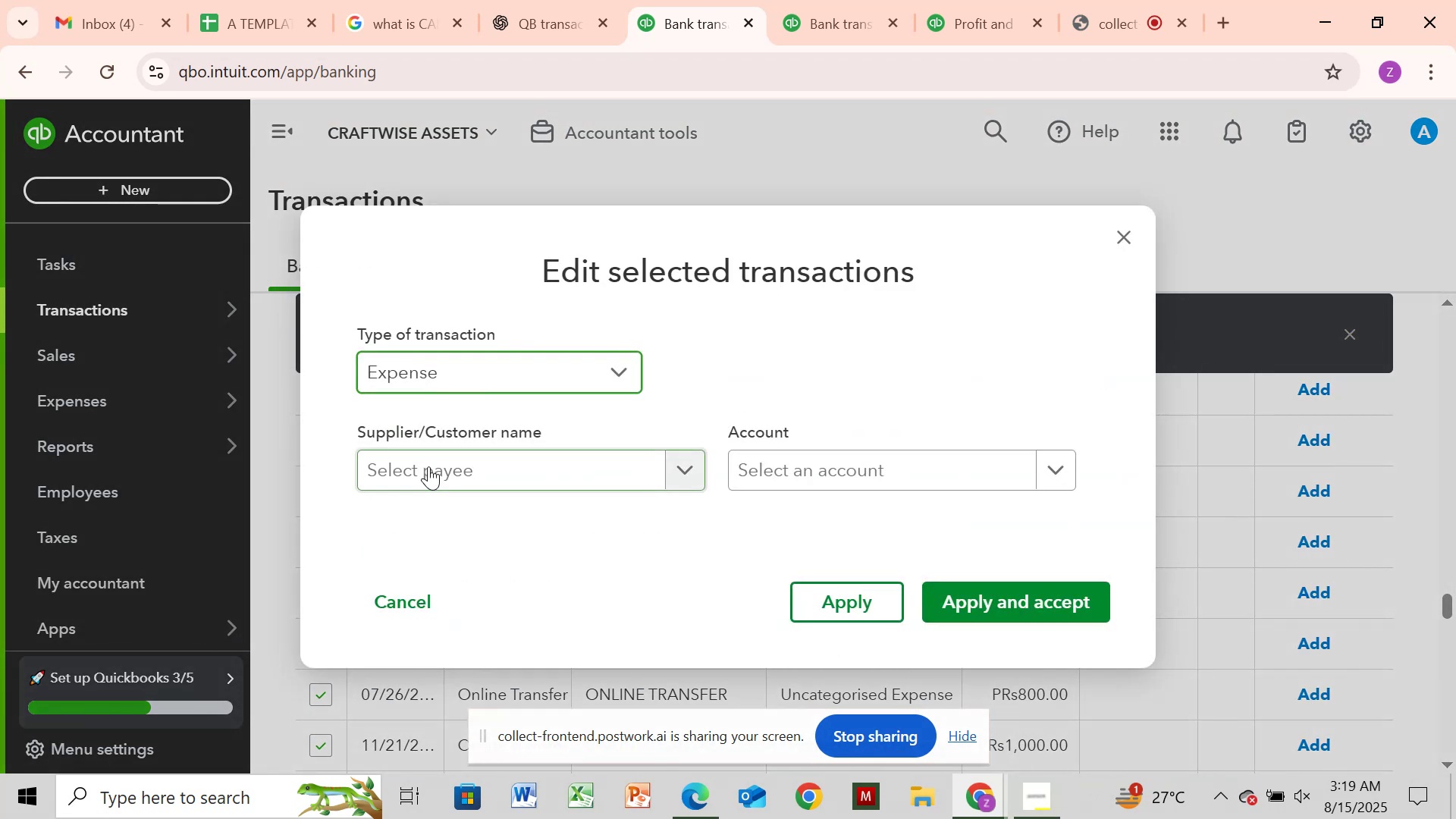 
left_click([428, 466])
 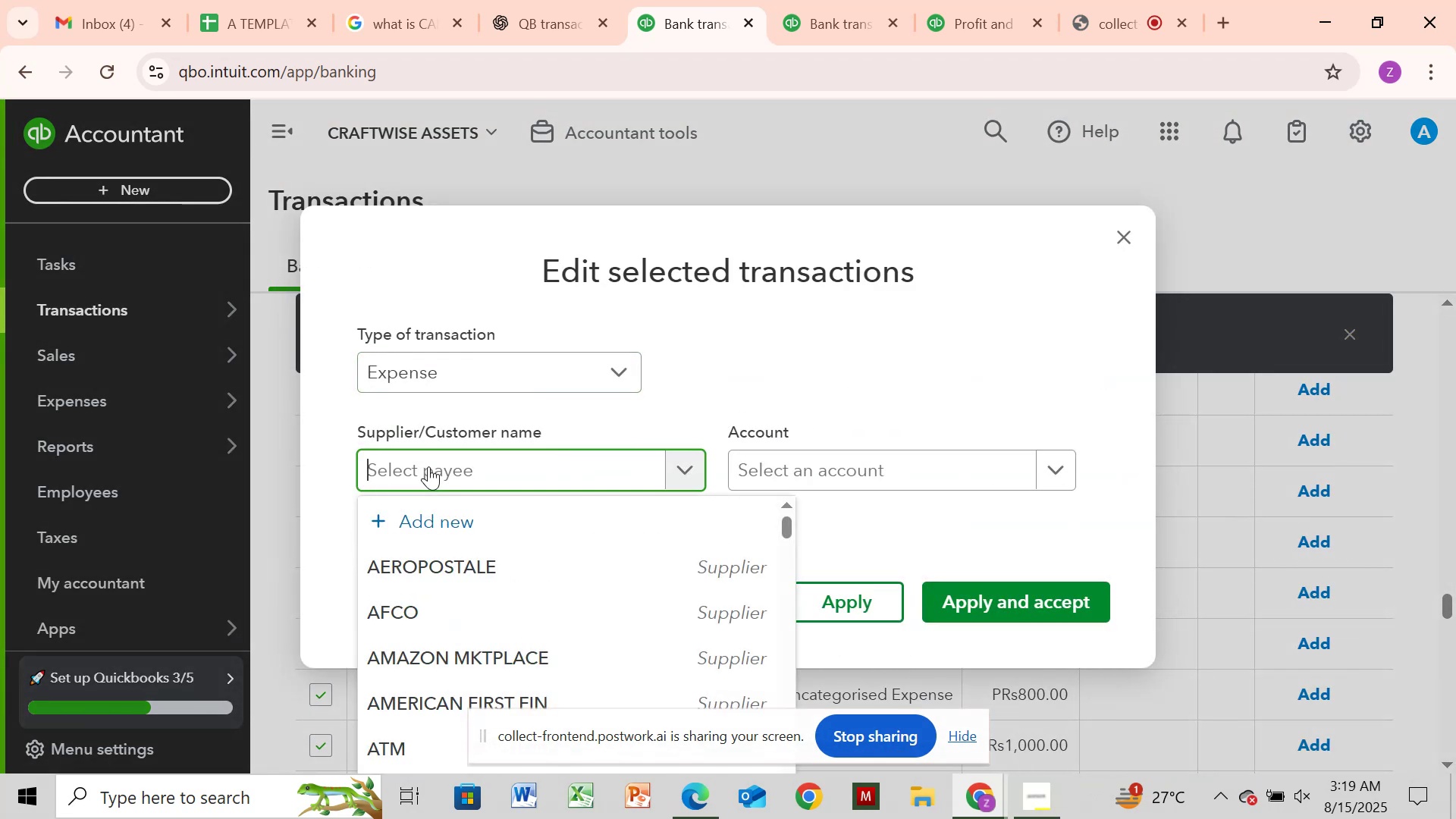 
key(Control+V)
 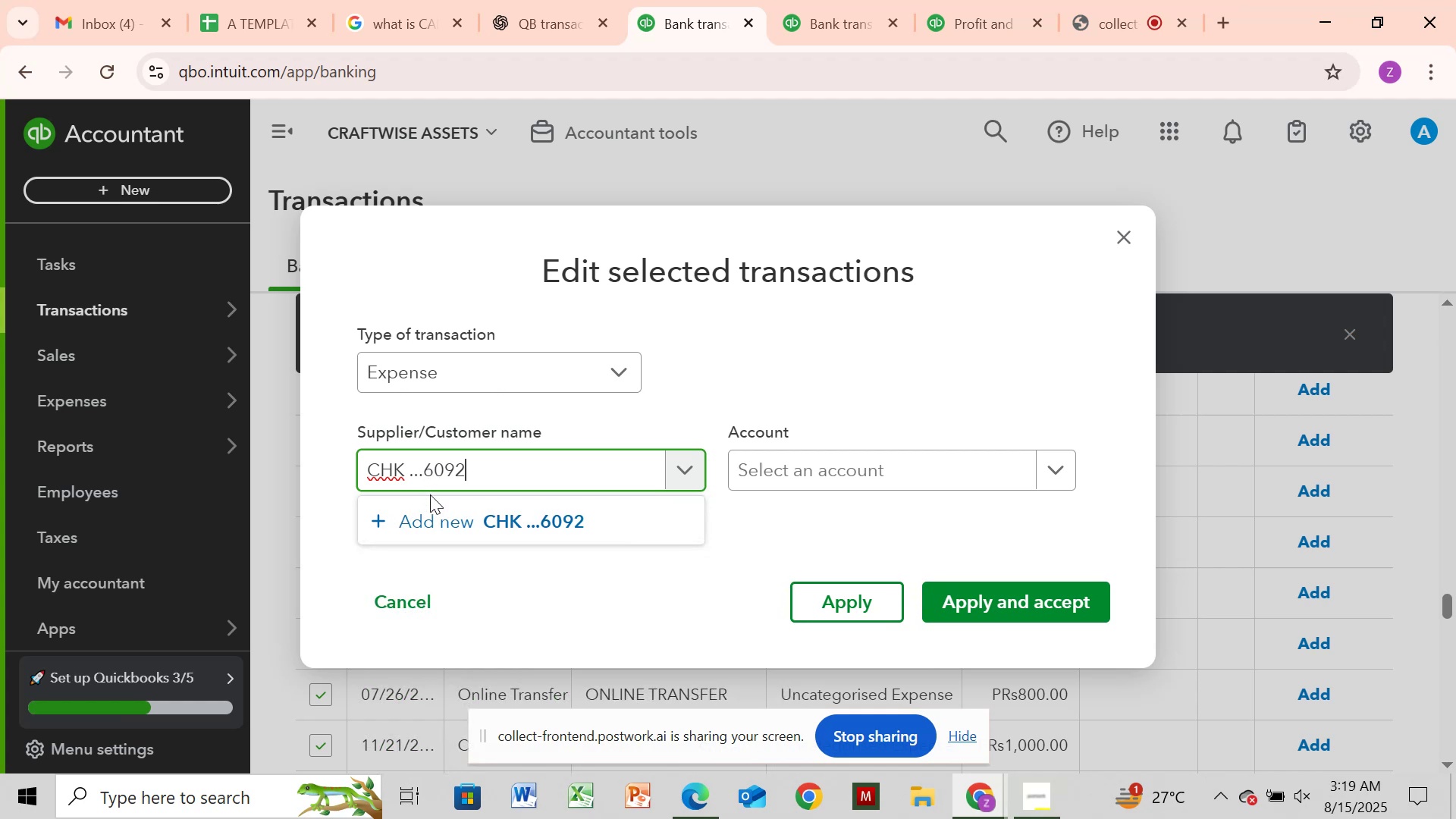 
wait(8.35)
 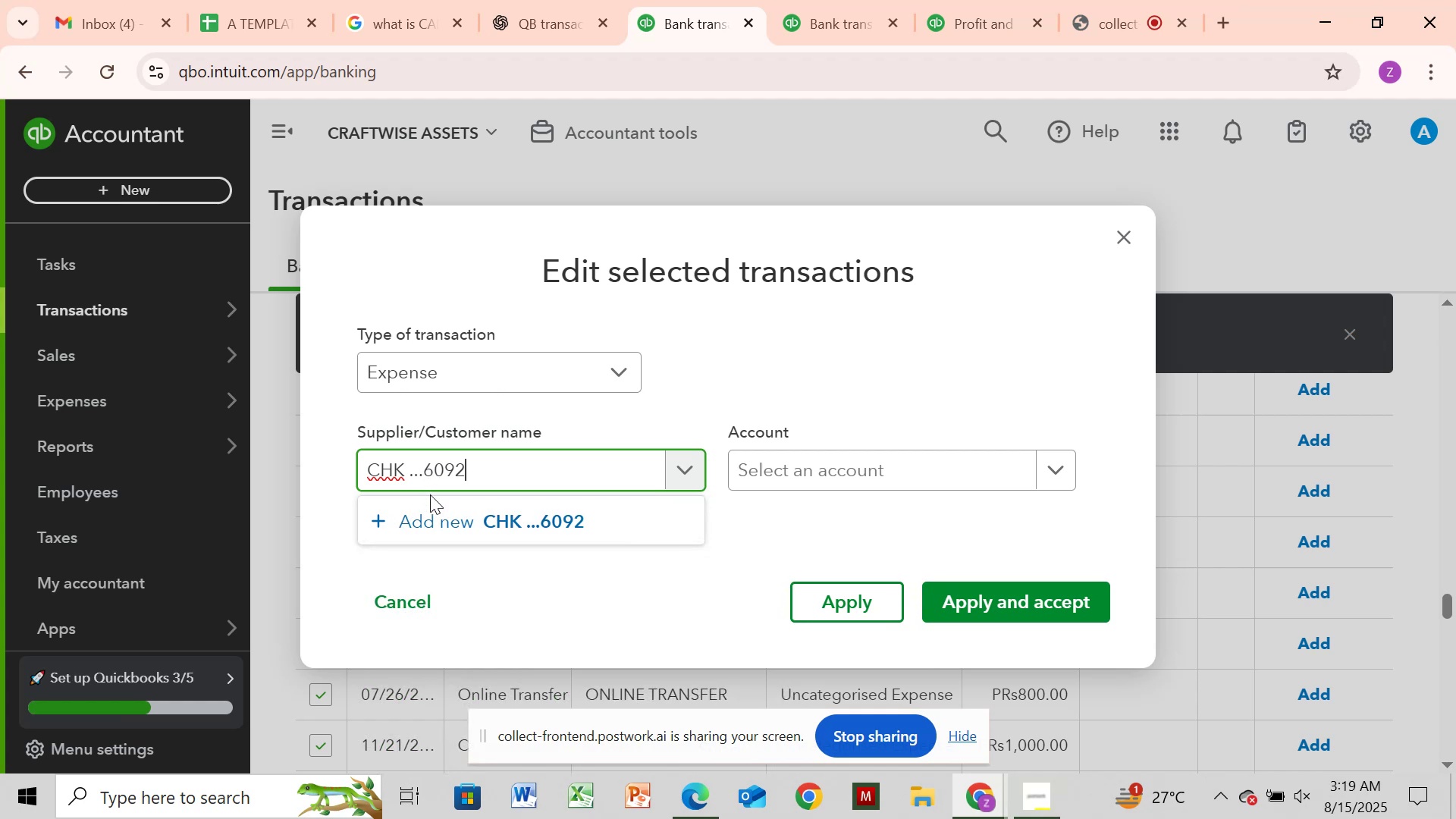 
hold_key(key=Backspace, duration=1.17)
 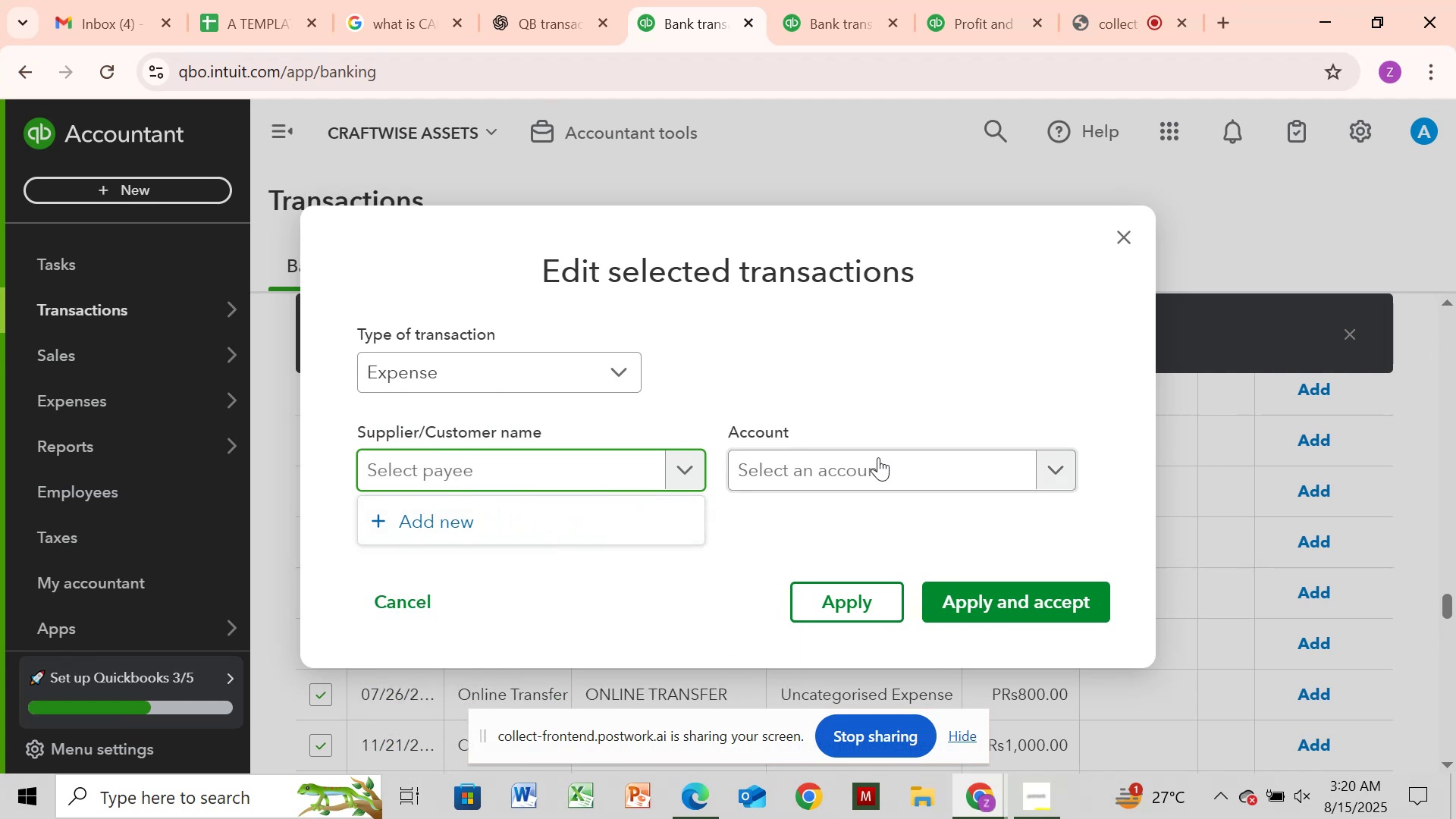 
left_click([878, 457])
 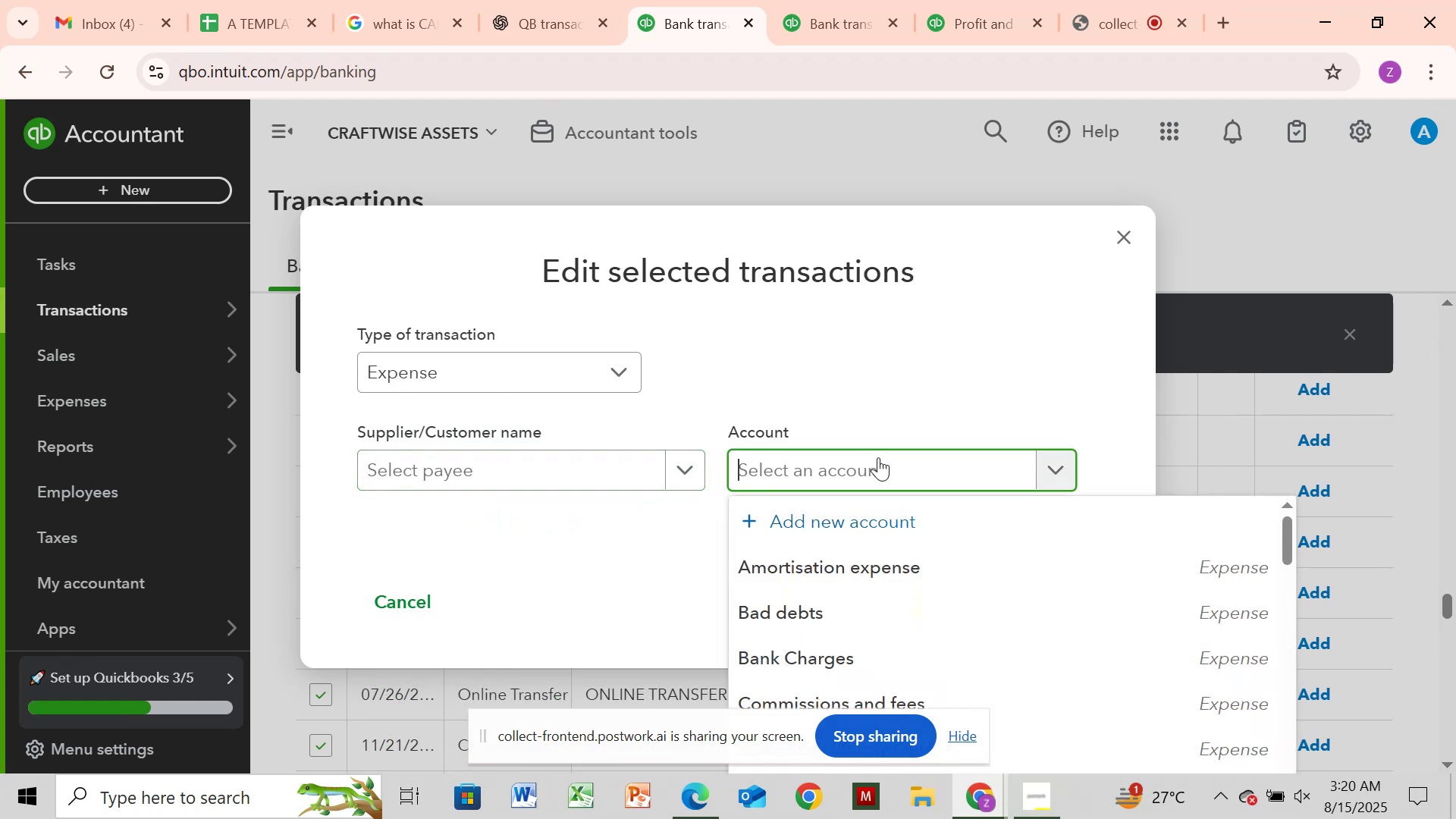 
type(per)
 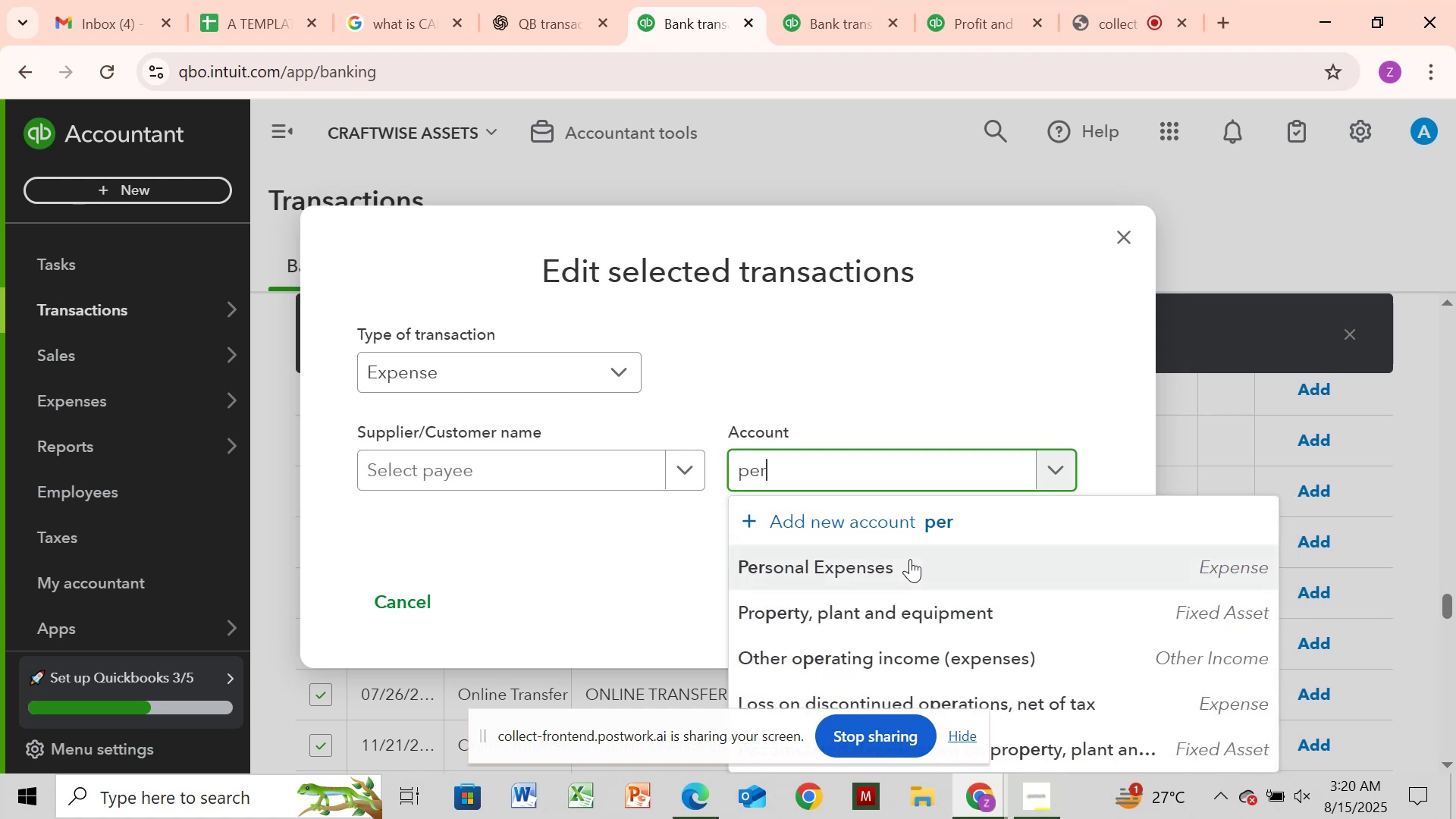 
left_click([910, 559])
 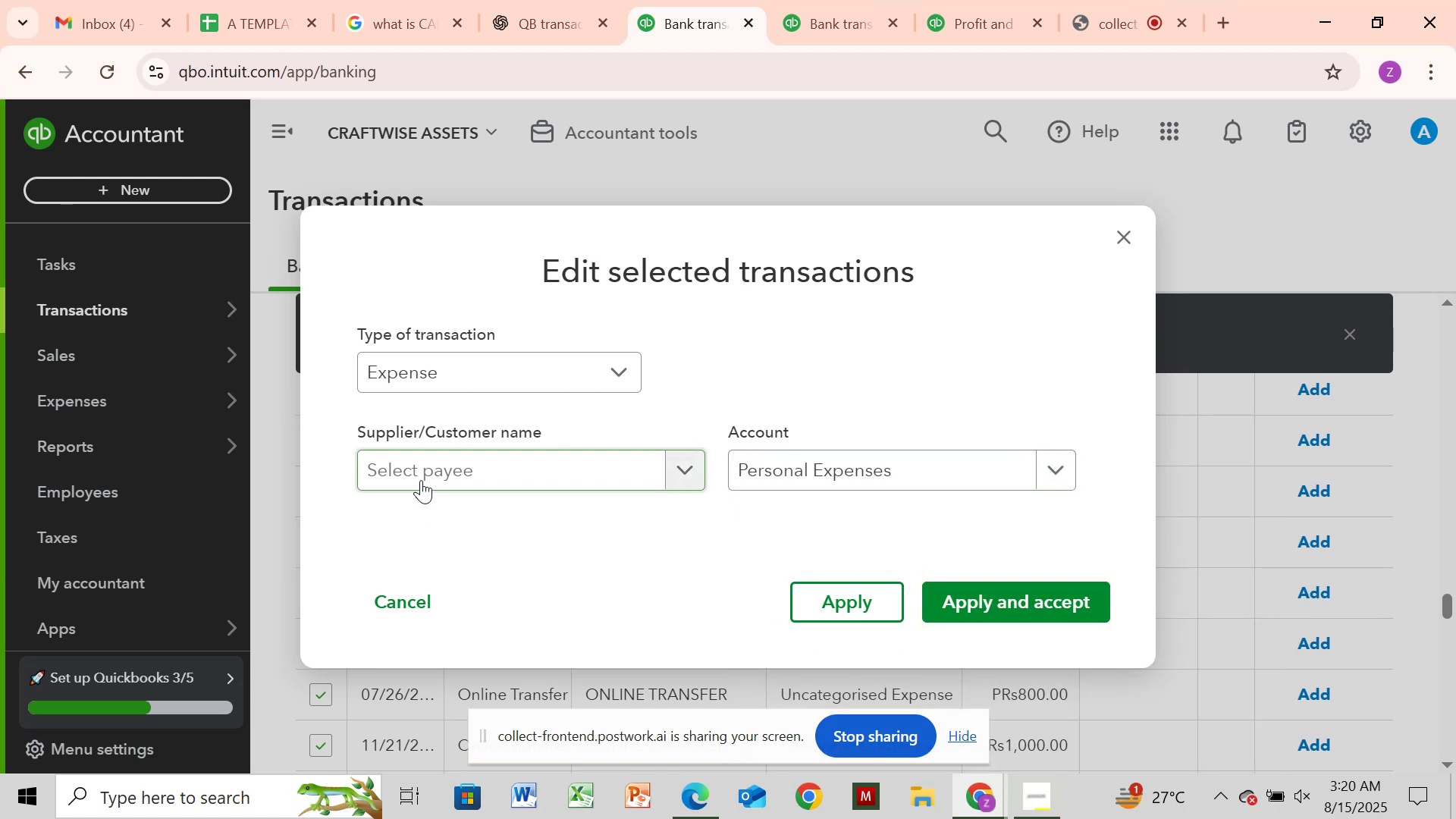 
wait(5.64)
 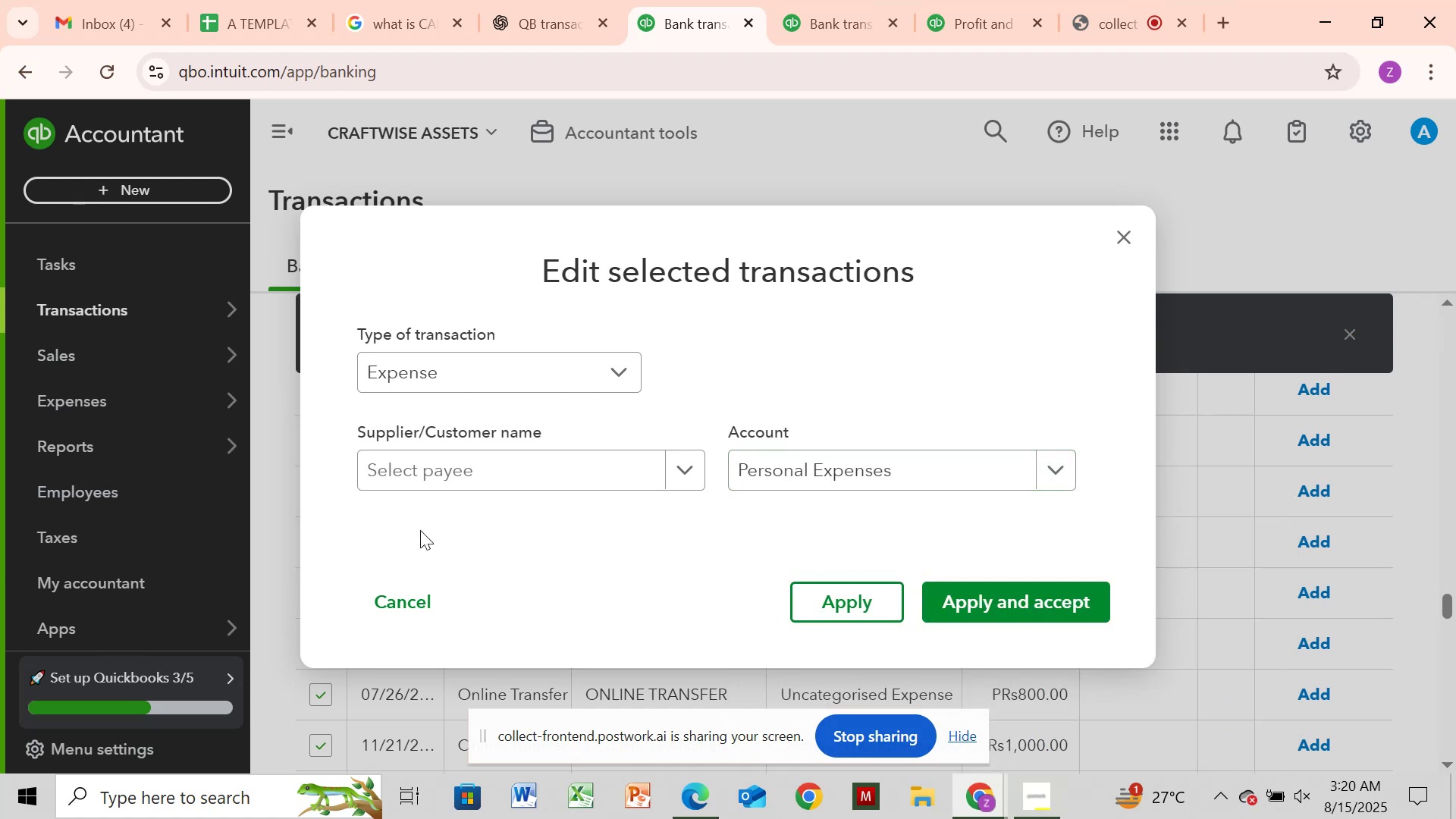 
left_click([421, 480])
 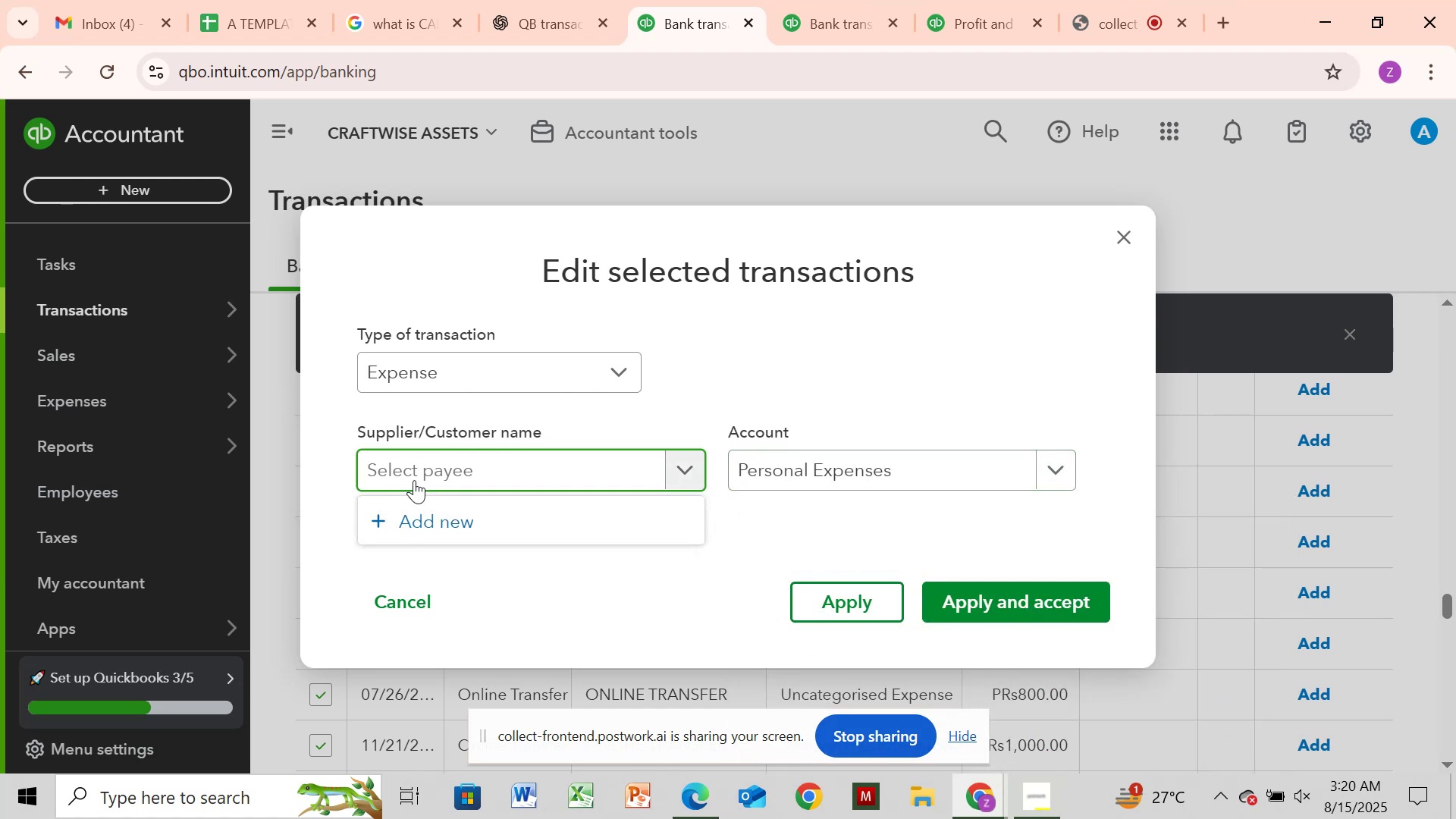 
key(Control+C)
 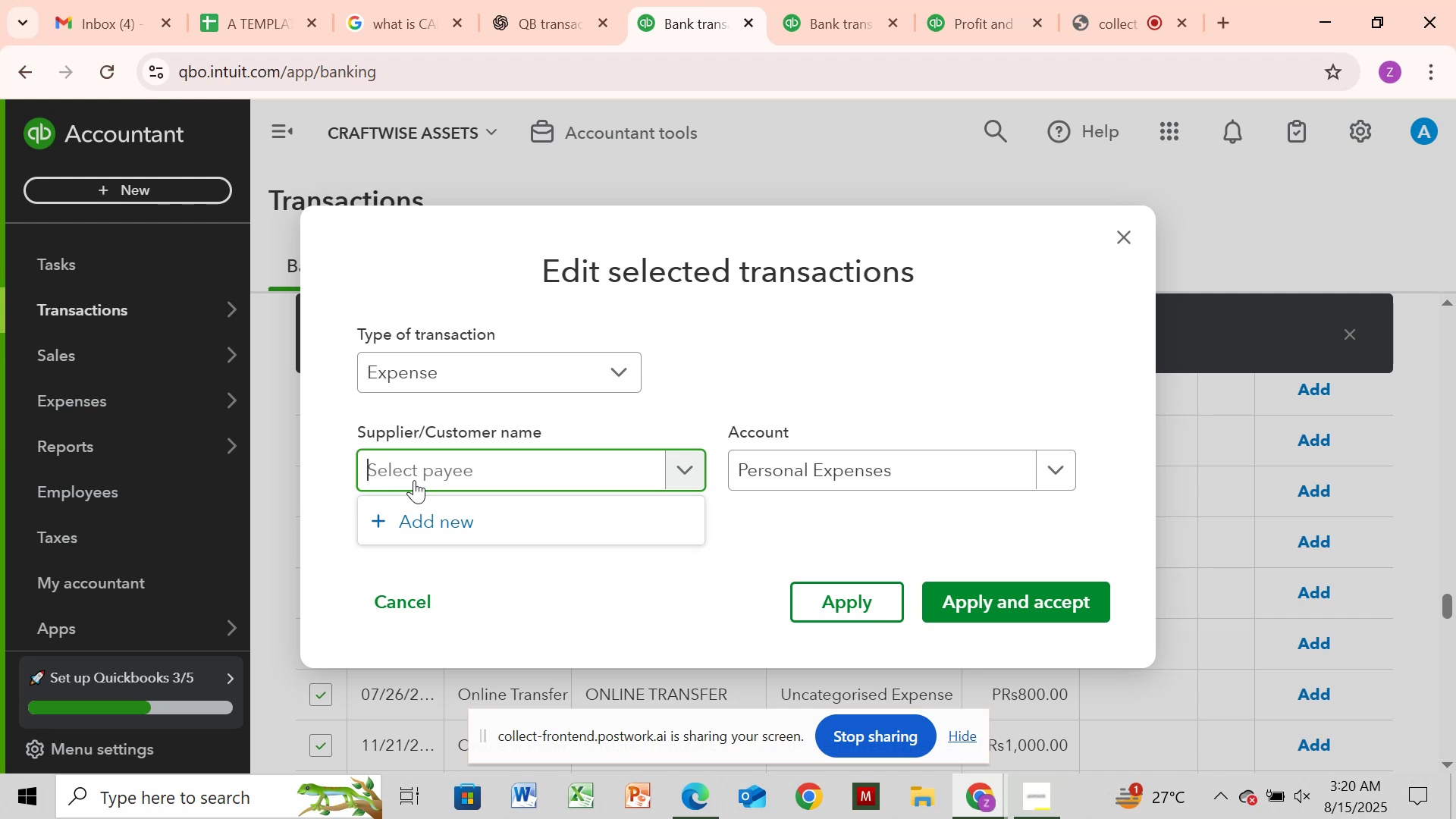 
key(Control+V)
 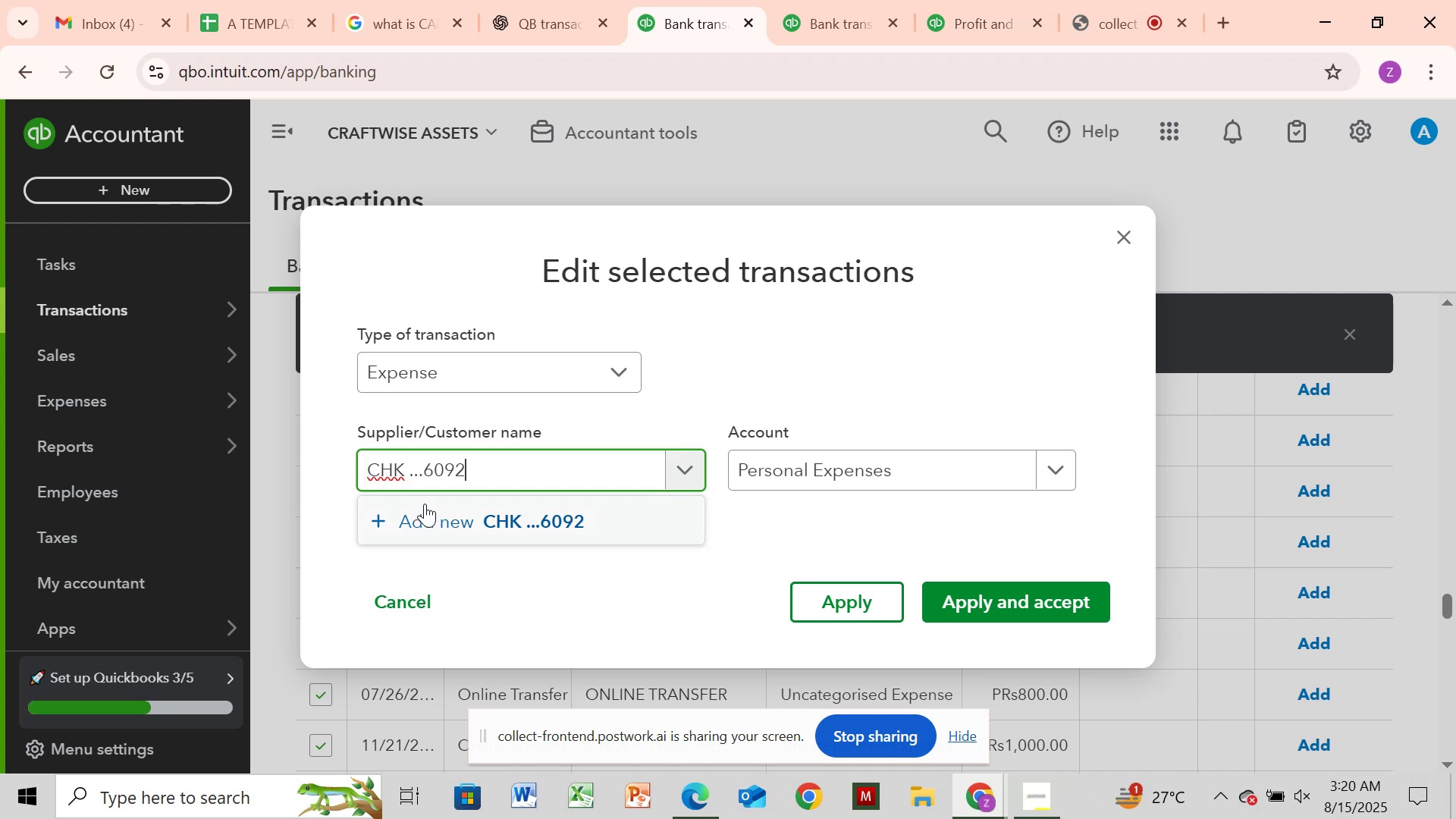 
left_click([427, 507])
 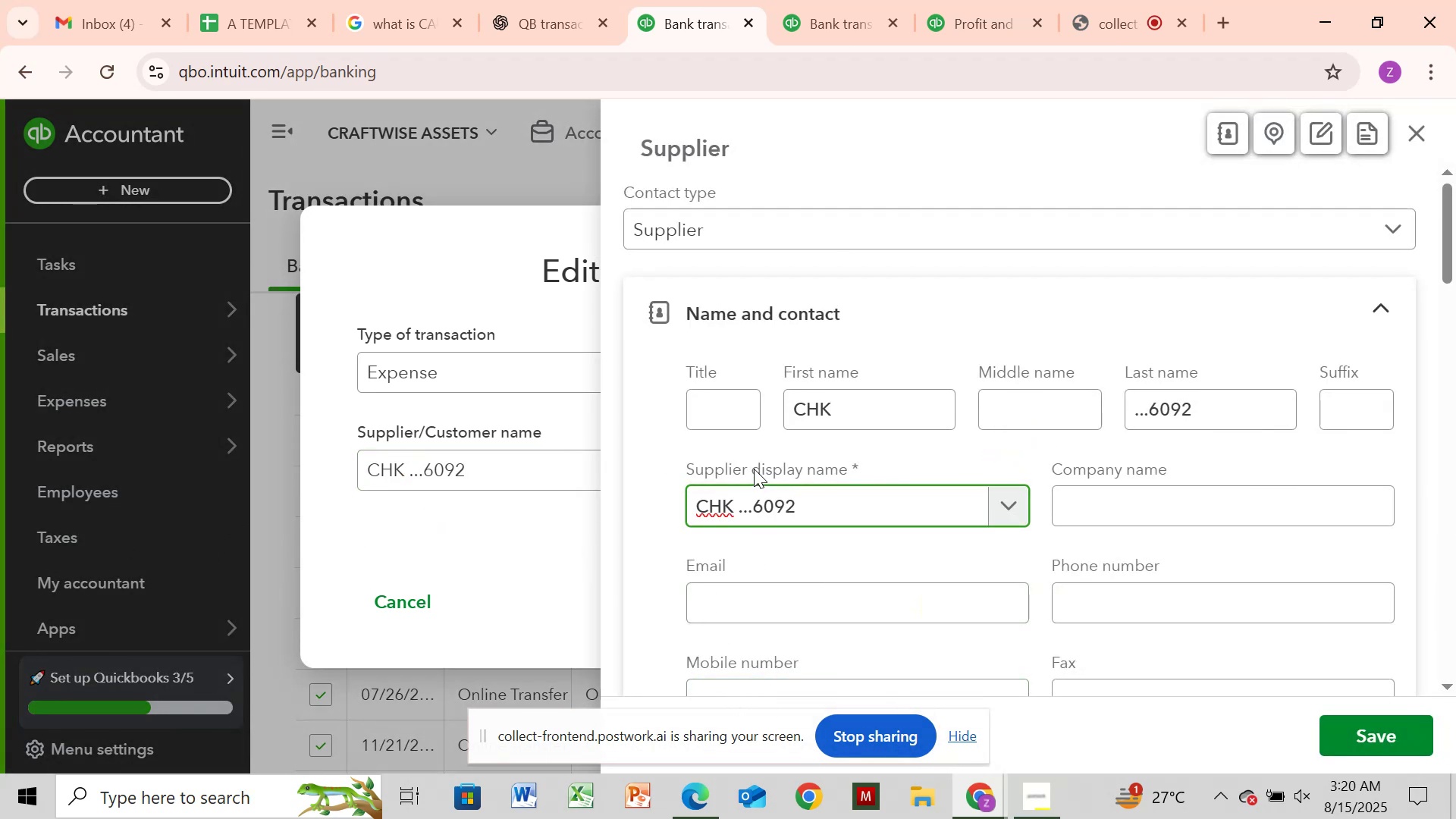 
wait(6.83)
 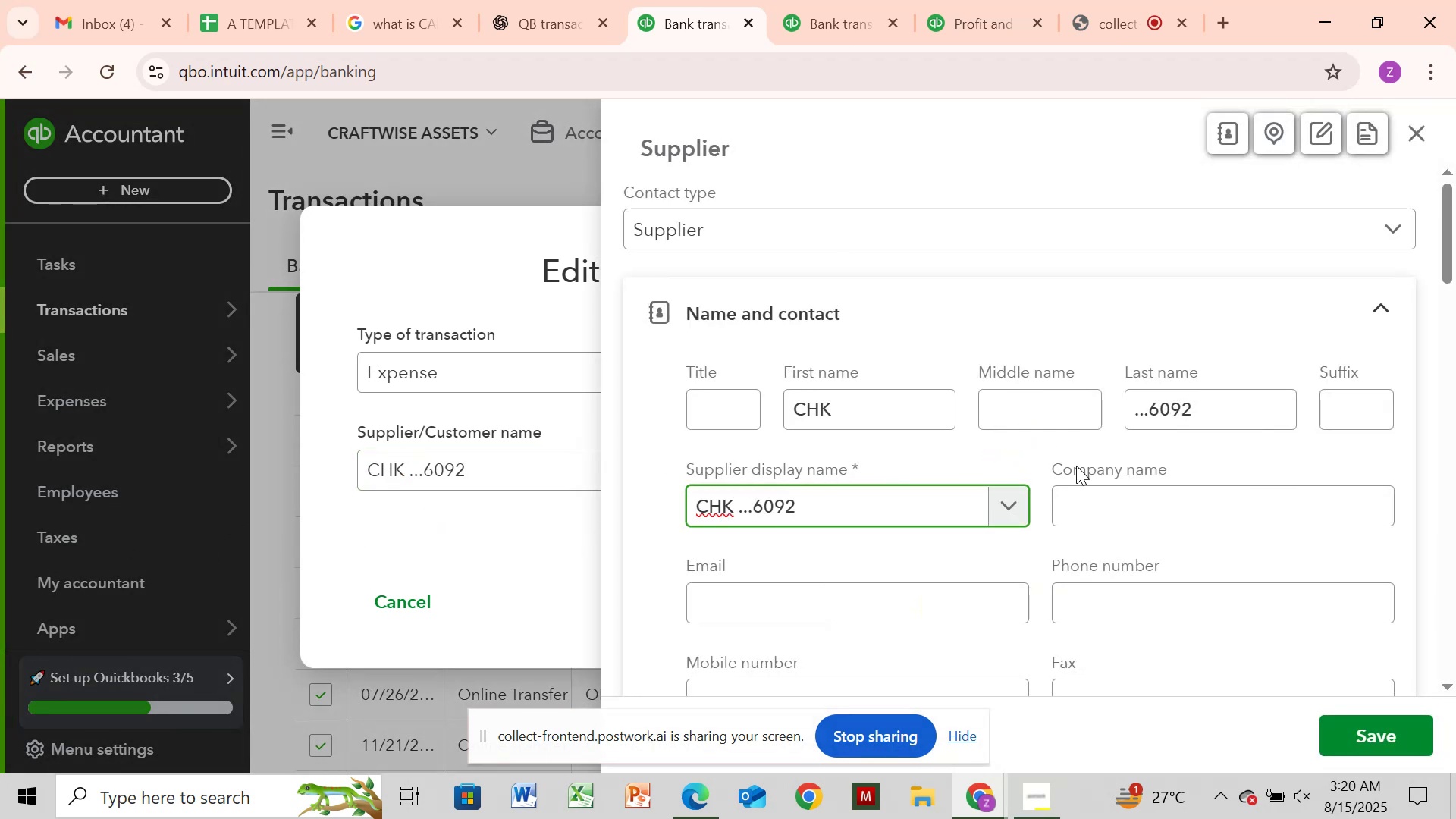 
left_click([752, 504])
 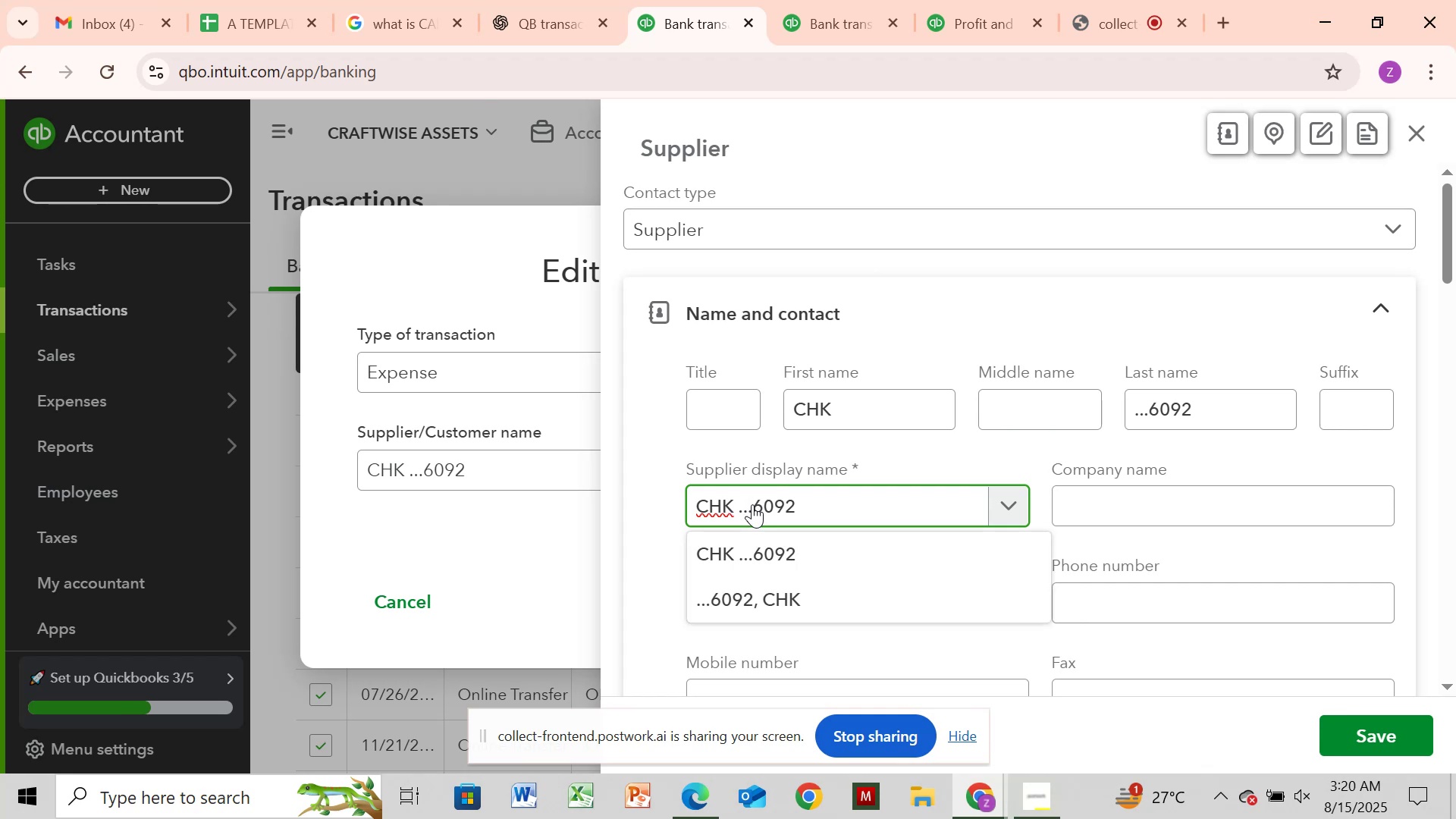 
key(Backspace)
 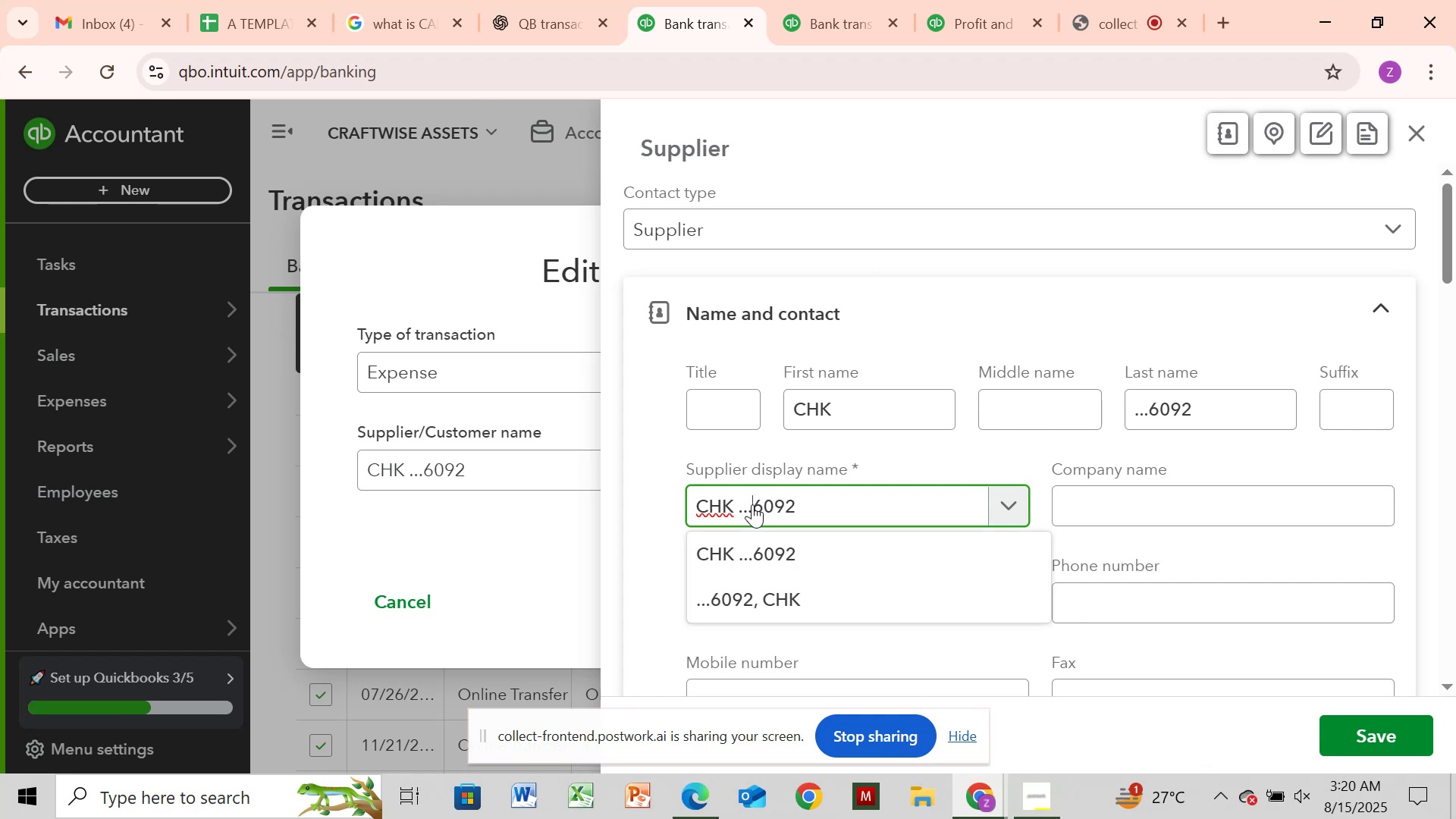 
key(Backspace)
 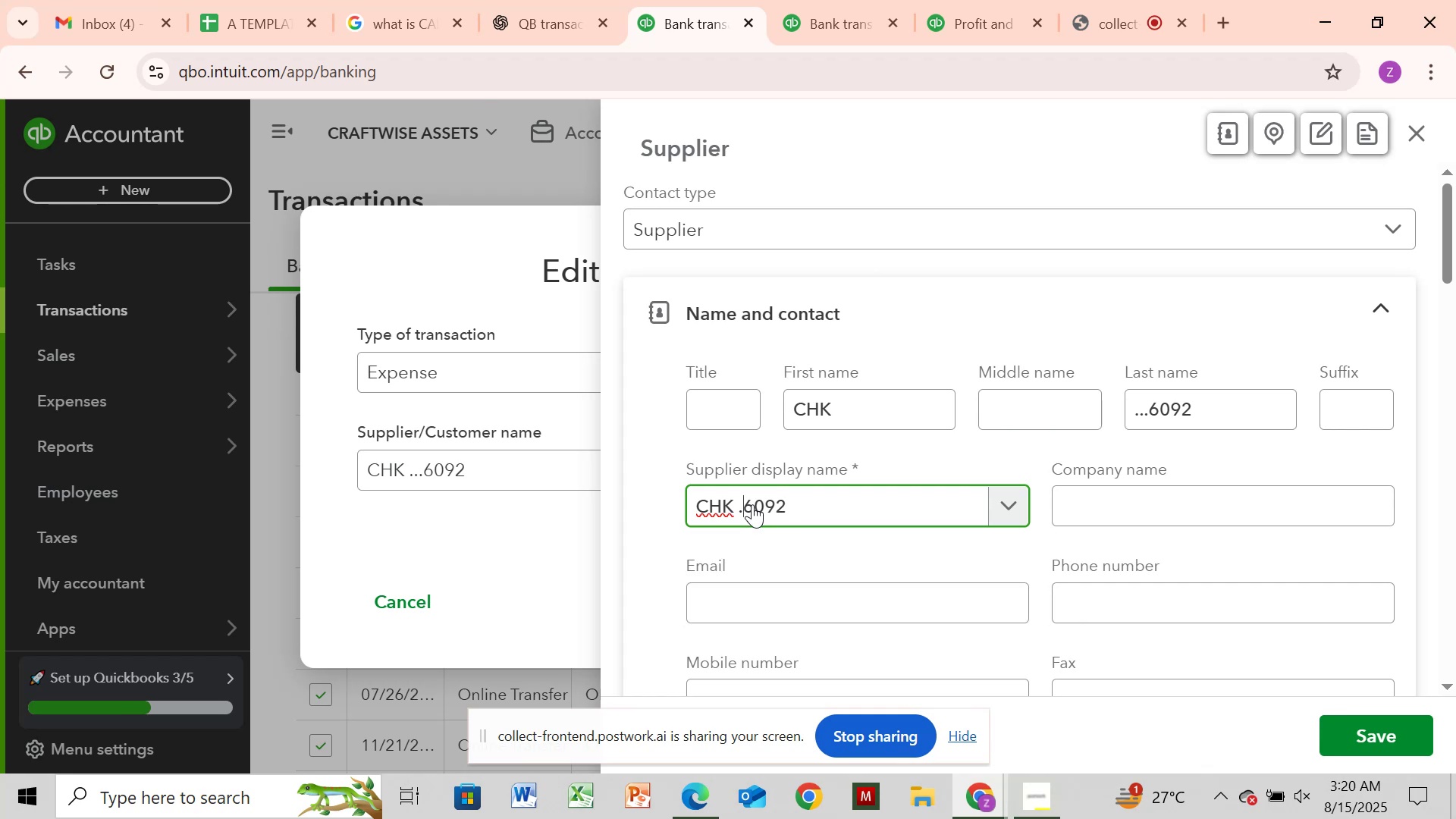 
key(Backspace)
 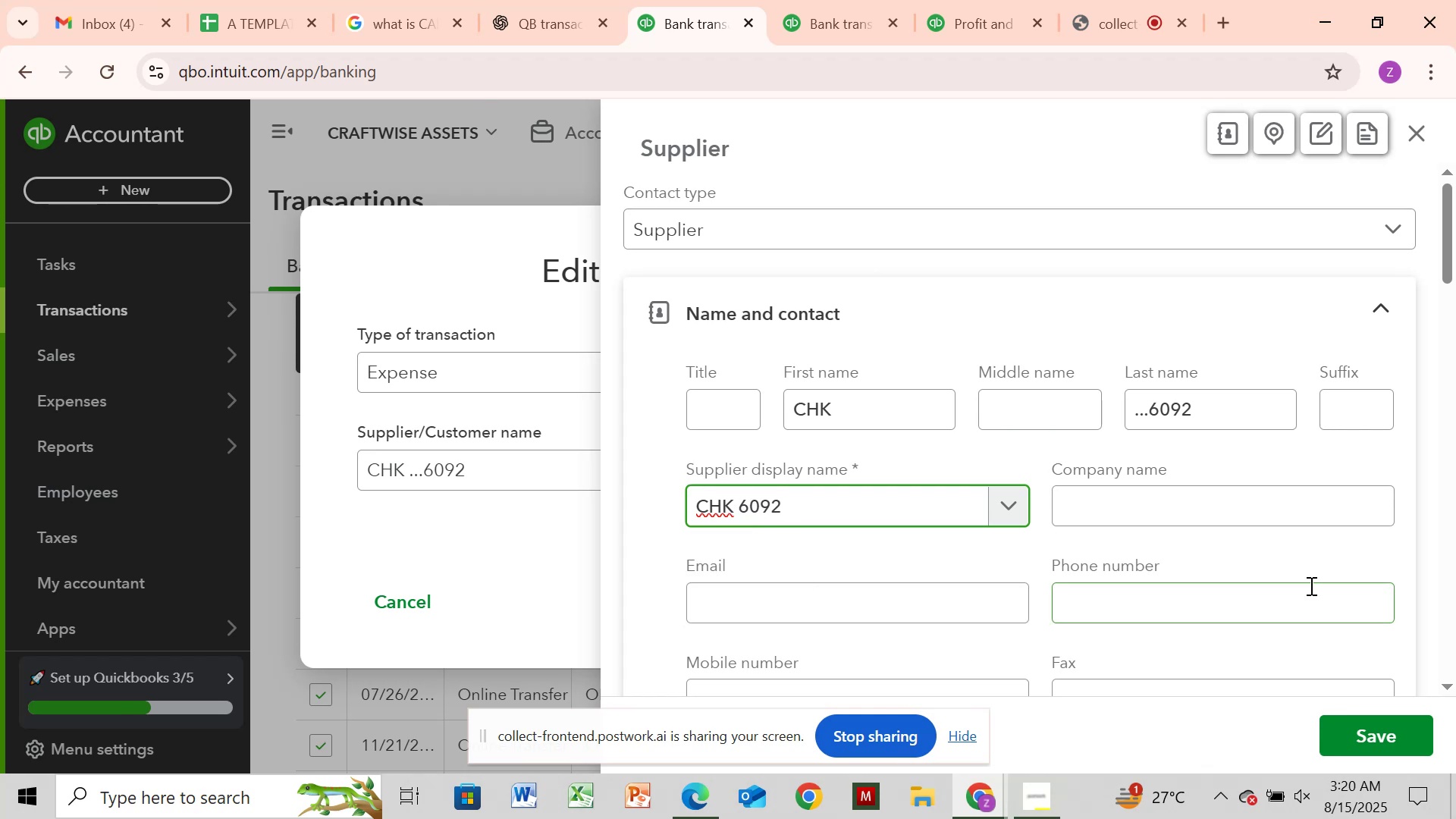 
wait(7.39)
 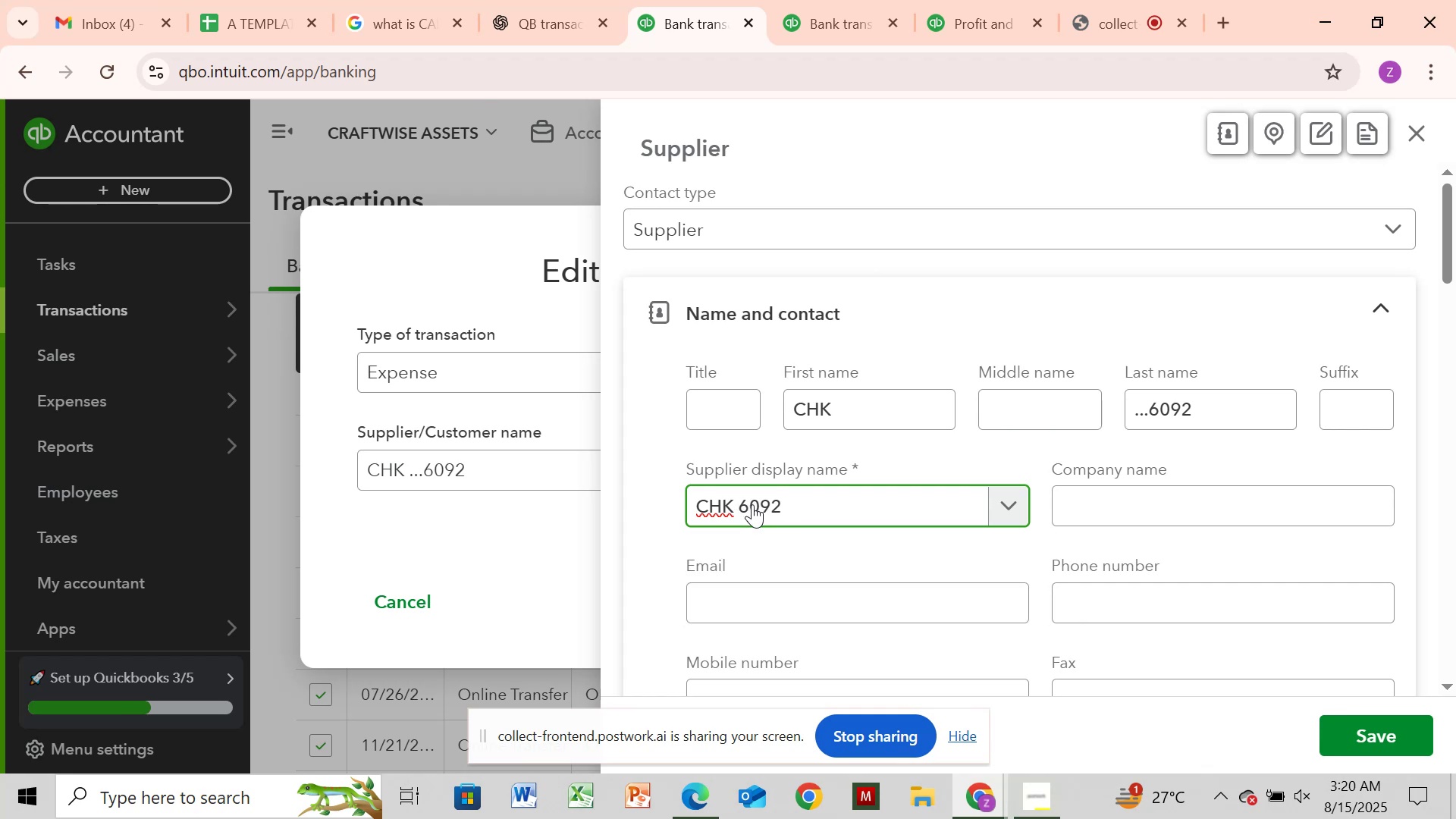 
left_click([1406, 747])
 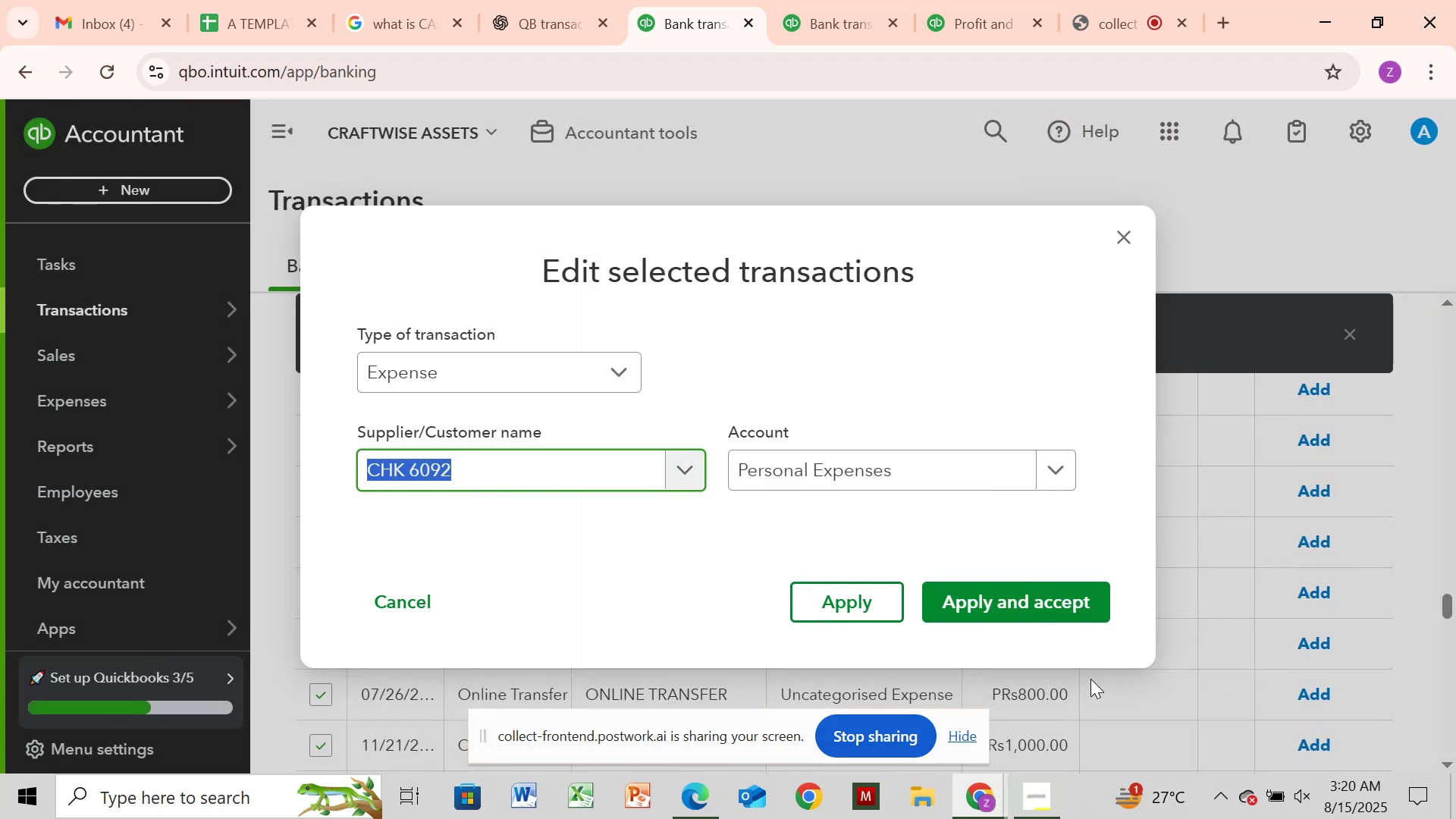 
left_click([946, 592])
 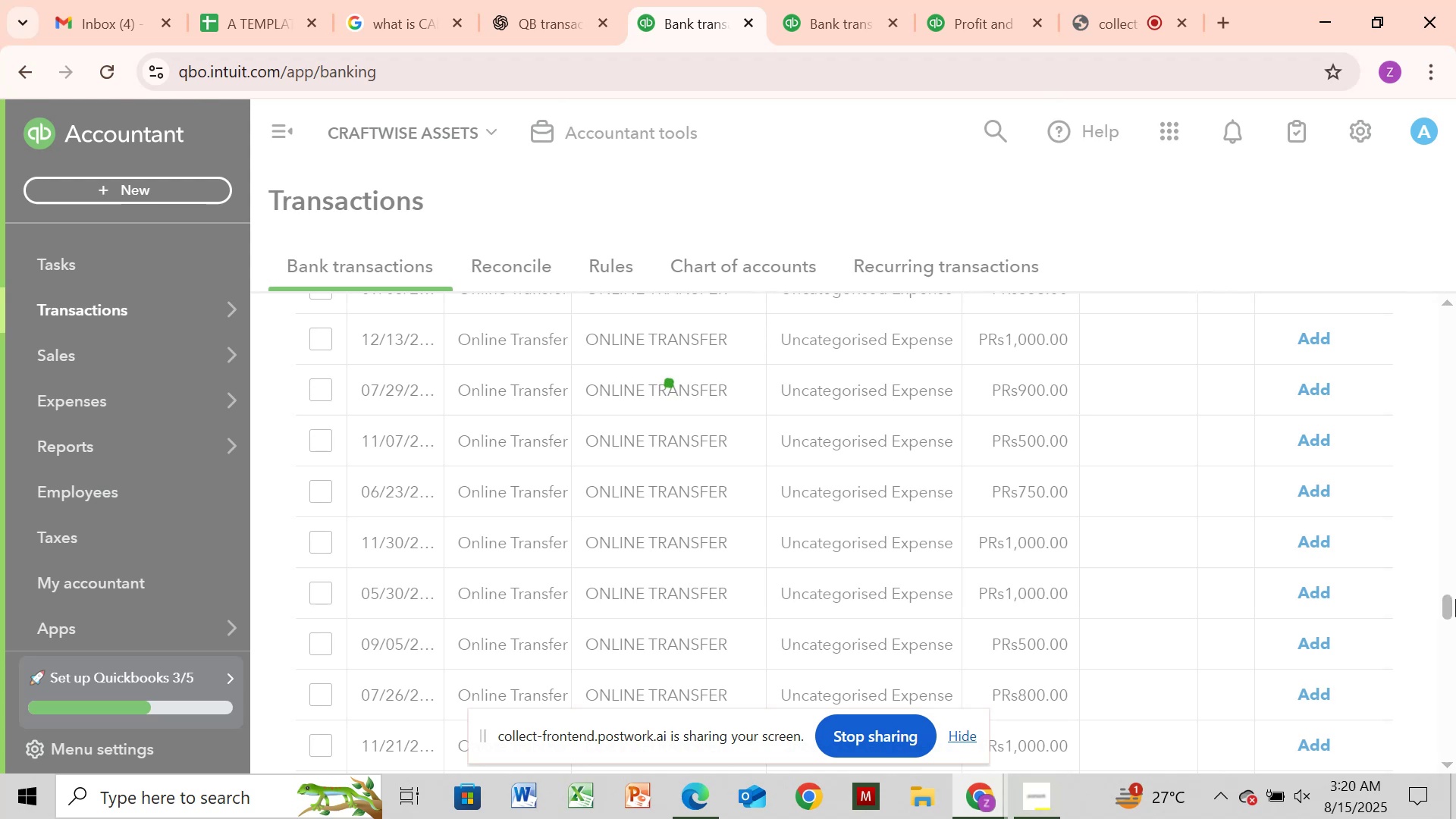 
wait(6.83)
 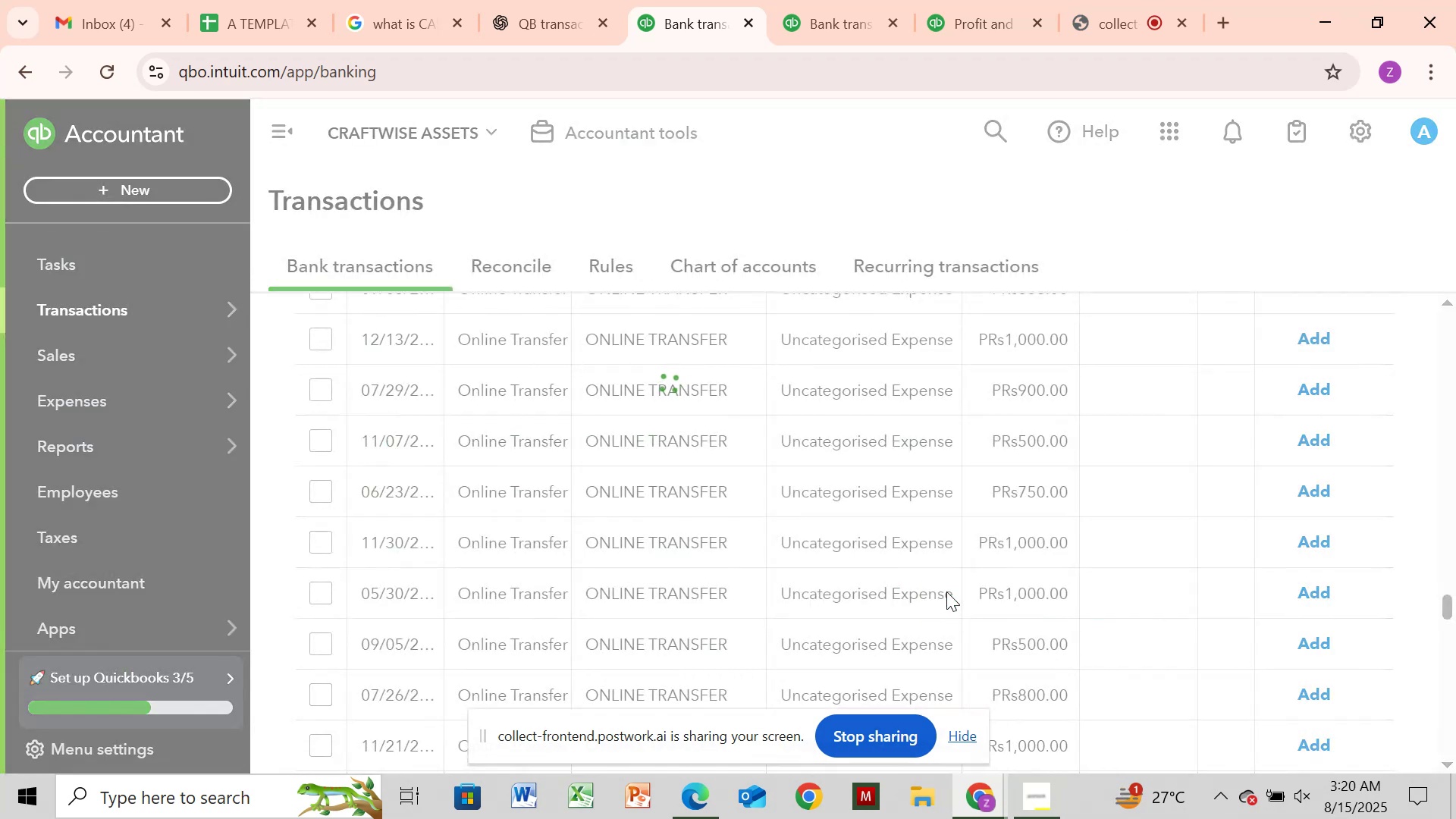 
left_click([1448, 605])
 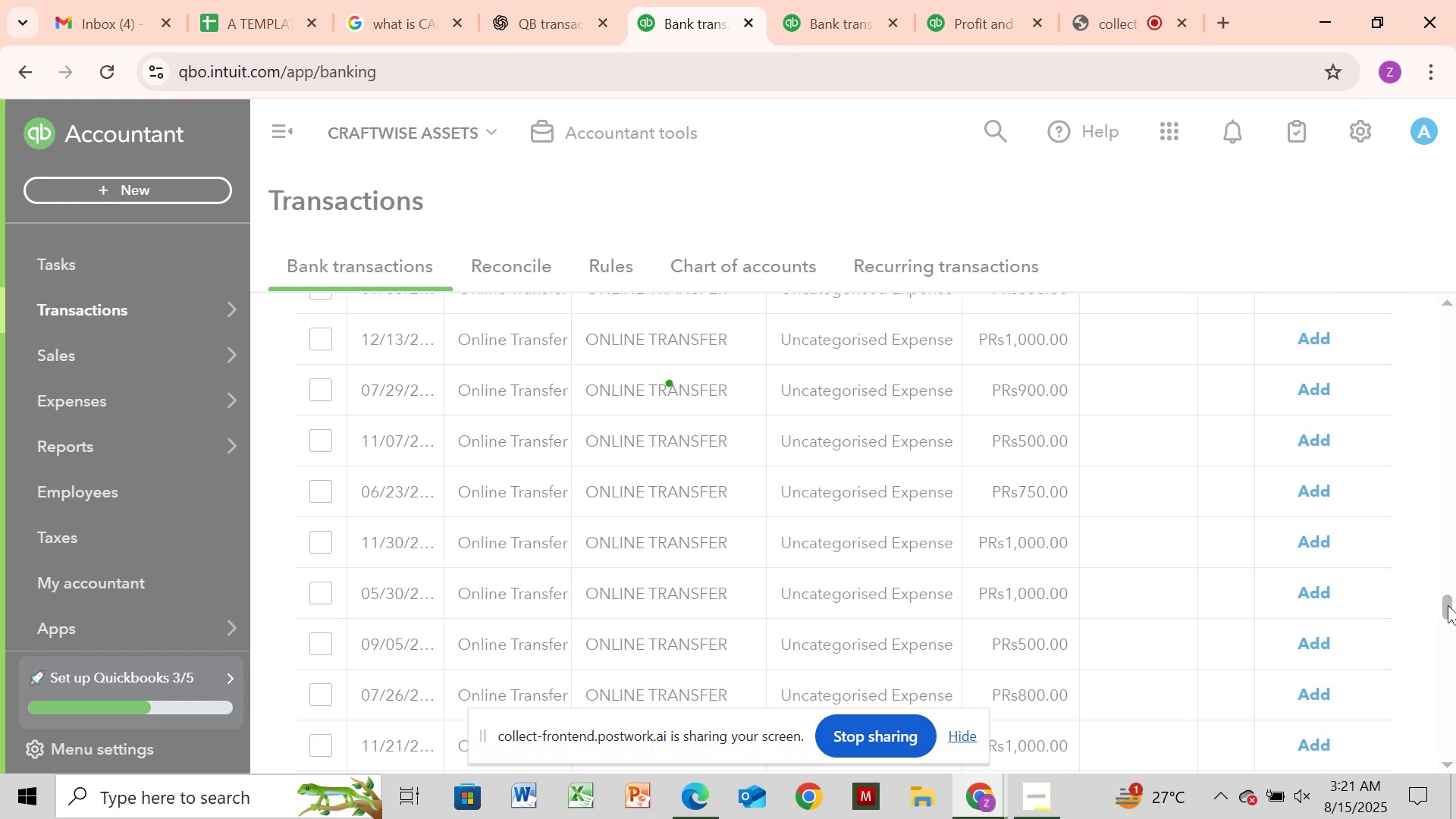 
wait(18.44)
 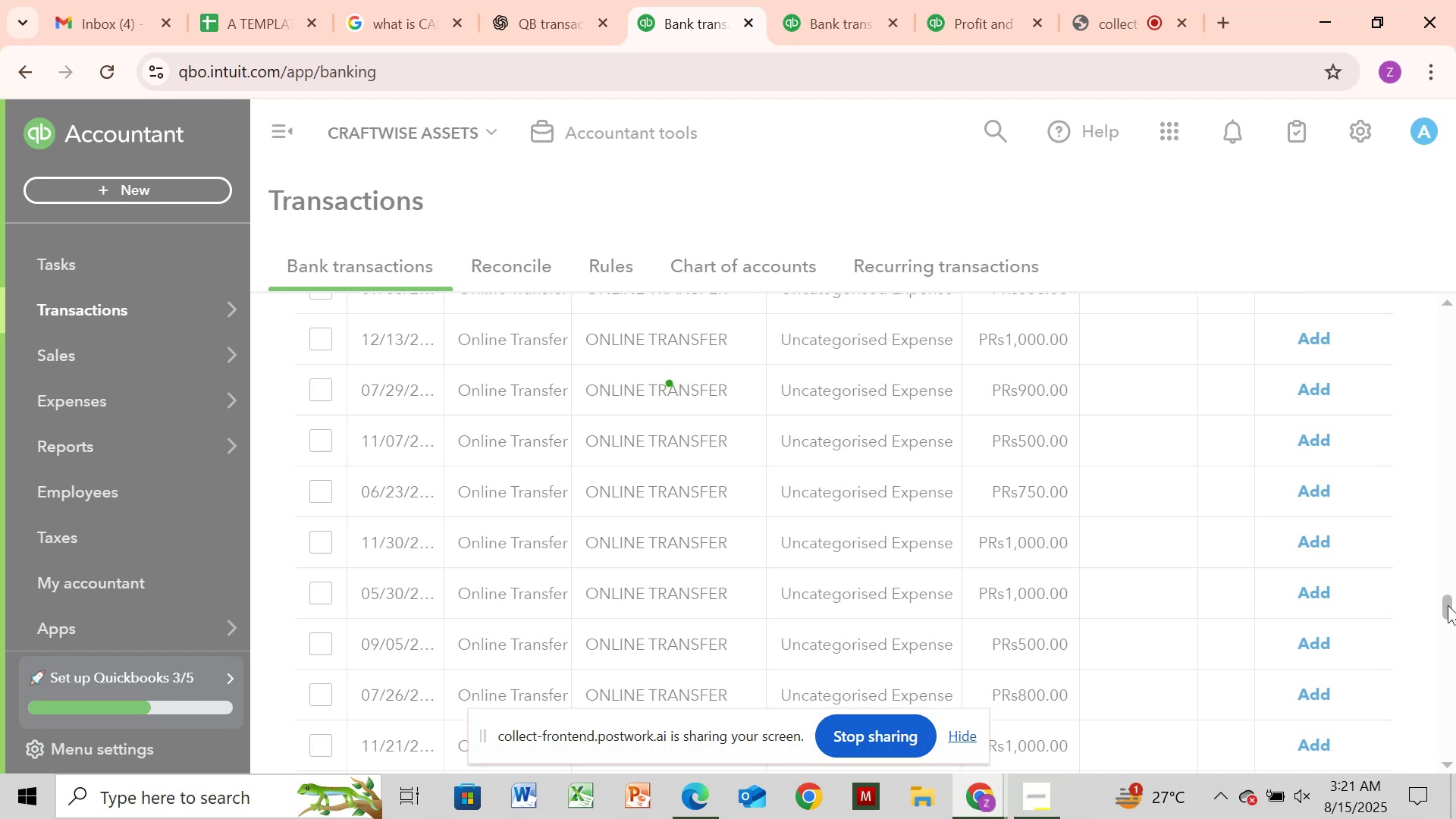 
left_click([1134, 27])
 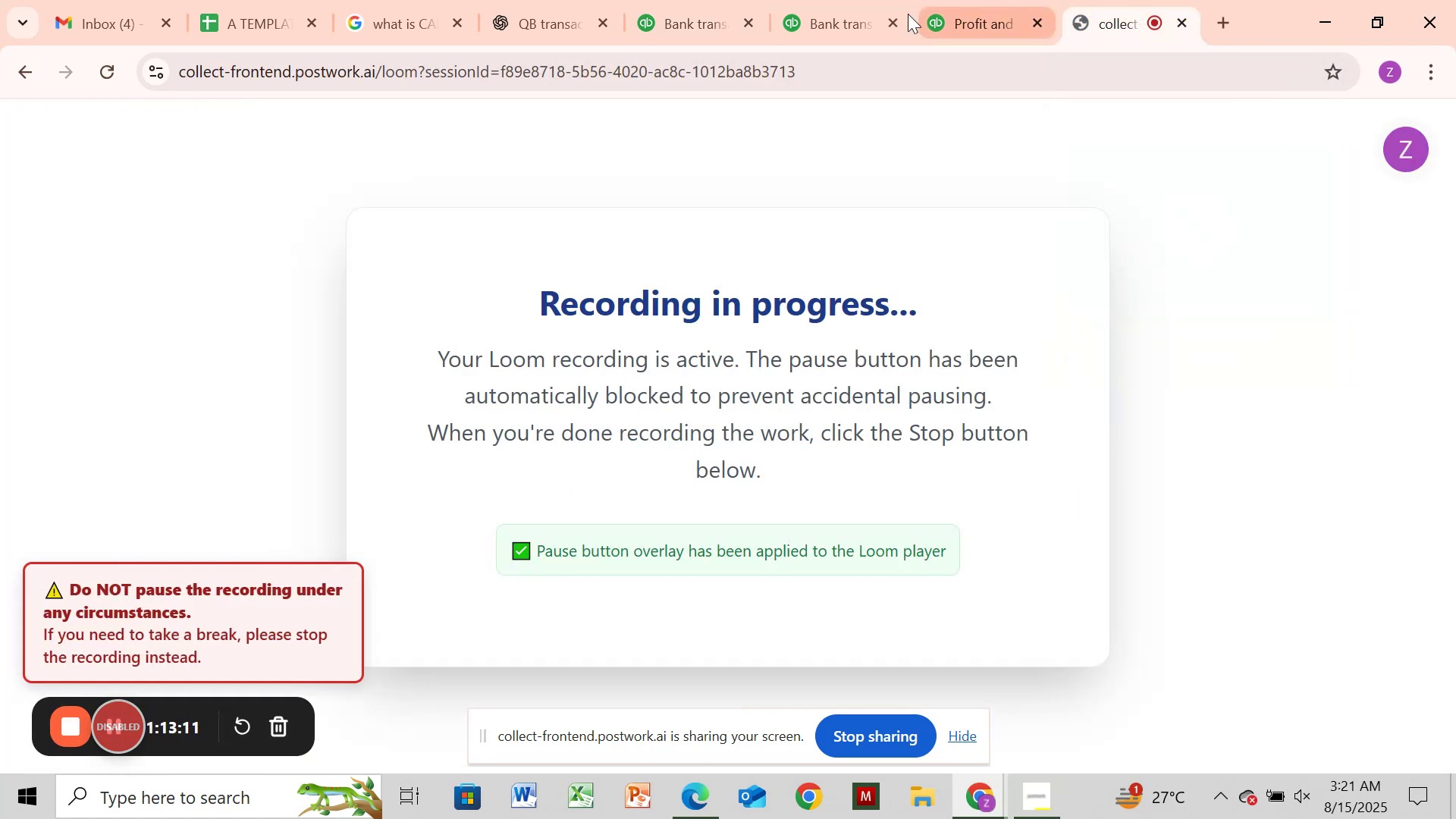 
left_click_drag(start_coordinate=[830, 18], to_coordinate=[840, 24])
 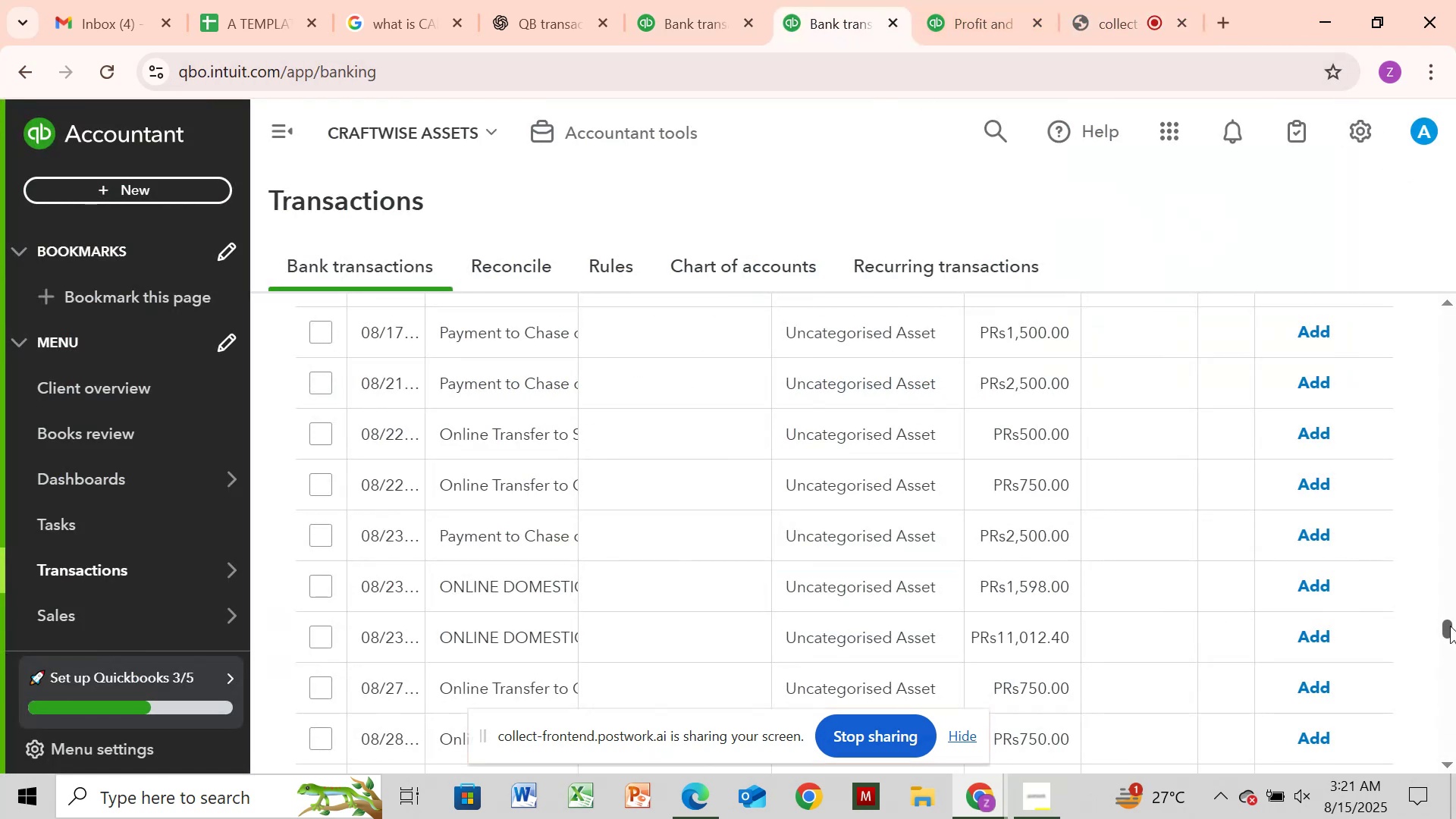 
wait(5.8)
 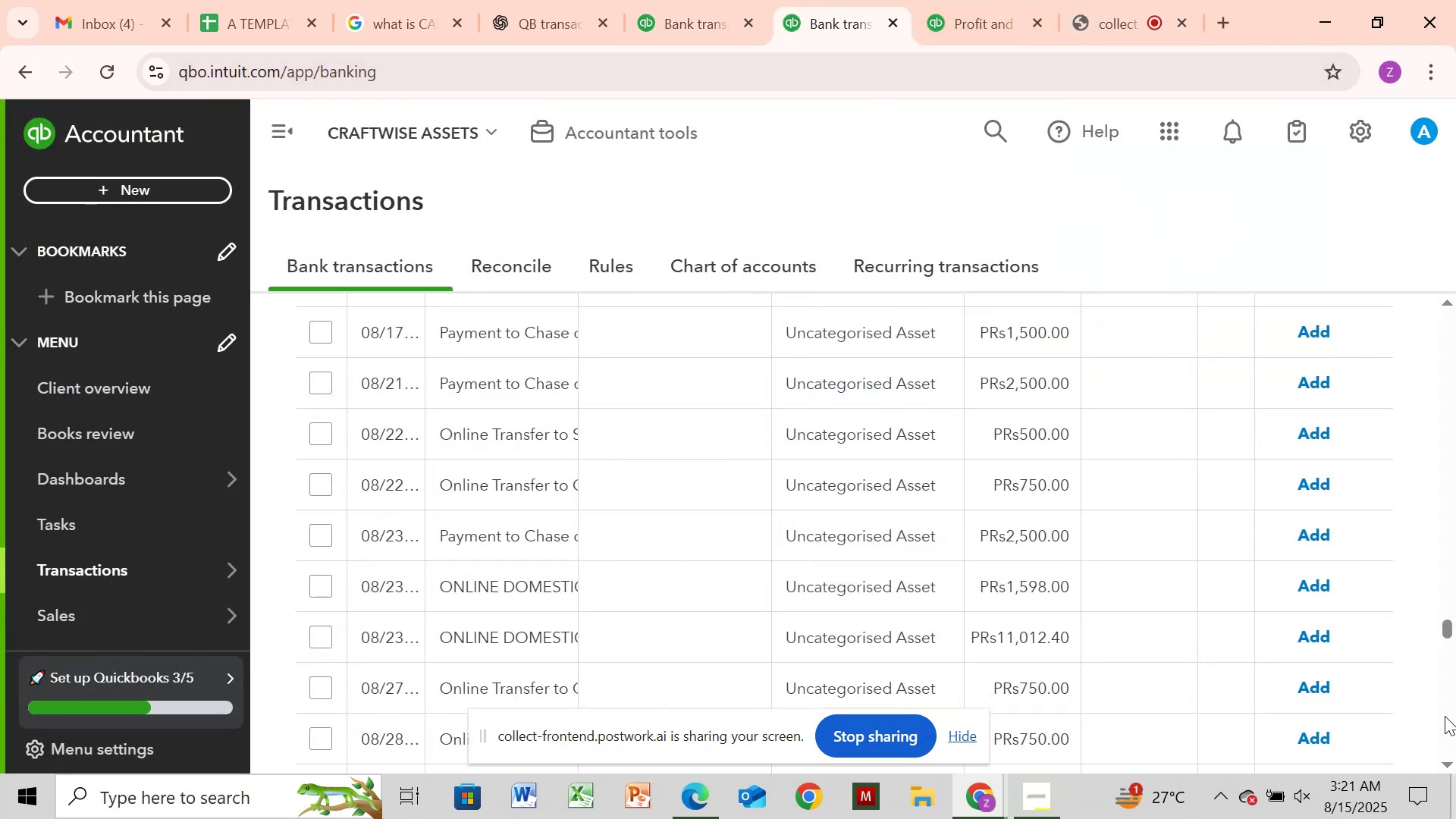 
left_click_drag(start_coordinate=[1447, 626], to_coordinate=[1435, 781])
 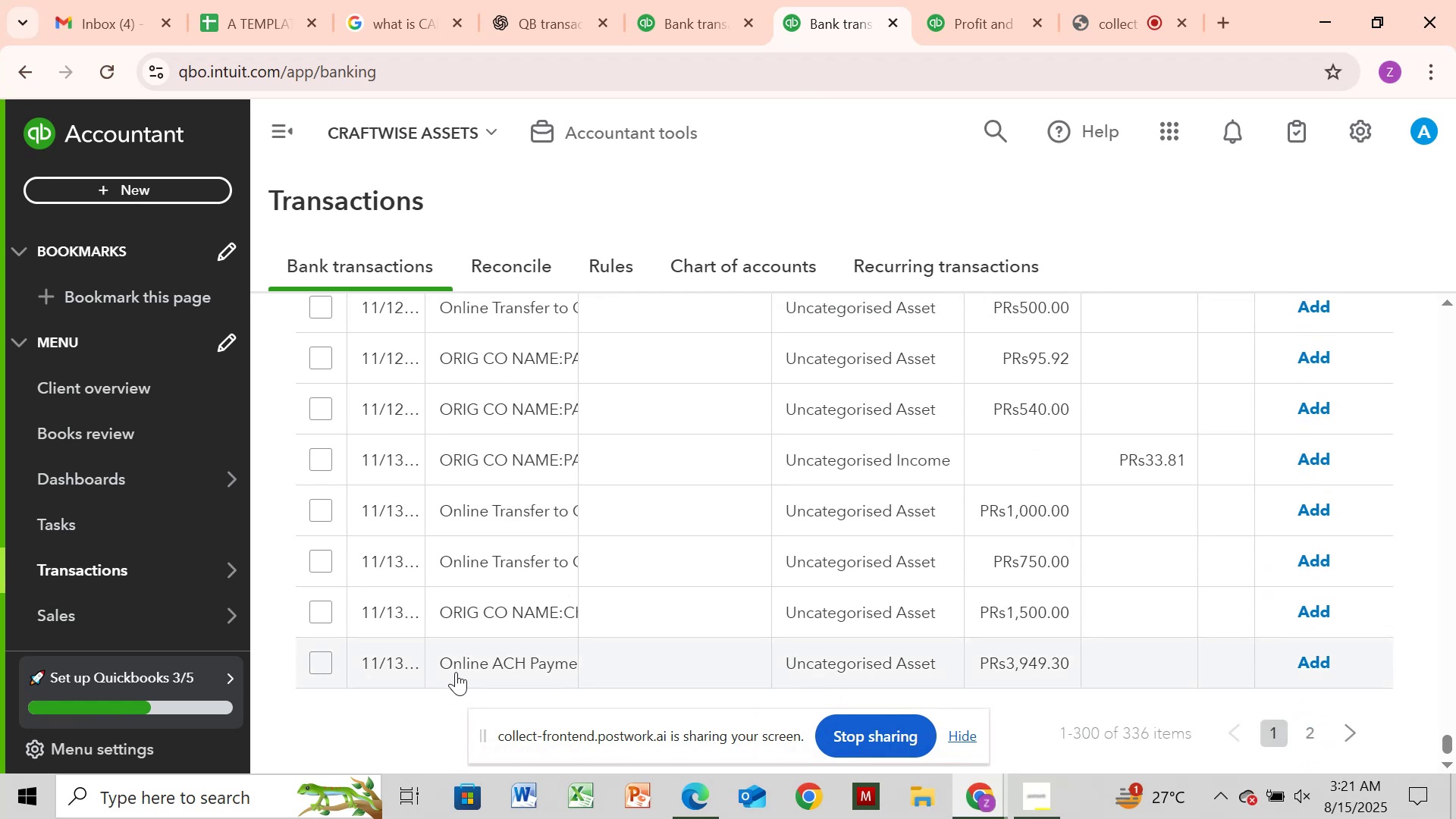 
left_click([457, 672])
 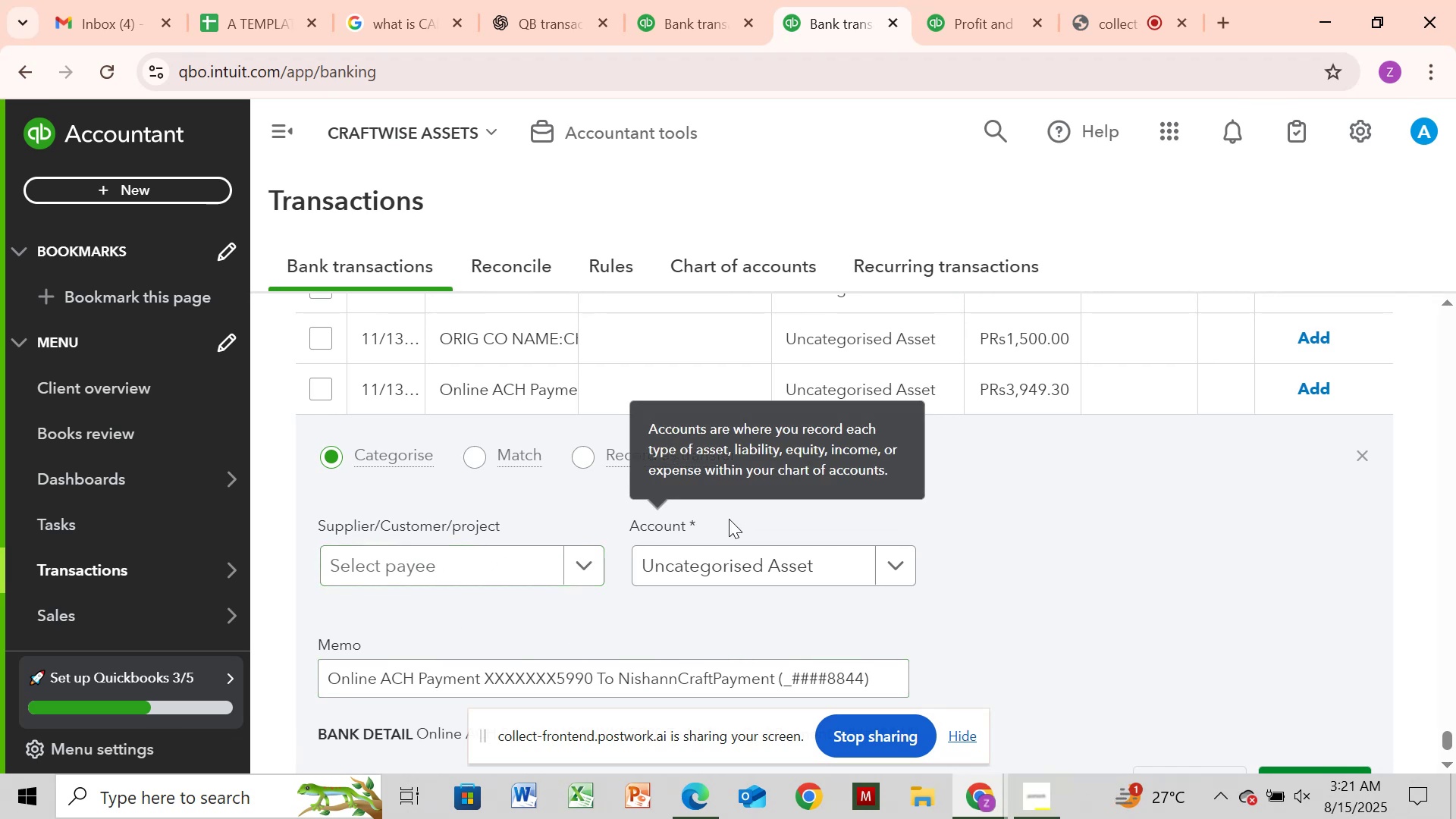 
wait(16.67)
 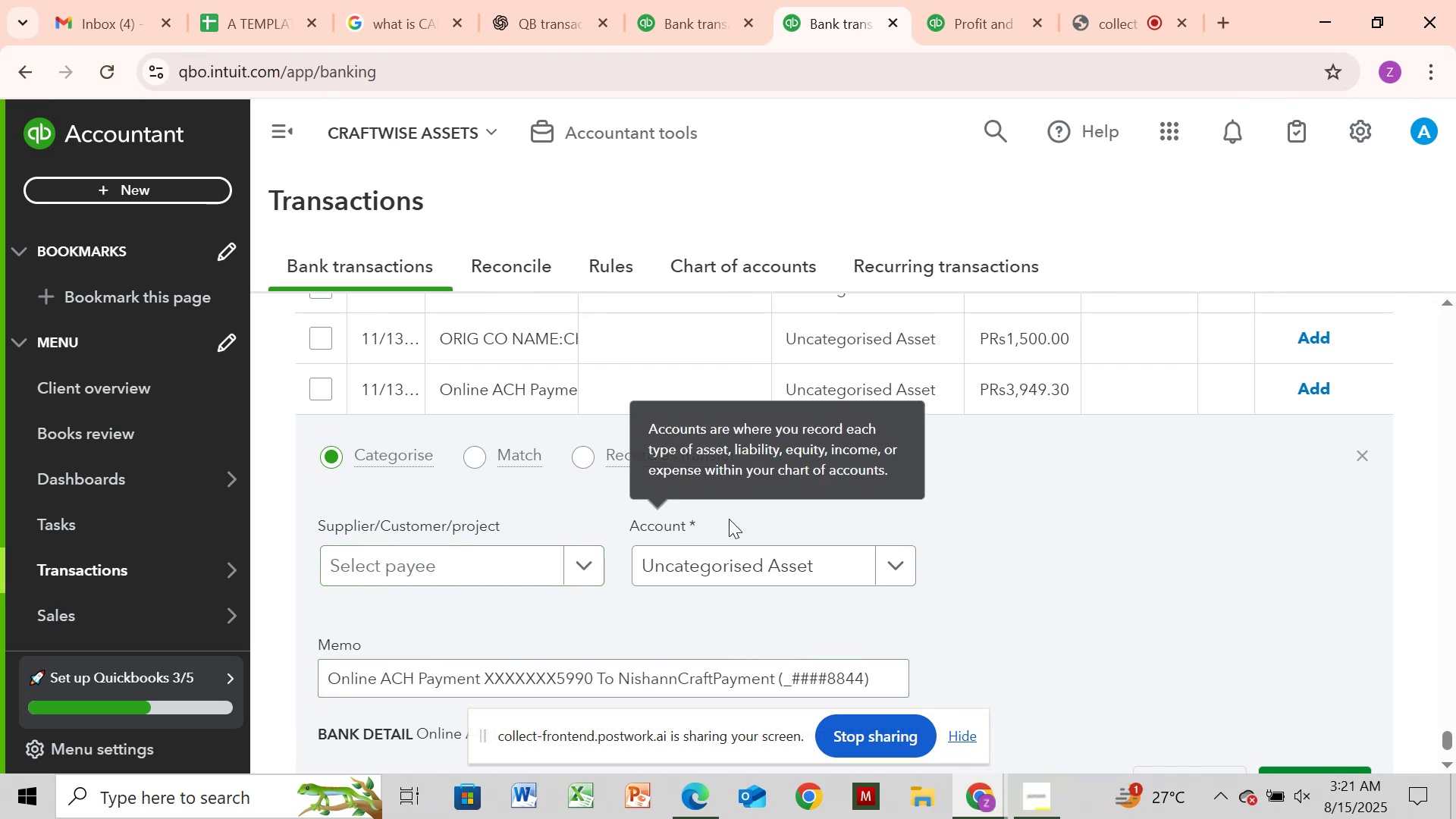 
left_click([399, 29])
 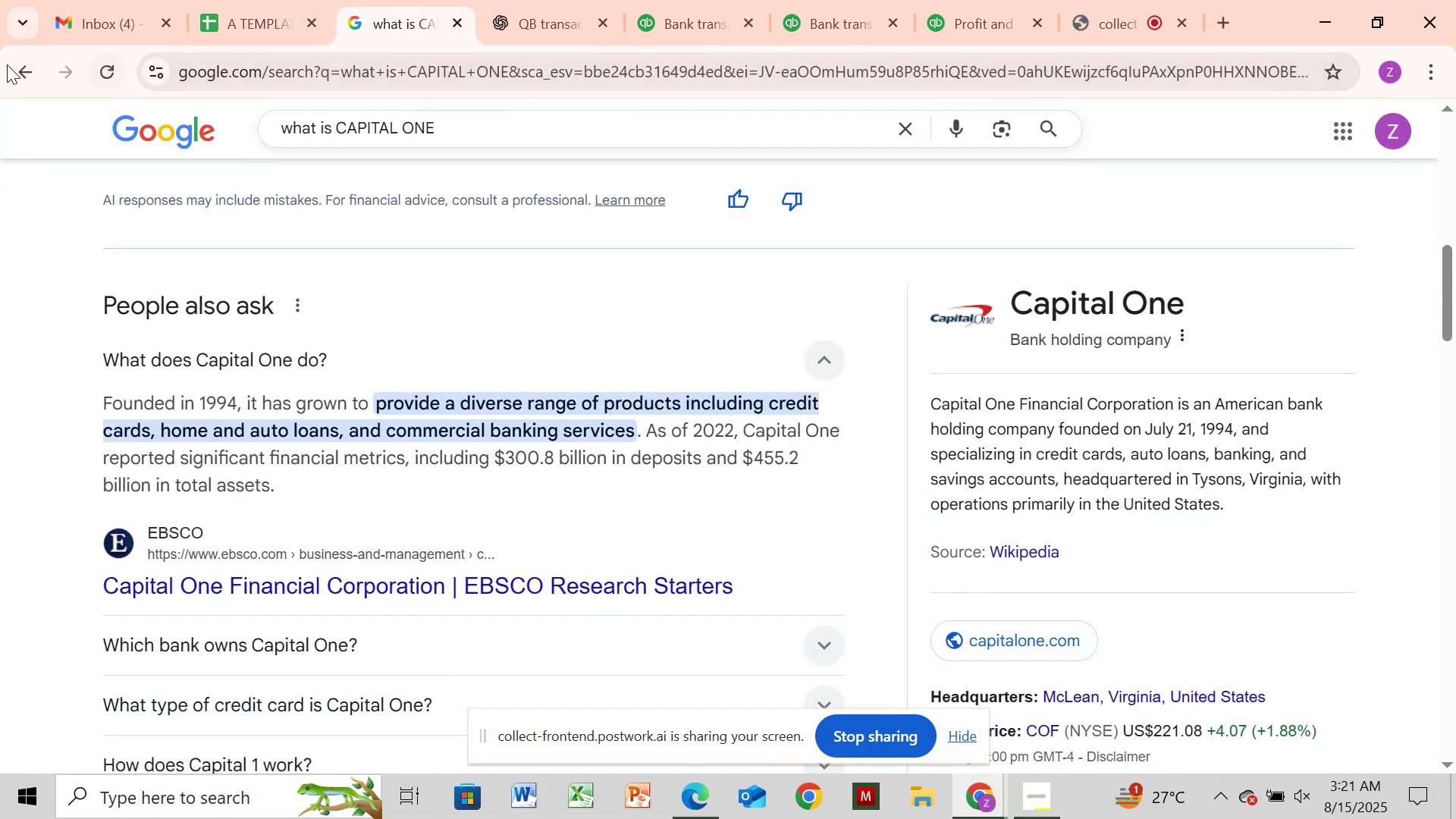 
wait(5.06)
 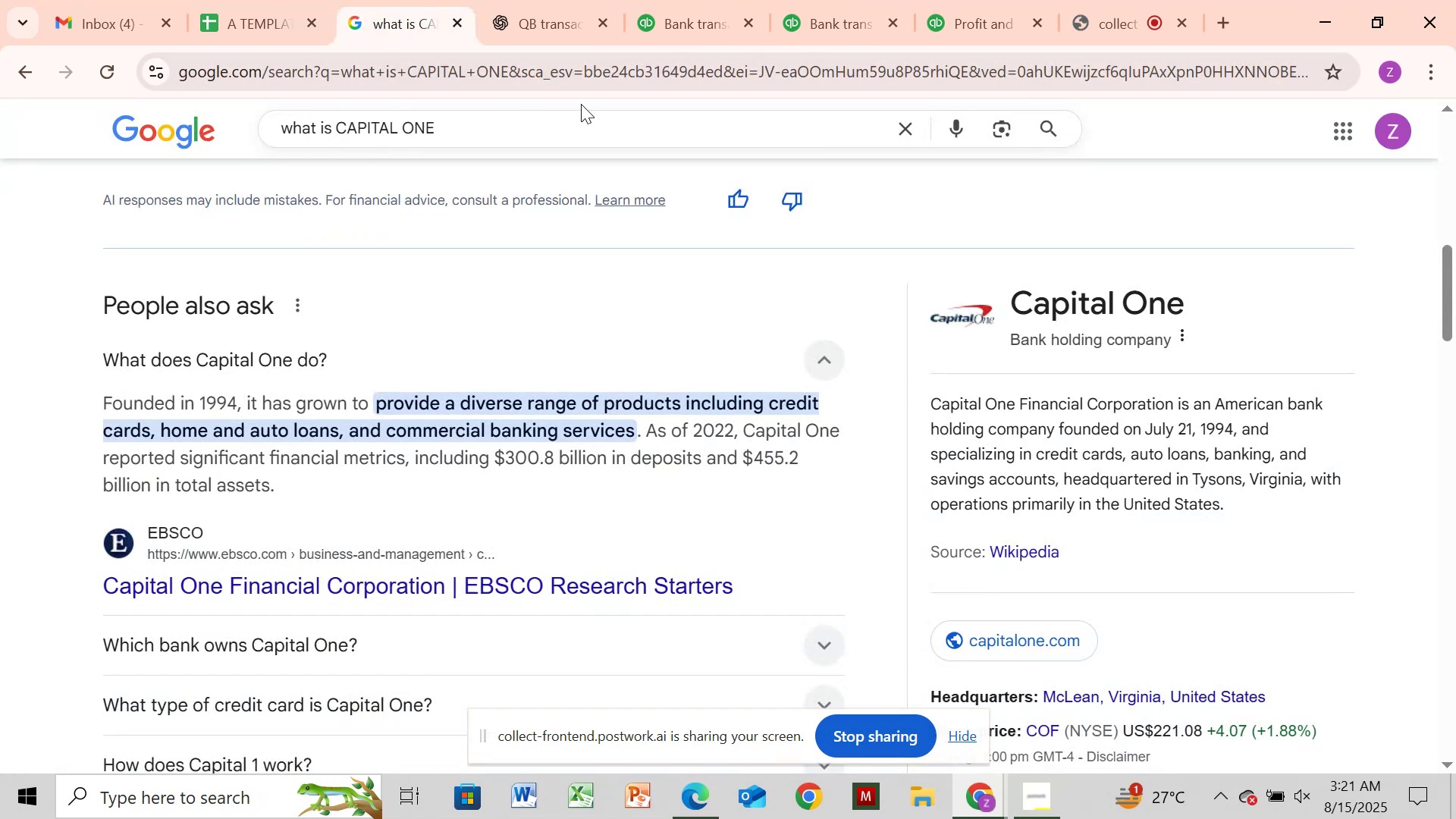 
left_click([33, 72])
 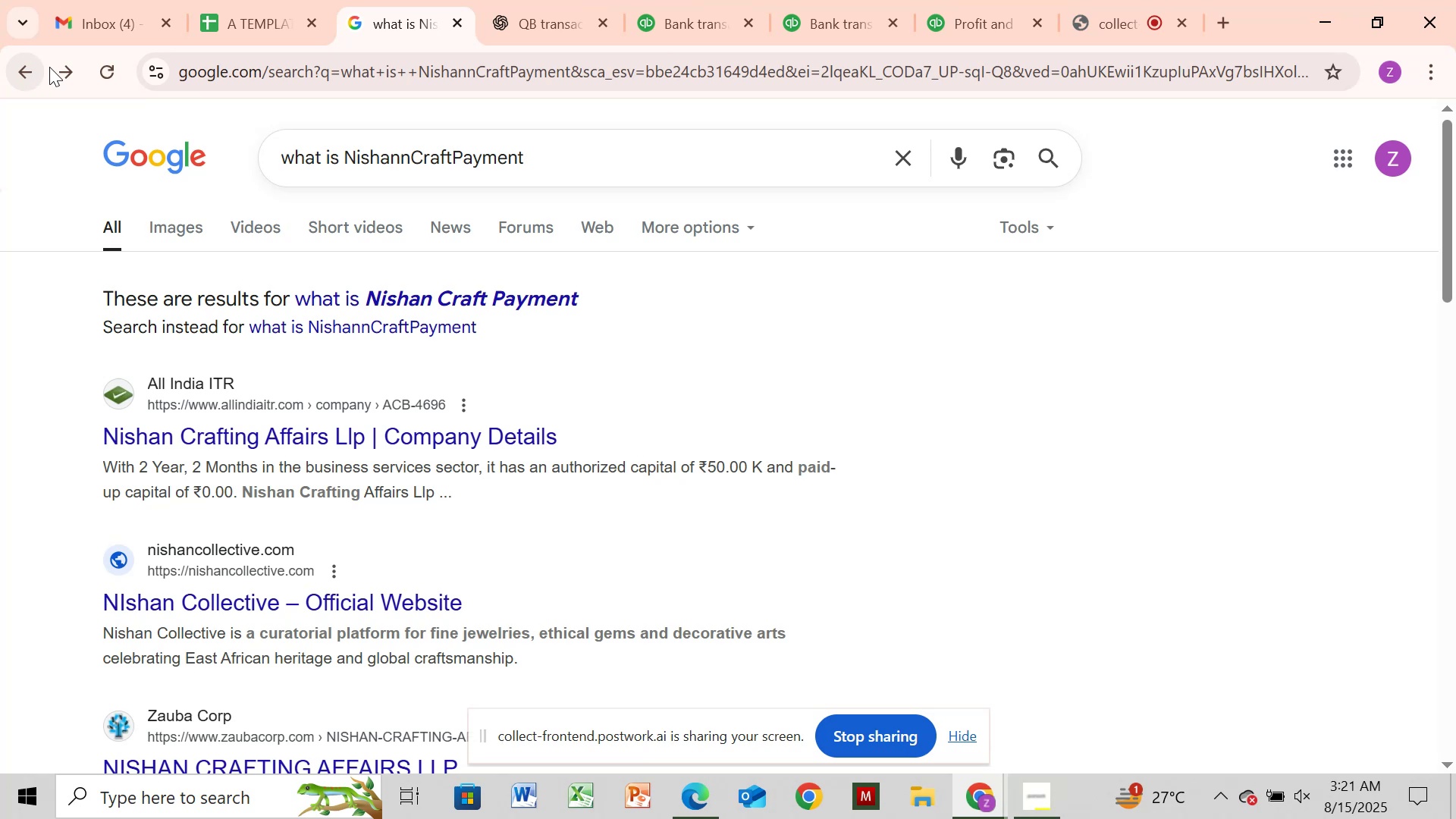 
wait(10.78)
 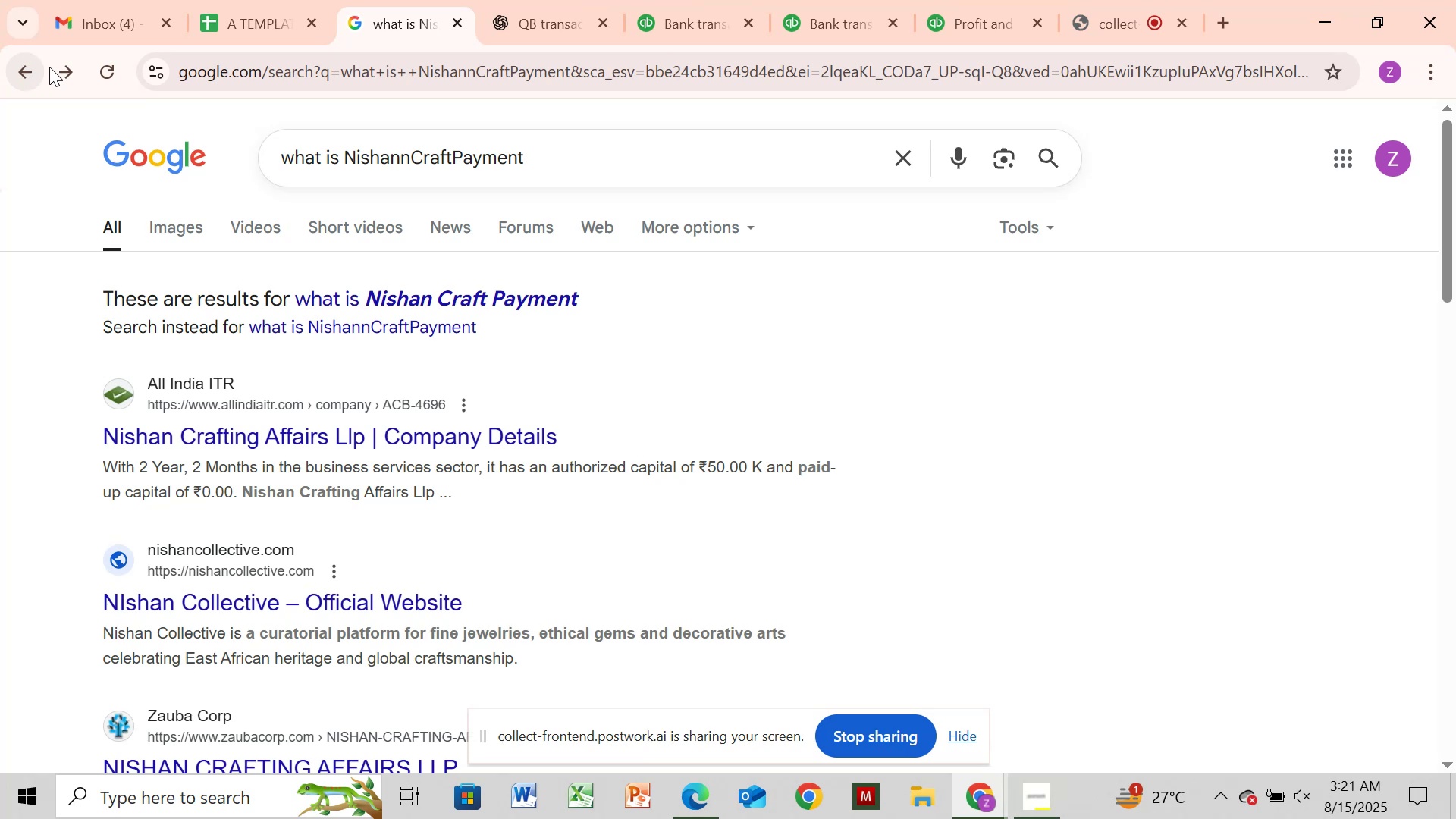 
mouse_move([688, 33])
 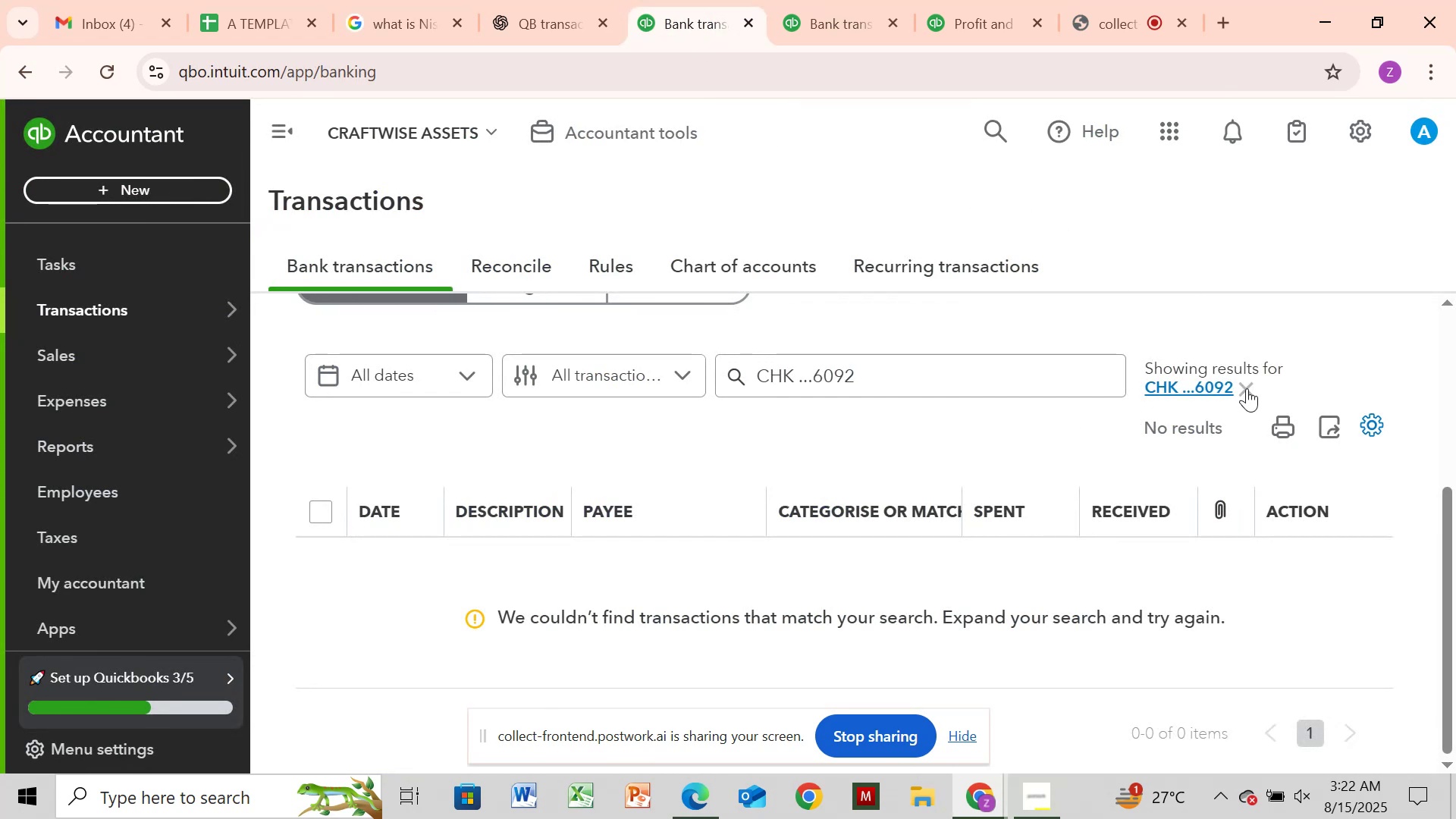 
wait(7.05)
 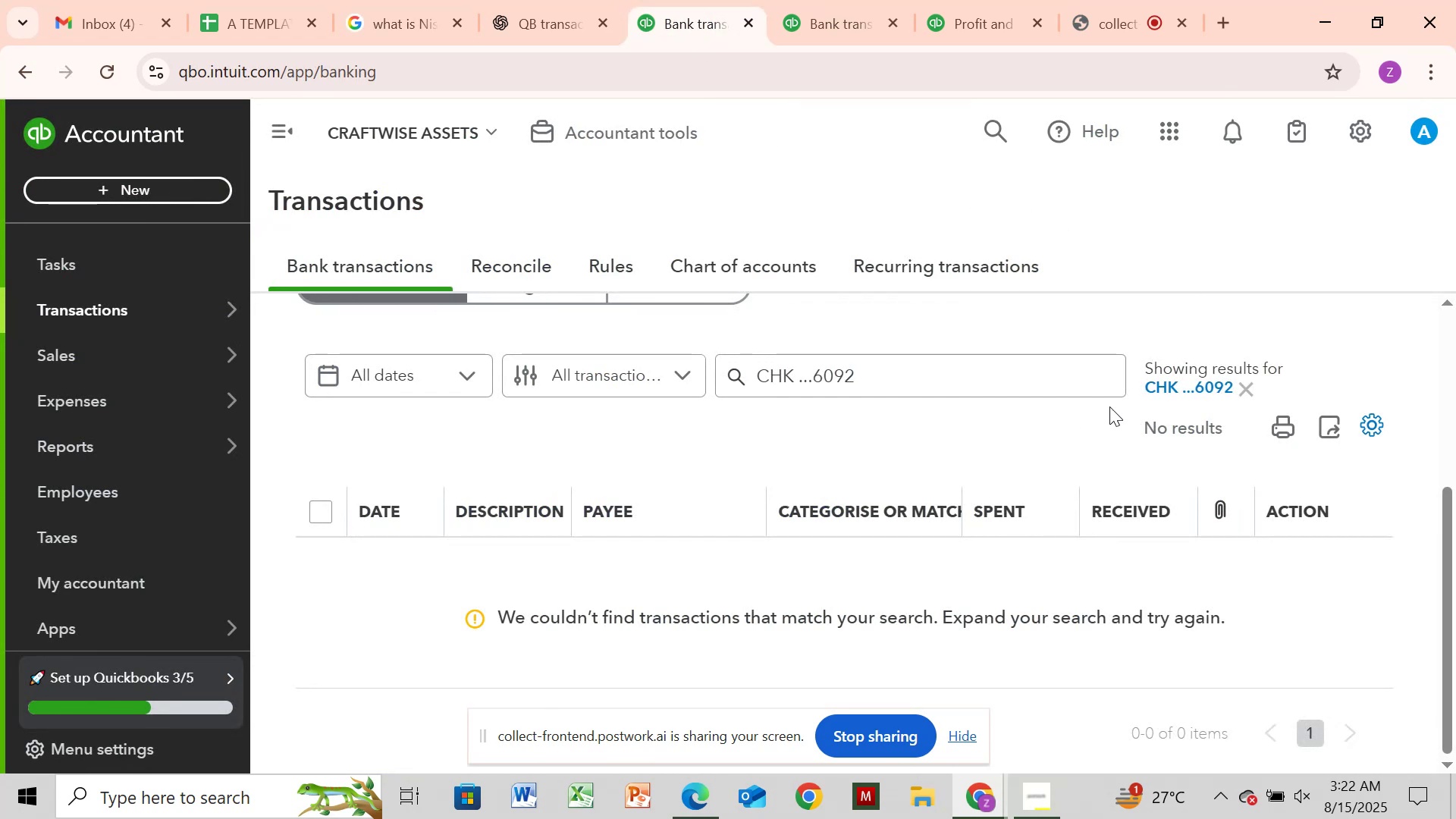 
left_click([1247, 388])
 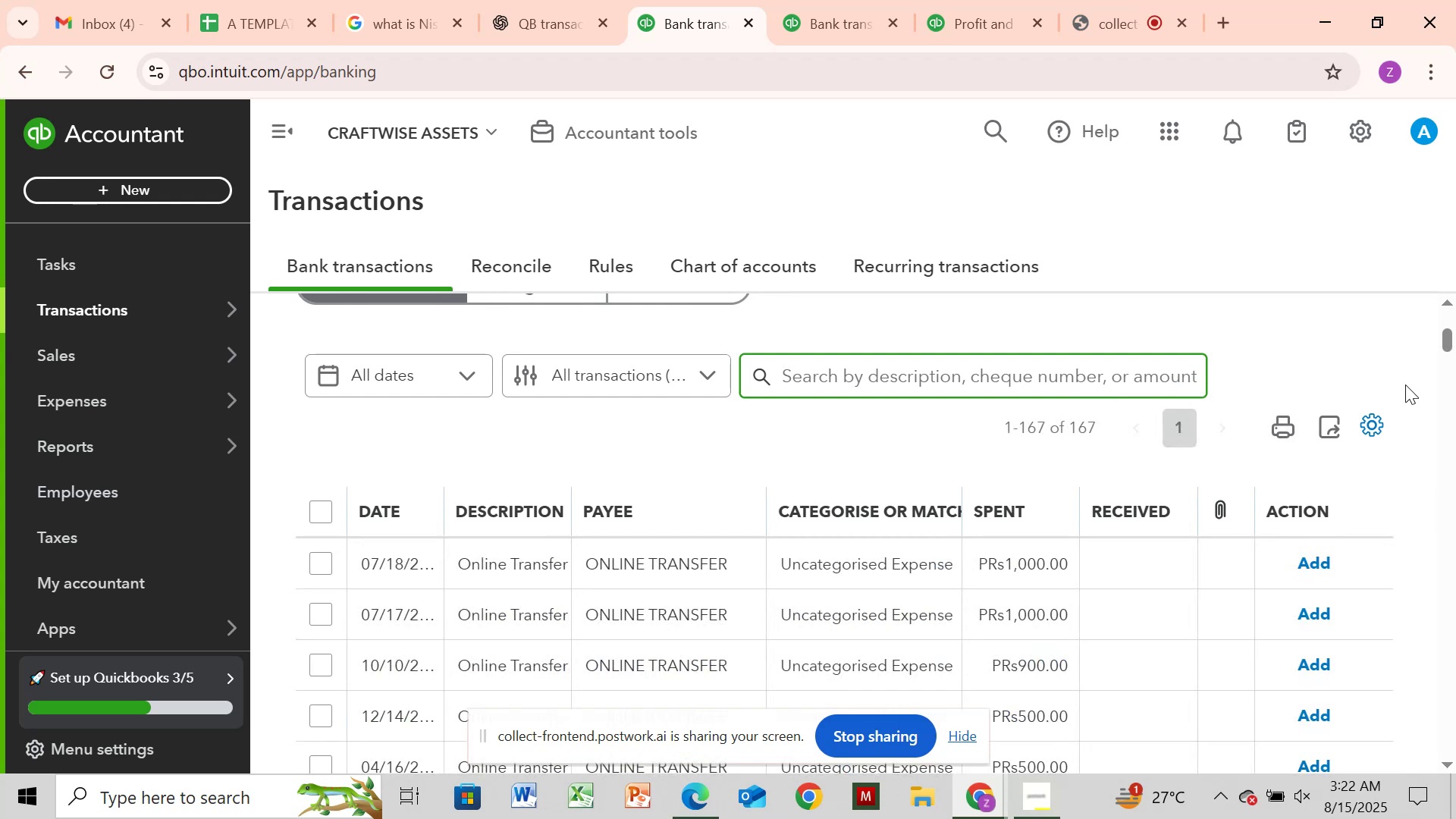 
wait(6.58)
 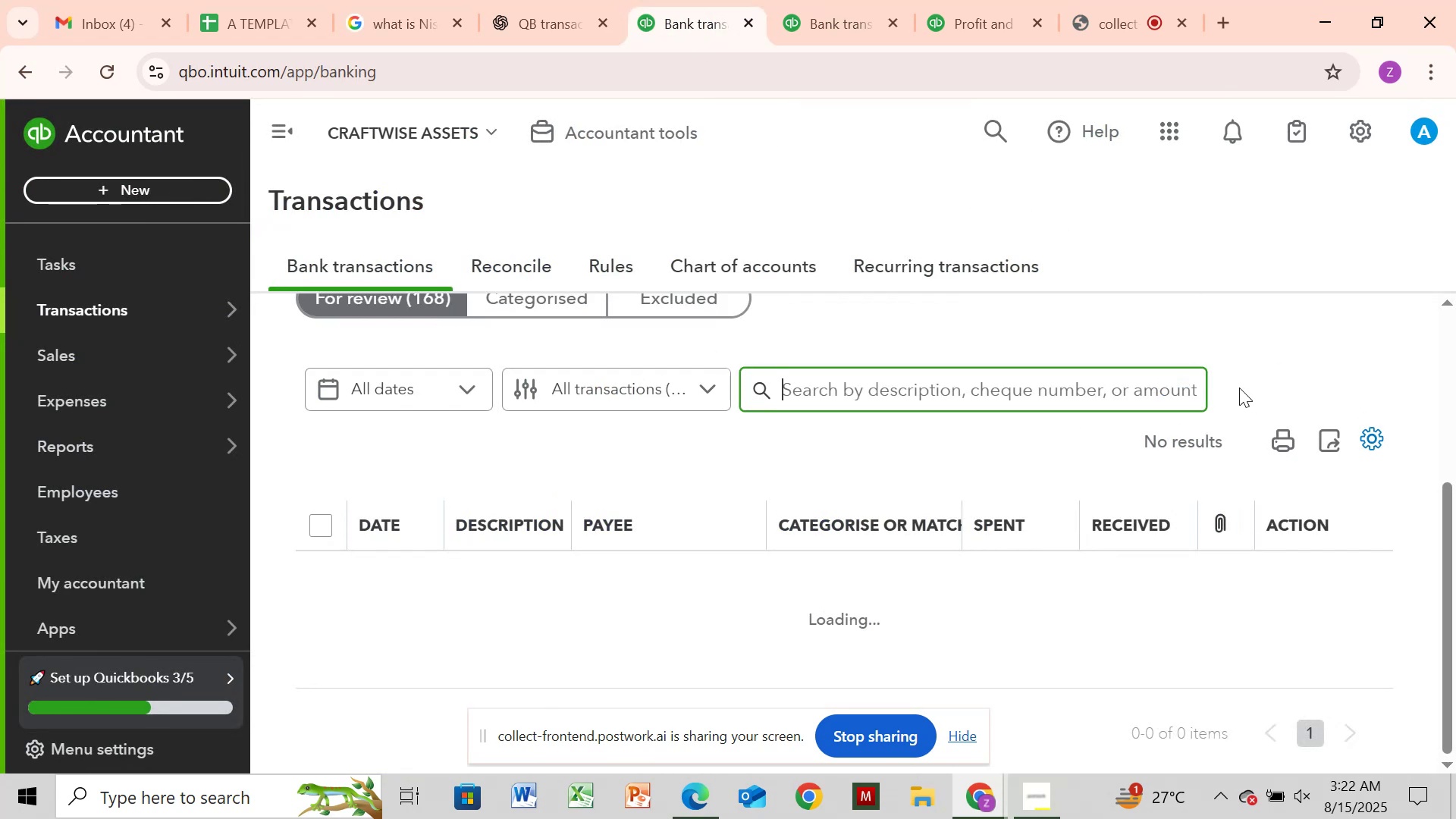 
left_click([952, 369])
 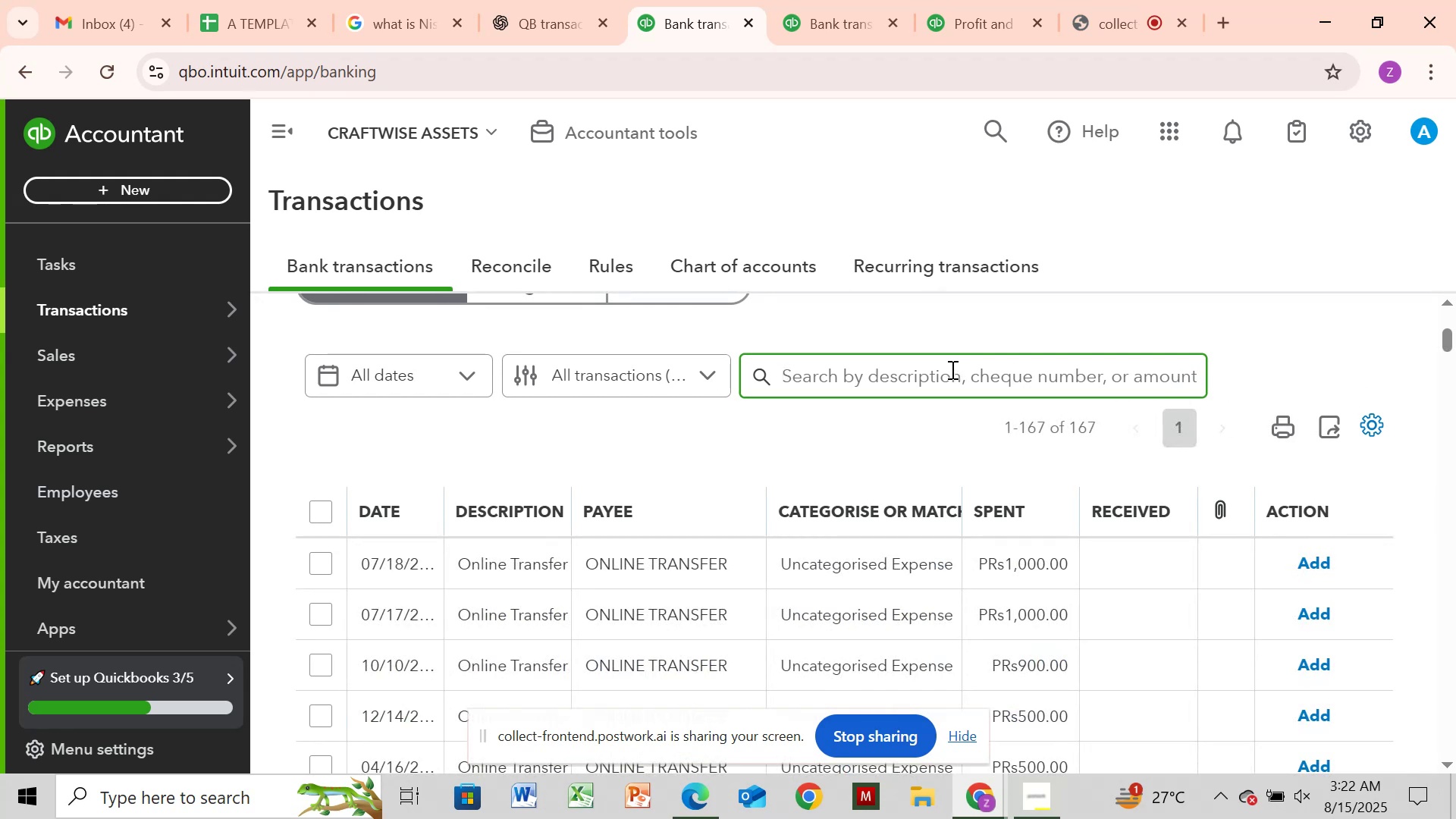 
key(Control+V)
 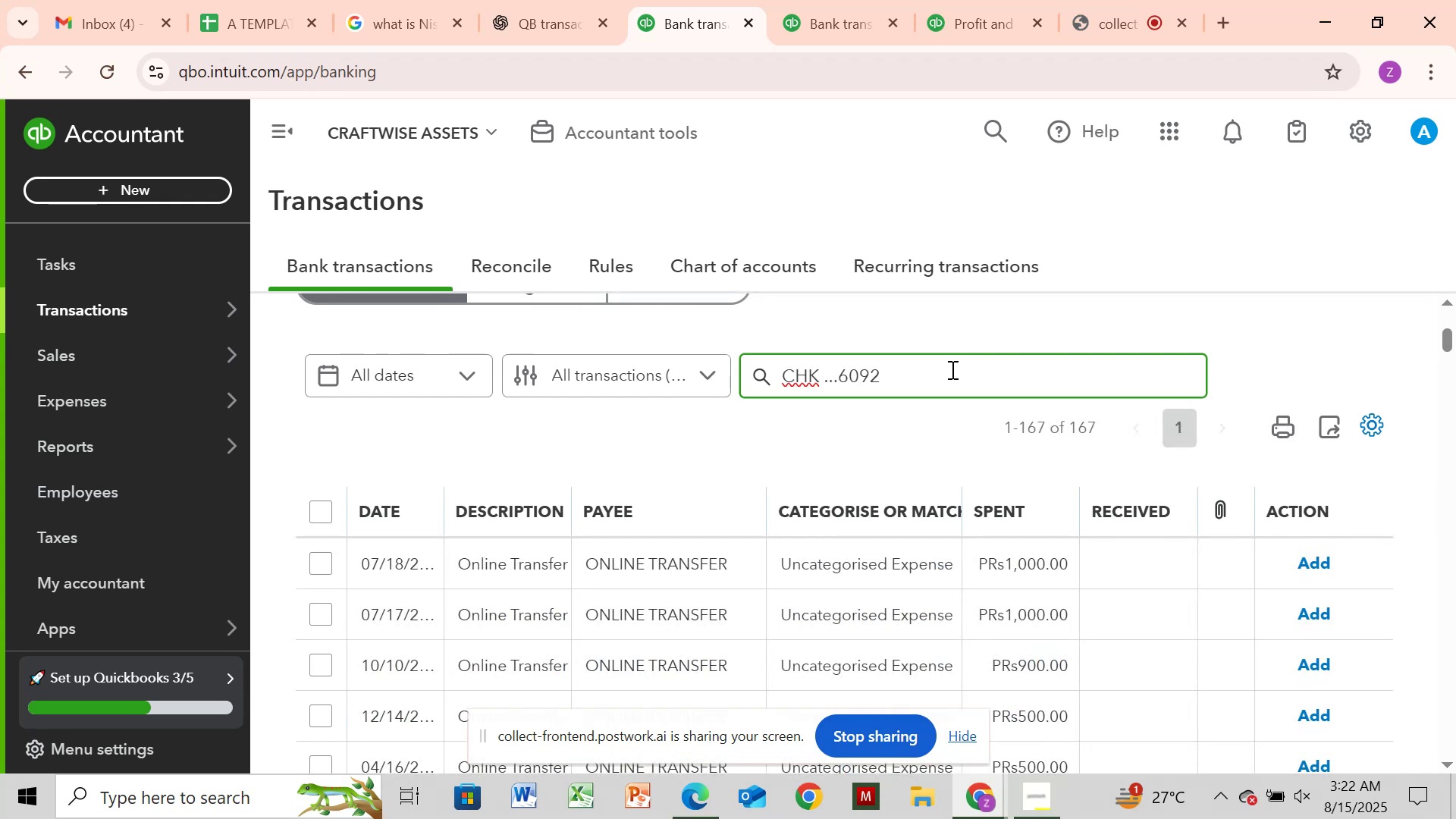 
hold_key(key=Backspace, duration=1.52)
 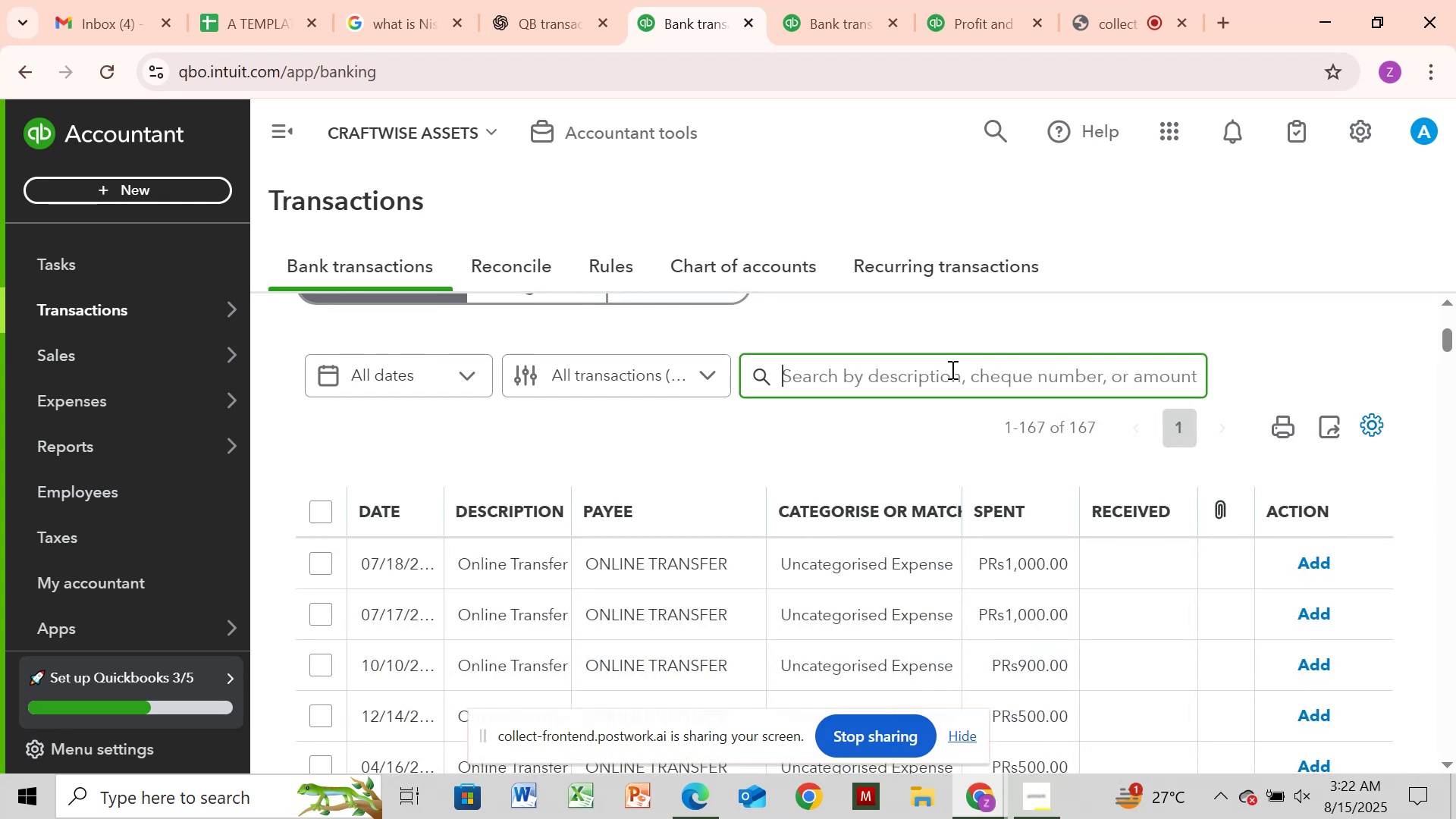 
key(Backspace)
type(nishann)
 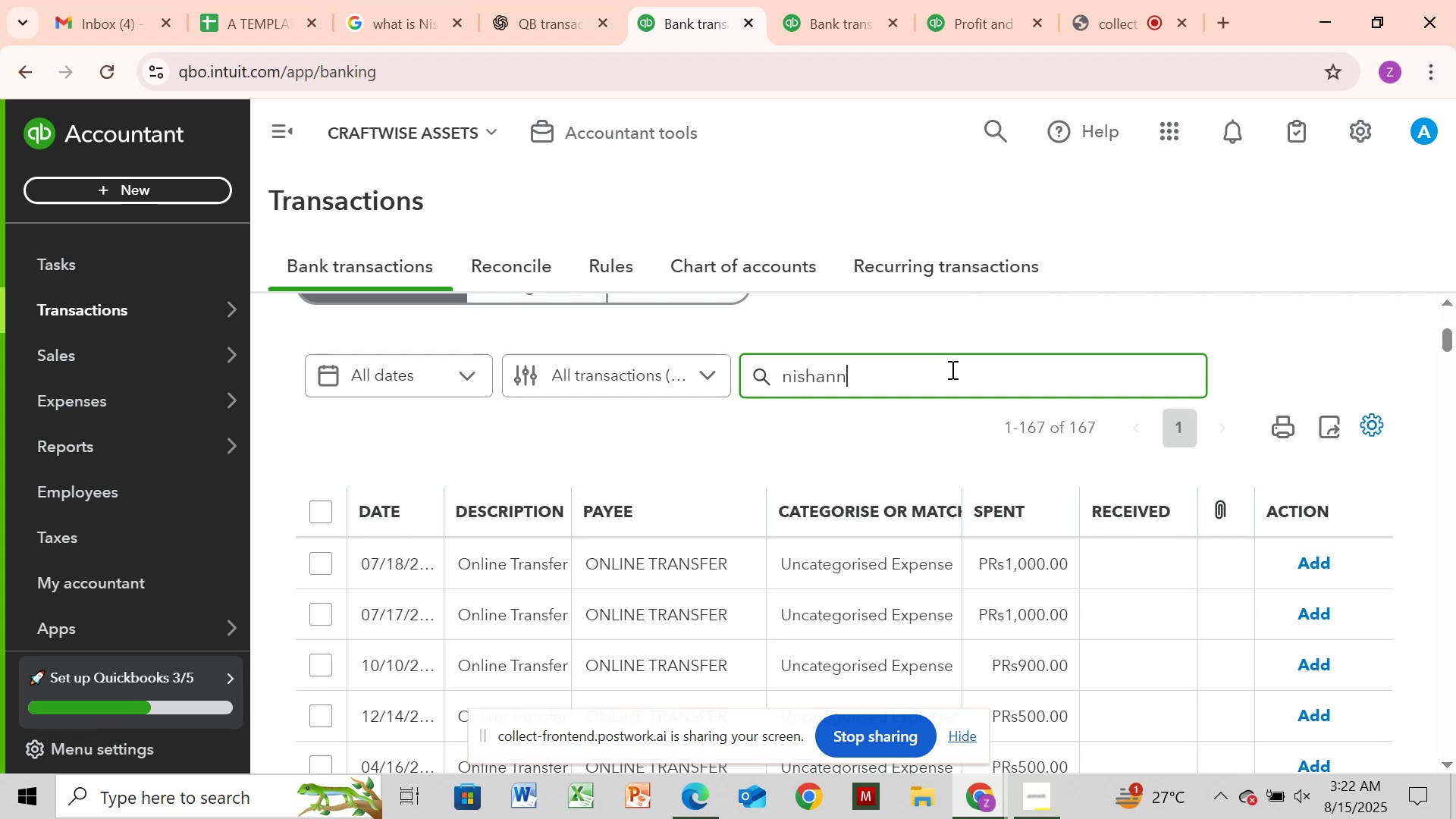 
key(Enter)
 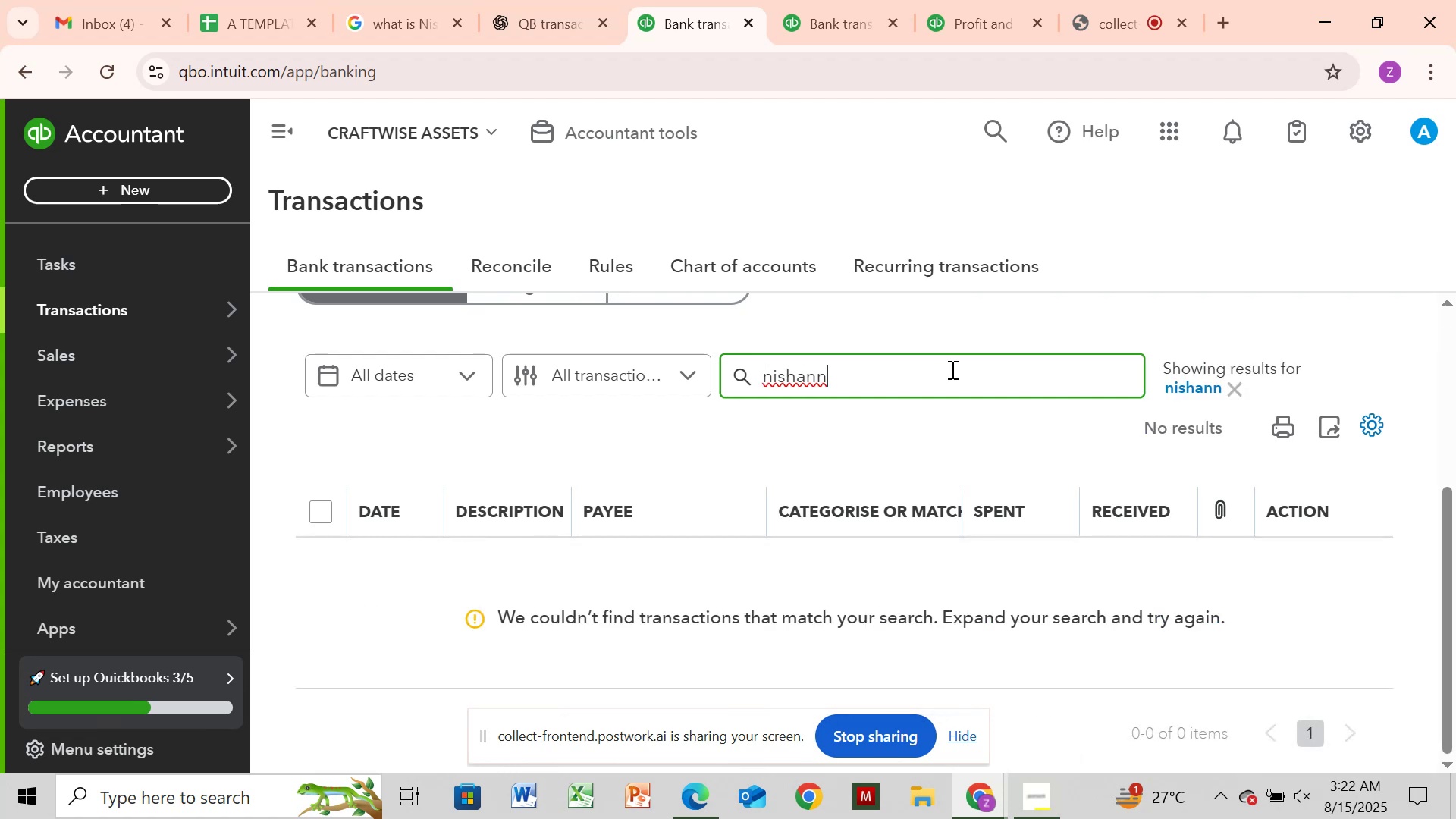 
hold_key(key=Backspace, duration=1.35)
 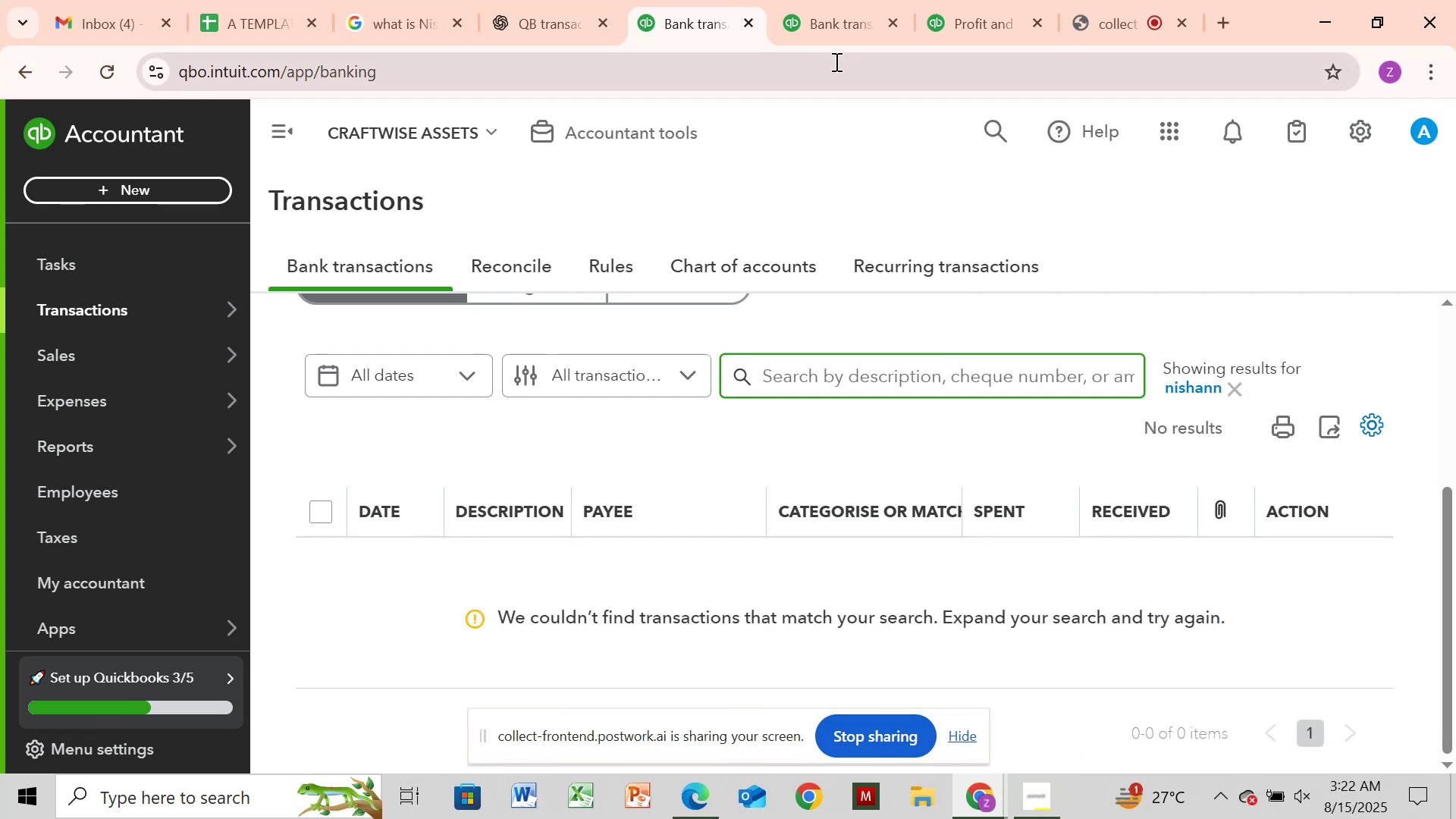 
left_click([833, 19])
 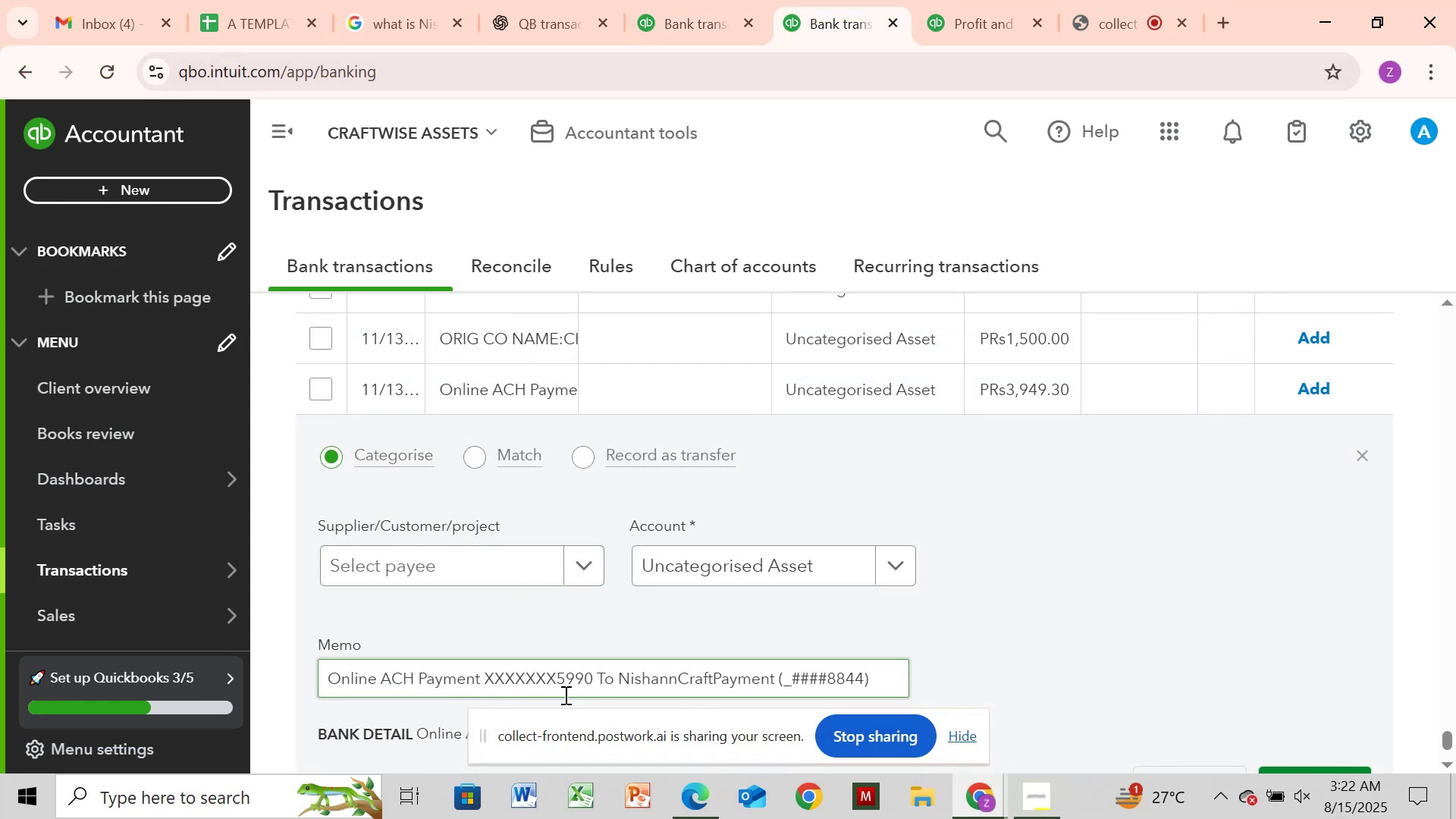 
left_click_drag(start_coordinate=[634, 676], to_coordinate=[660, 678])
 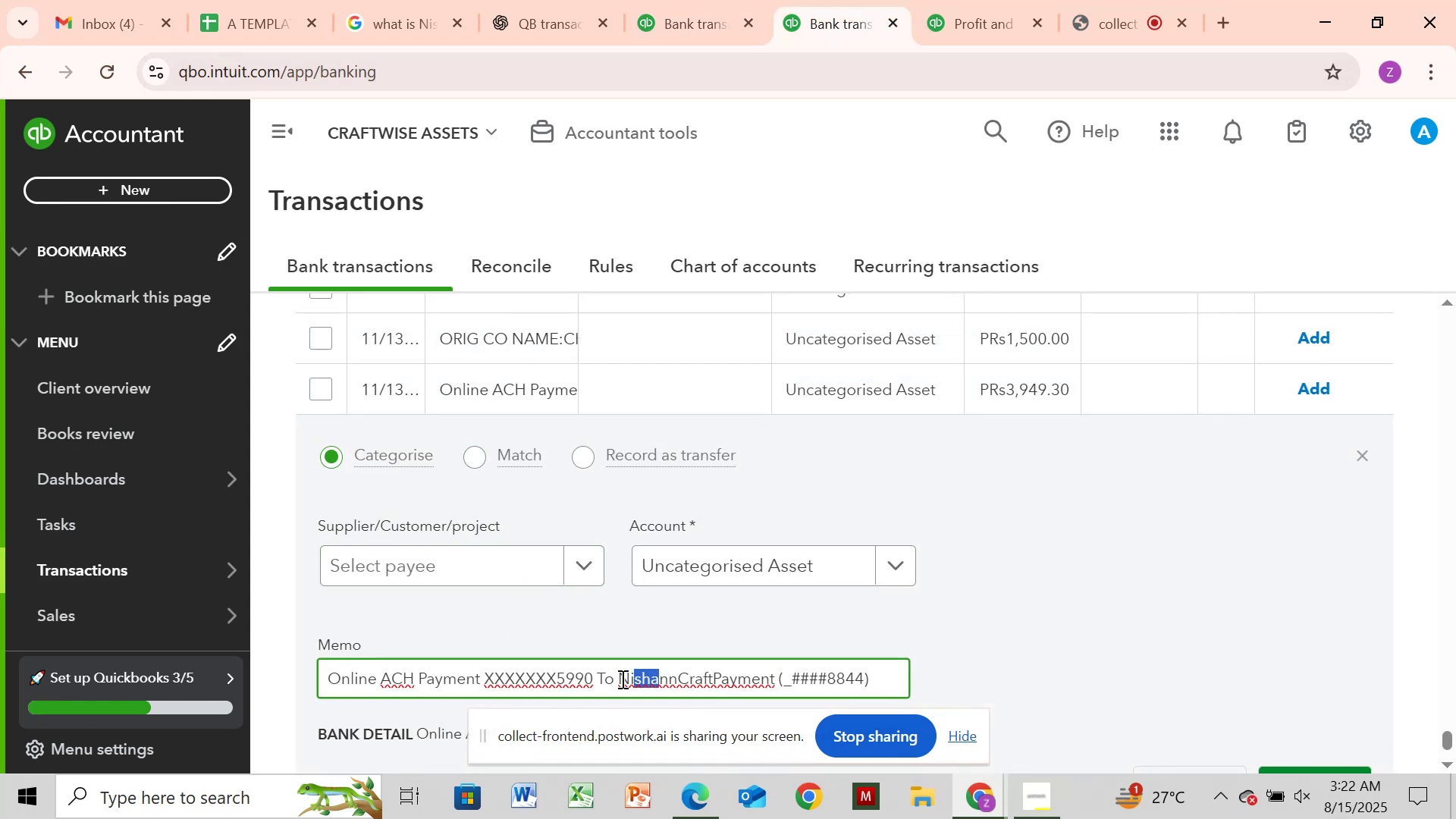 
left_click_drag(start_coordinate=[621, 679], to_coordinate=[717, 689])
 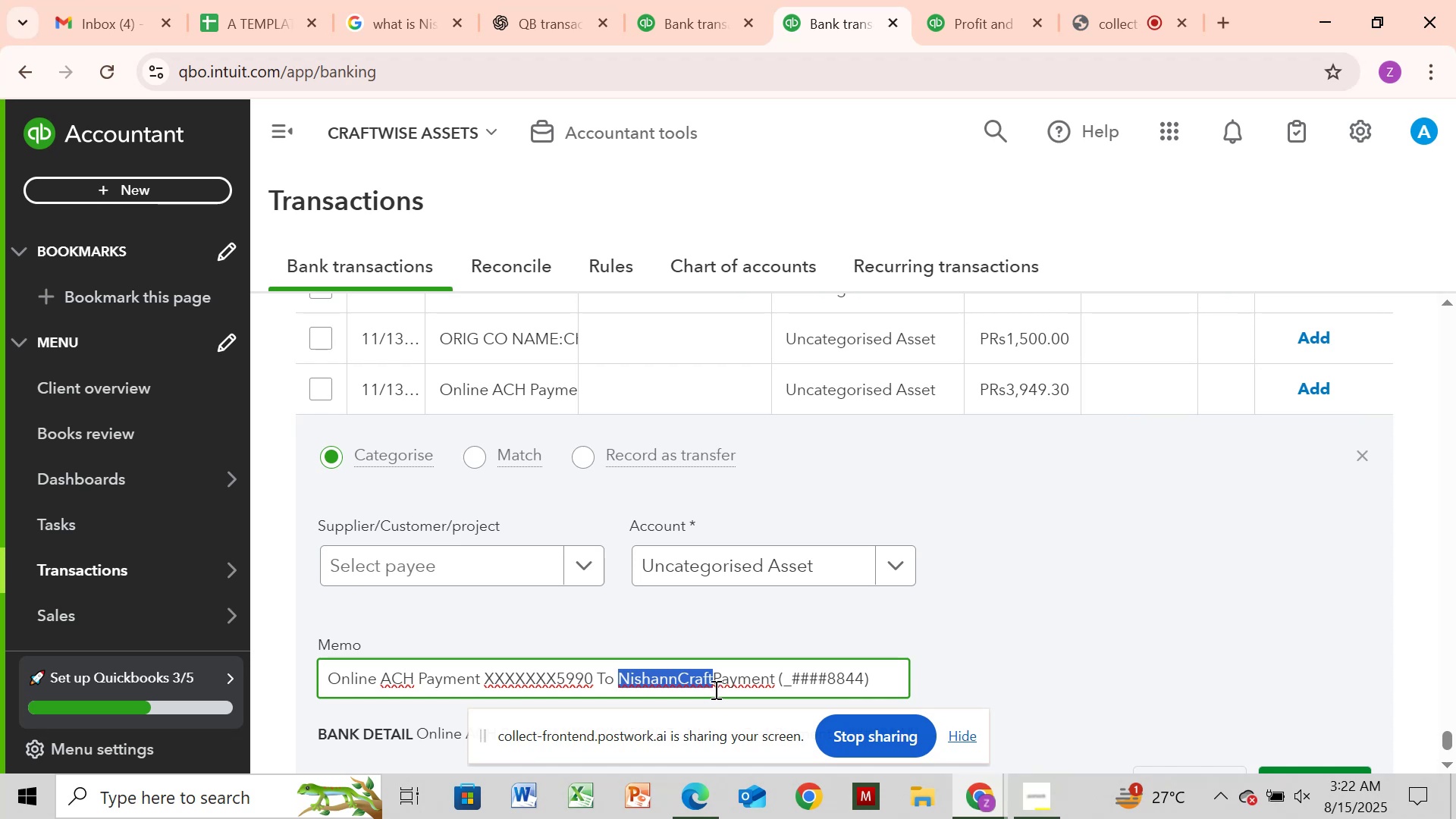 
key(Control+C)
 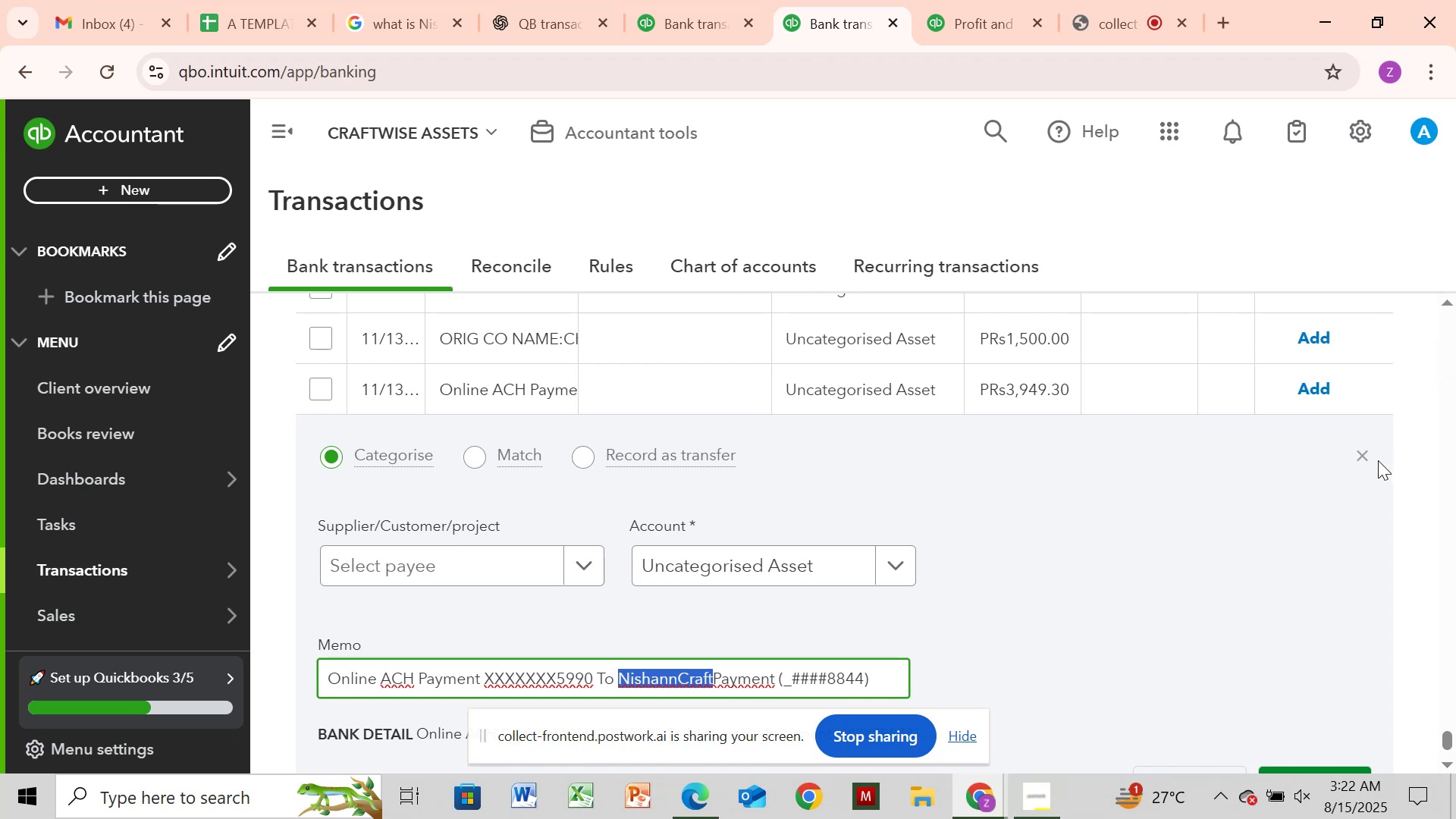 
left_click([1366, 460])
 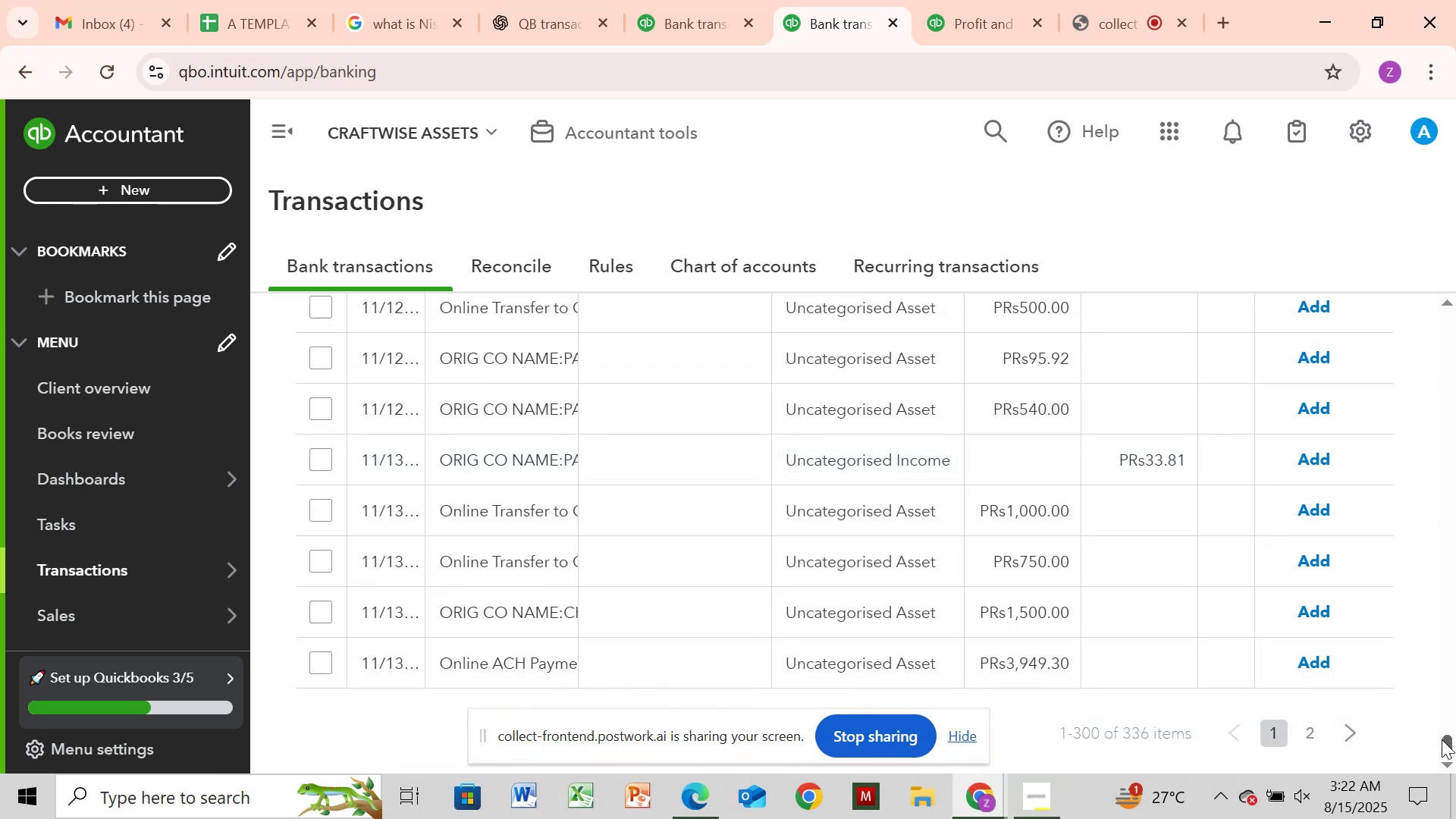 
left_click_drag(start_coordinate=[1442, 739], to_coordinate=[1445, 257])
 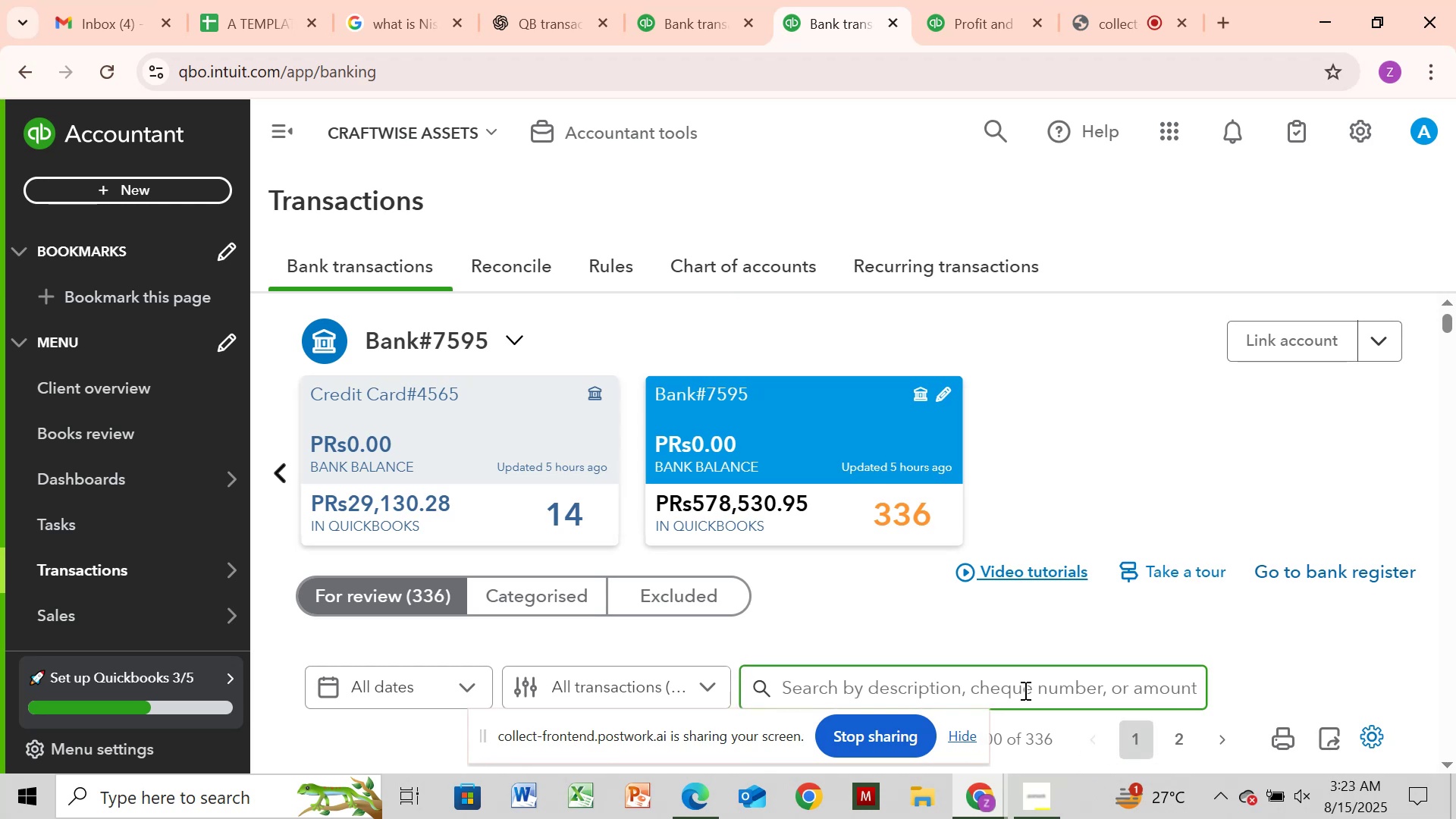 
wait(5.32)
 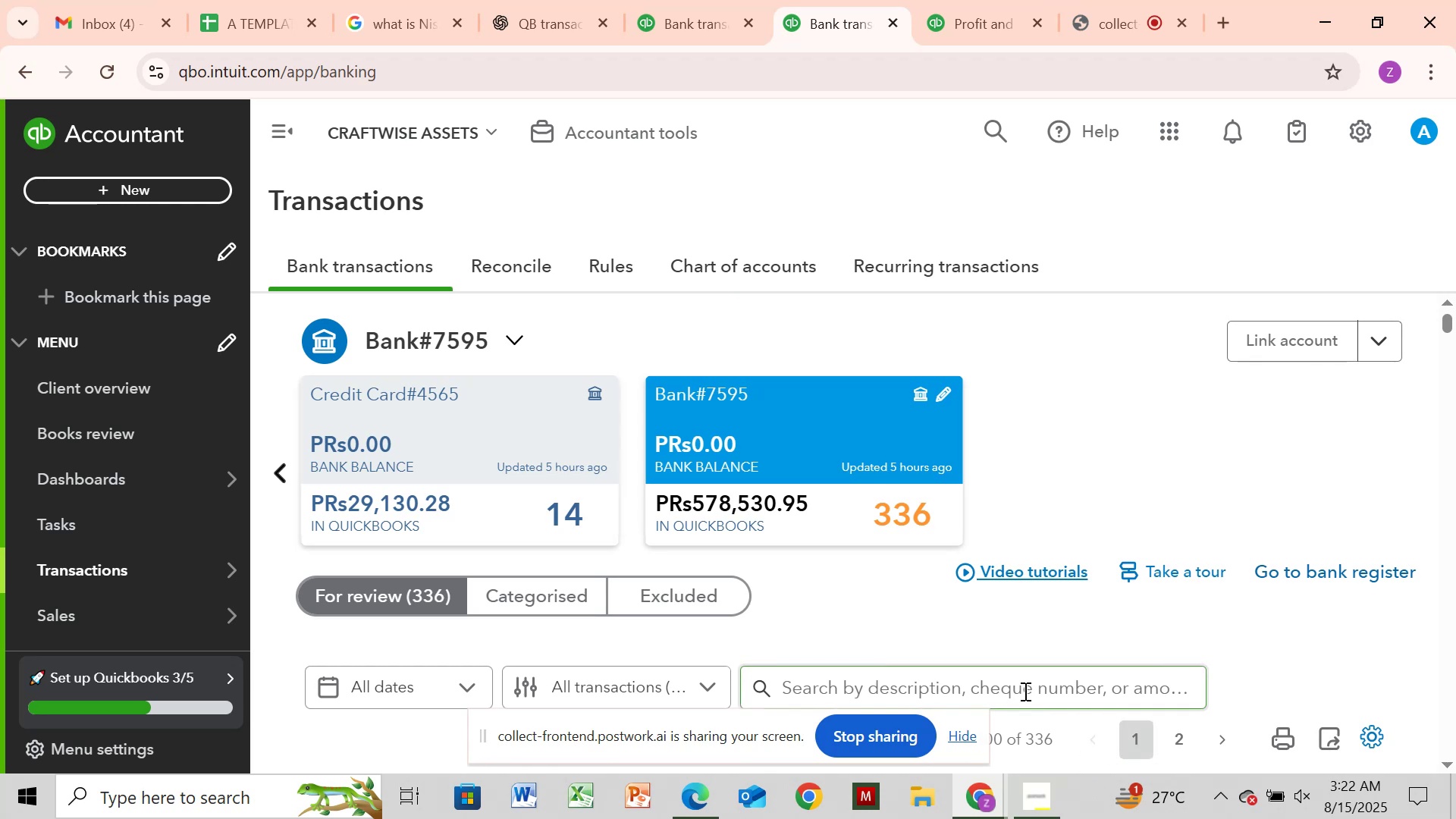 
key(Control+V)
 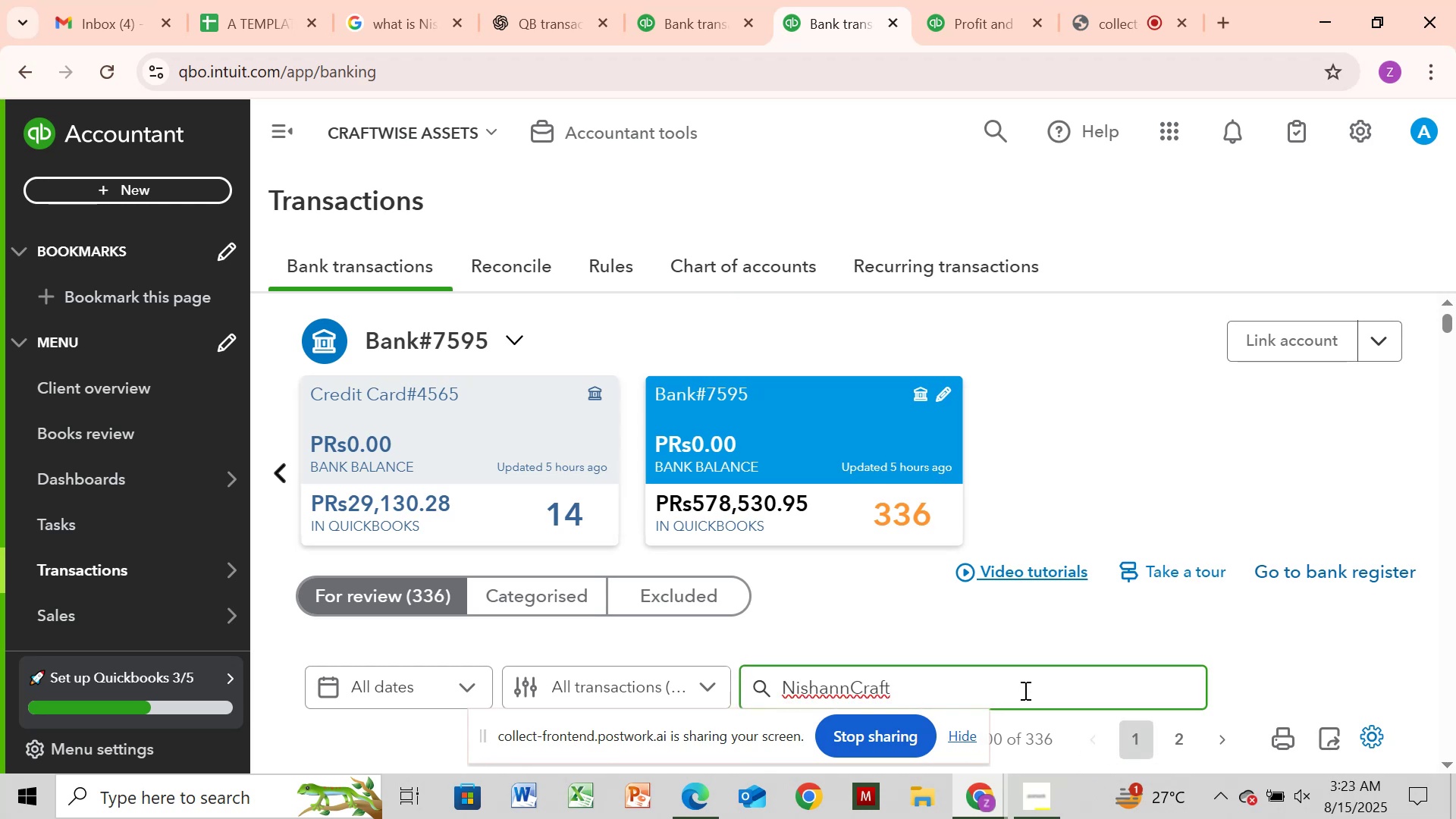 
key(Enter)
 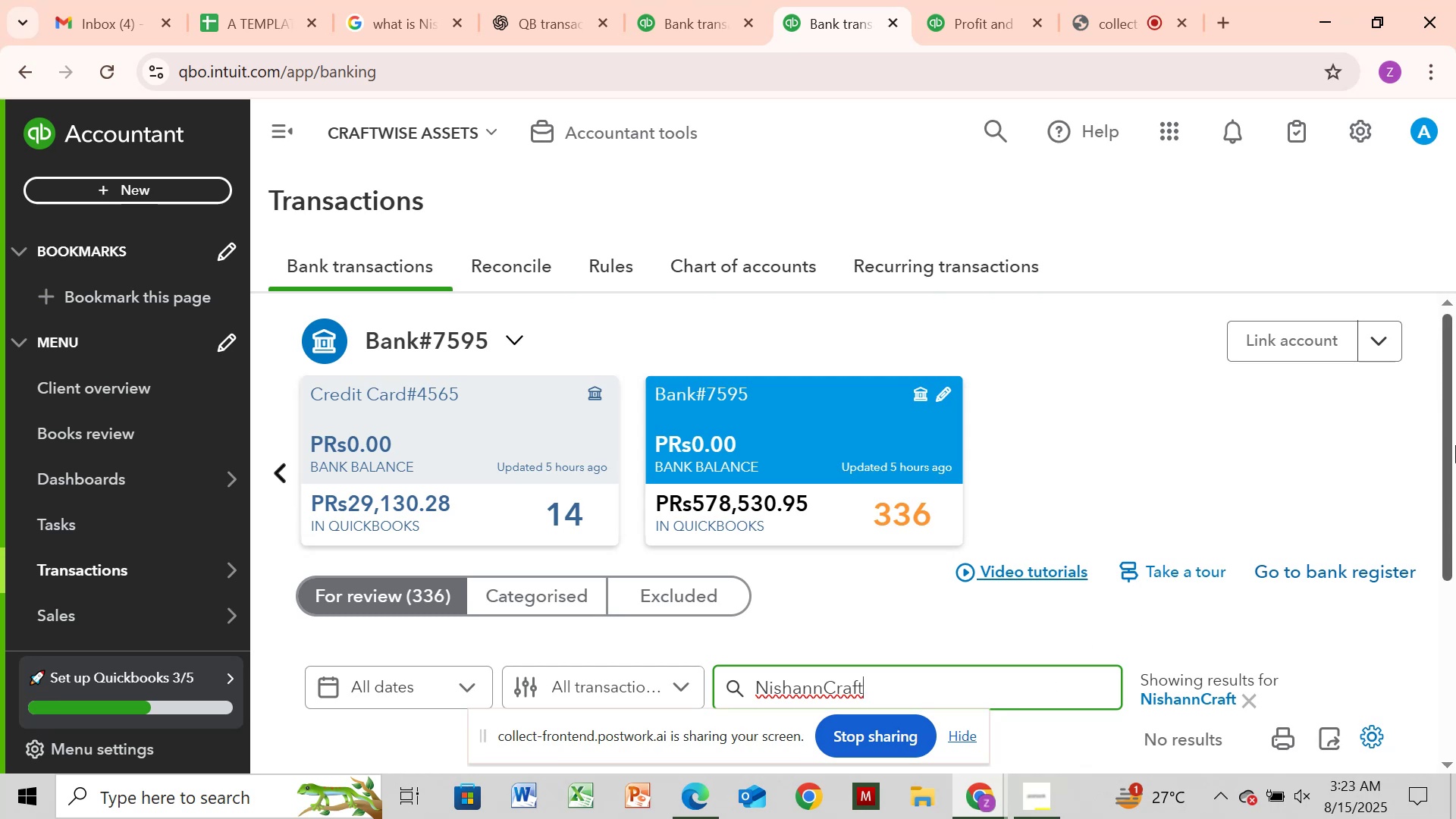 
wait(7.88)
 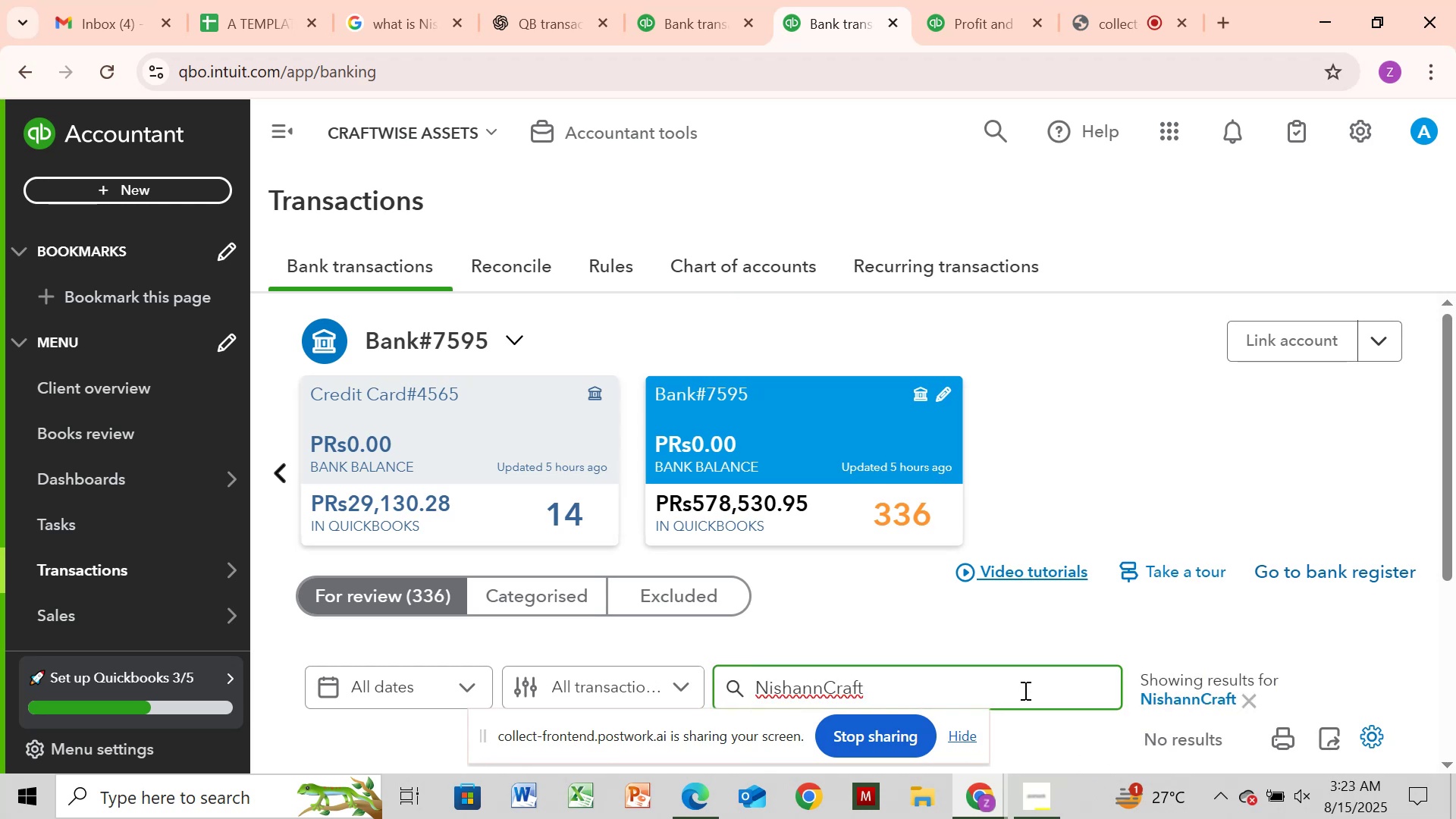 
left_click_drag(start_coordinate=[1445, 457], to_coordinate=[1455, 475])
 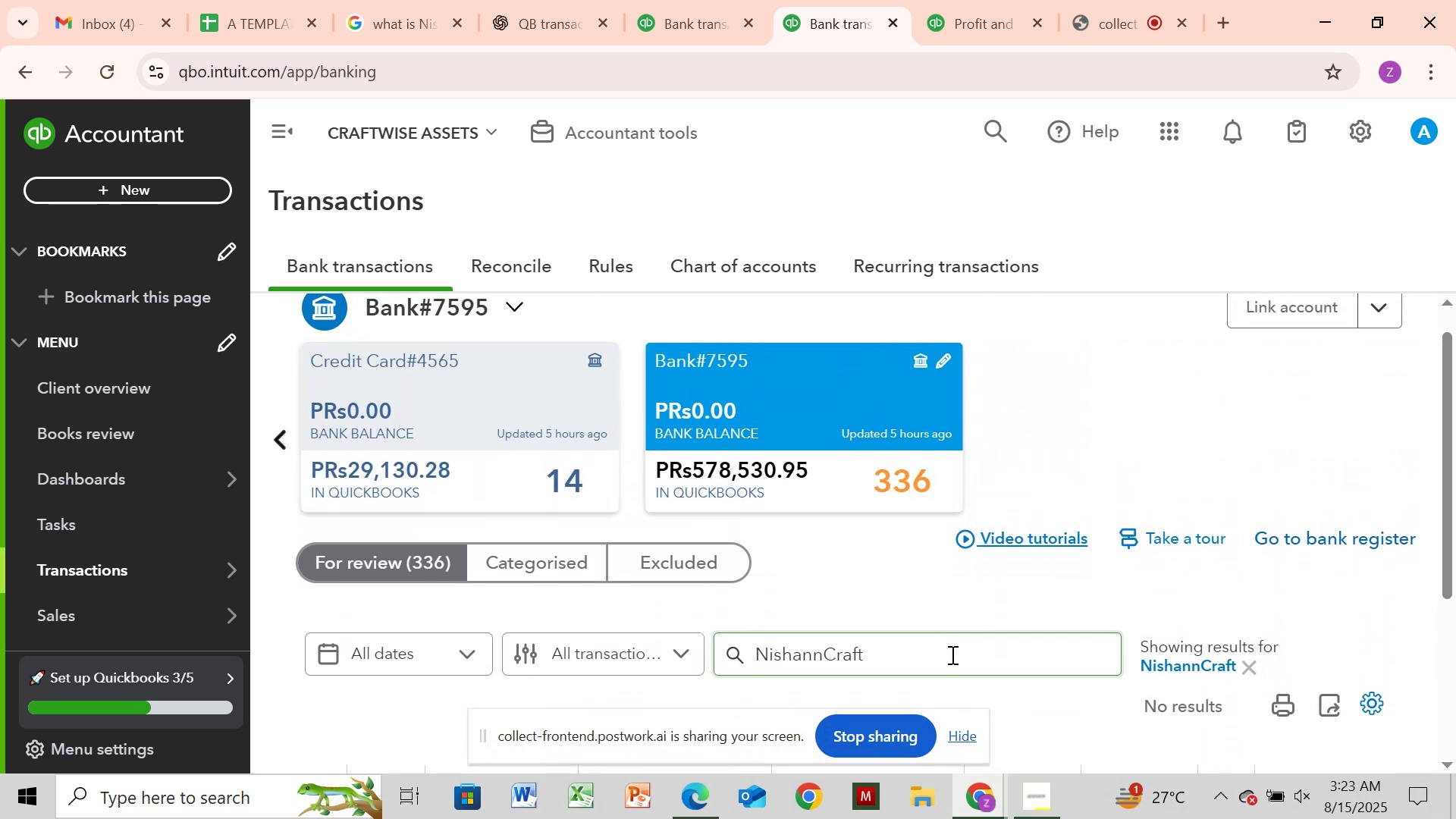 
left_click([951, 654])
 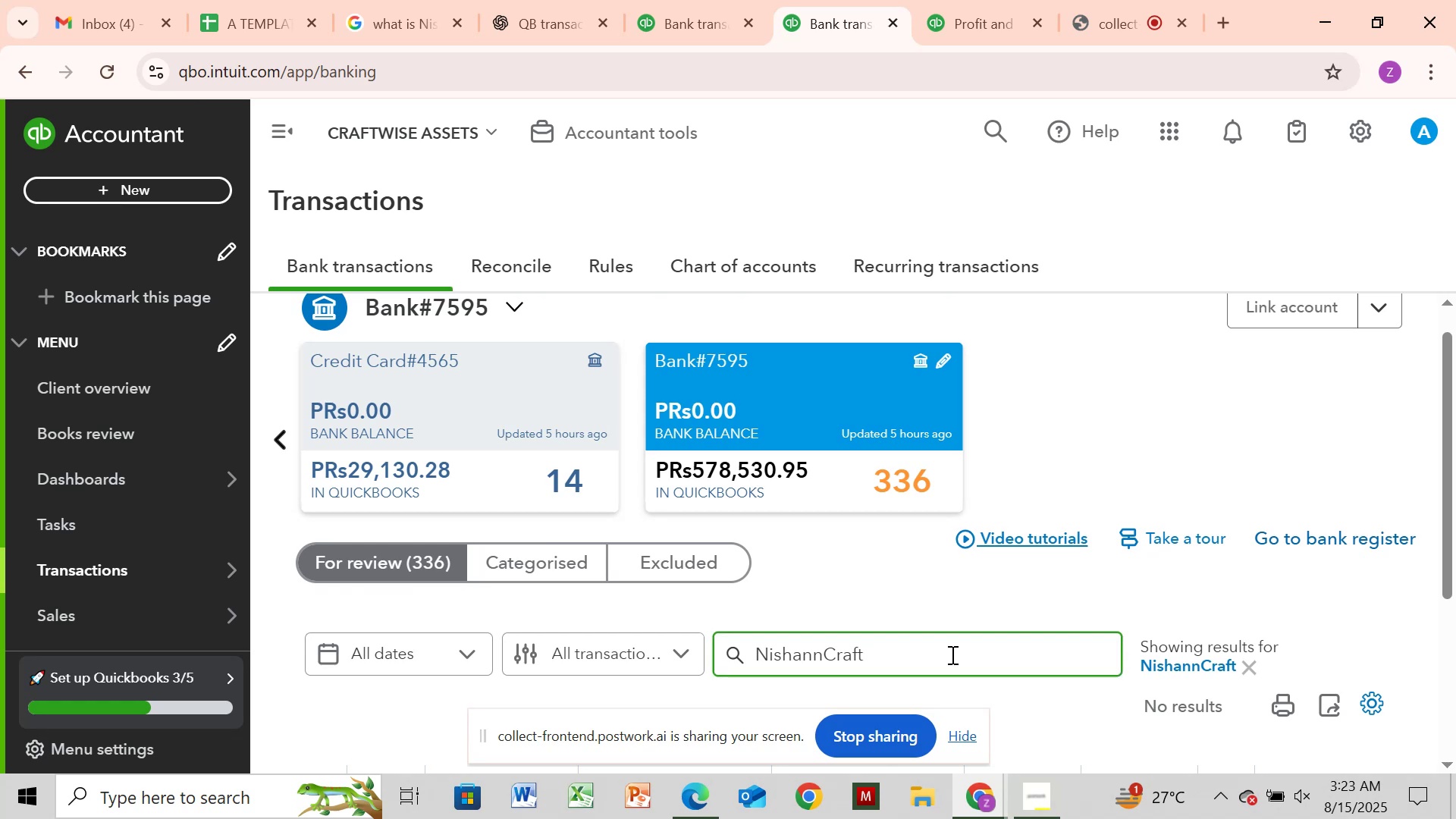 
hold_key(key=Backspace, duration=0.82)
 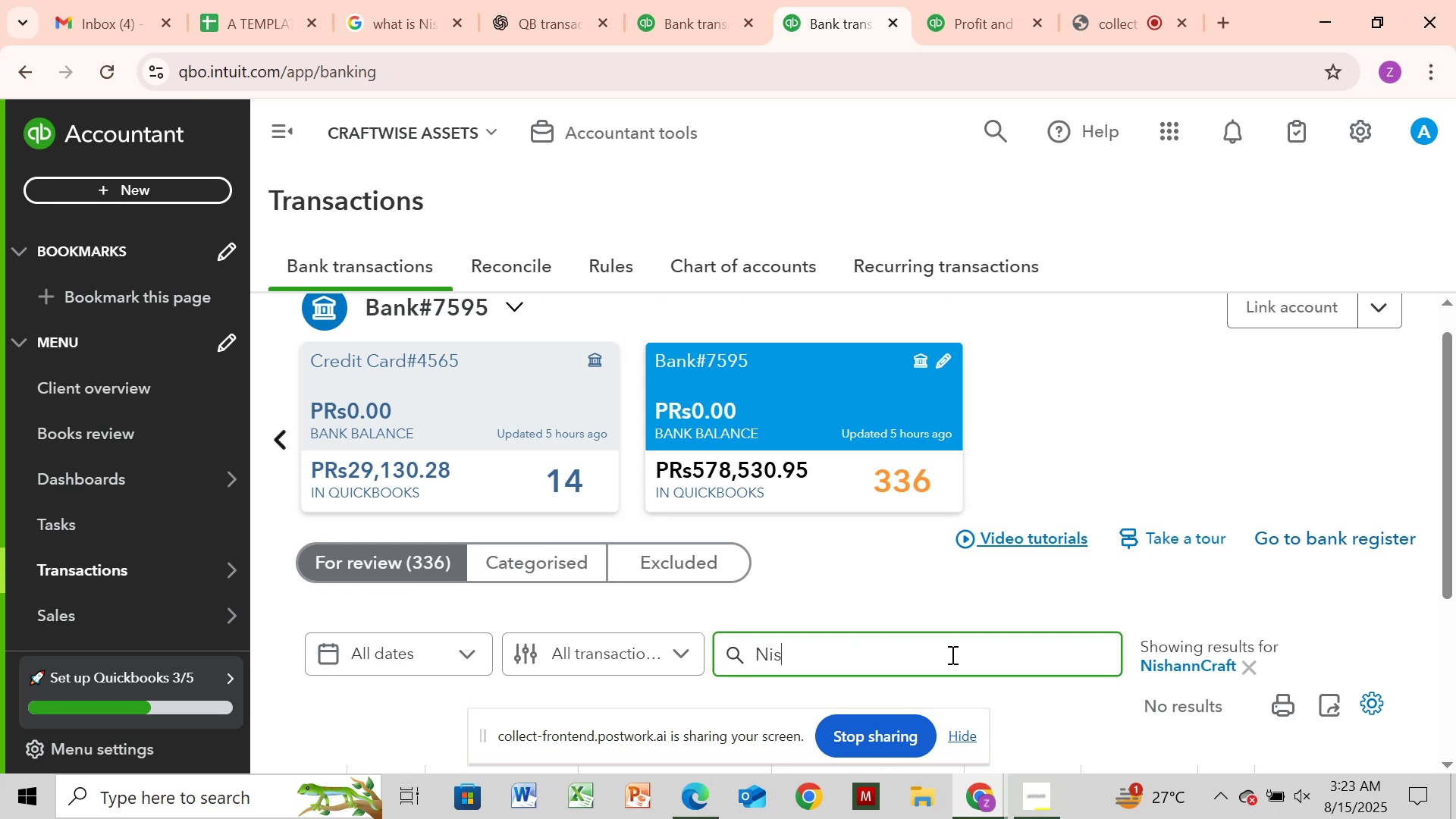 
hold_key(key=Backspace, duration=0.94)
 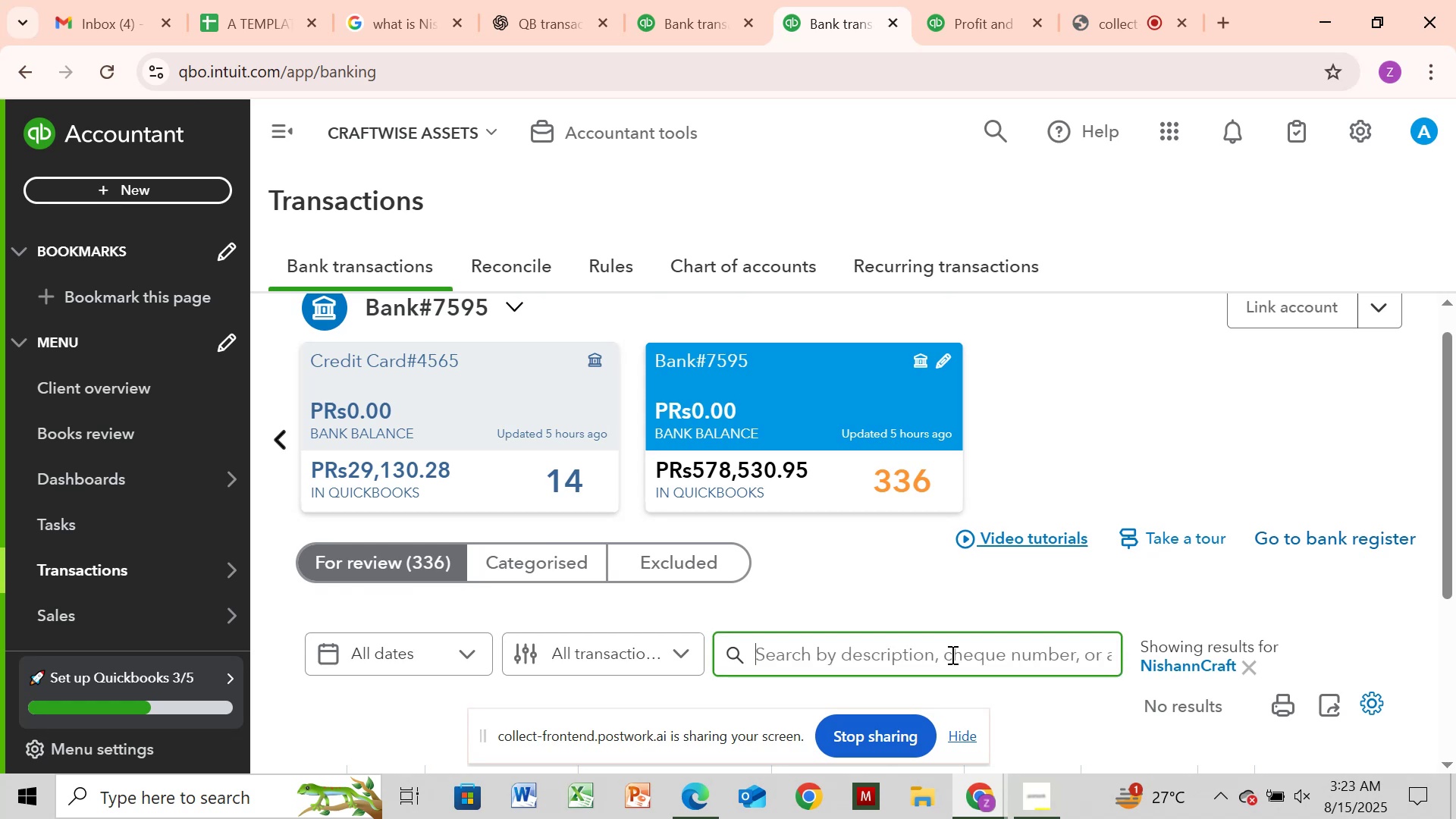 
type(chk)
 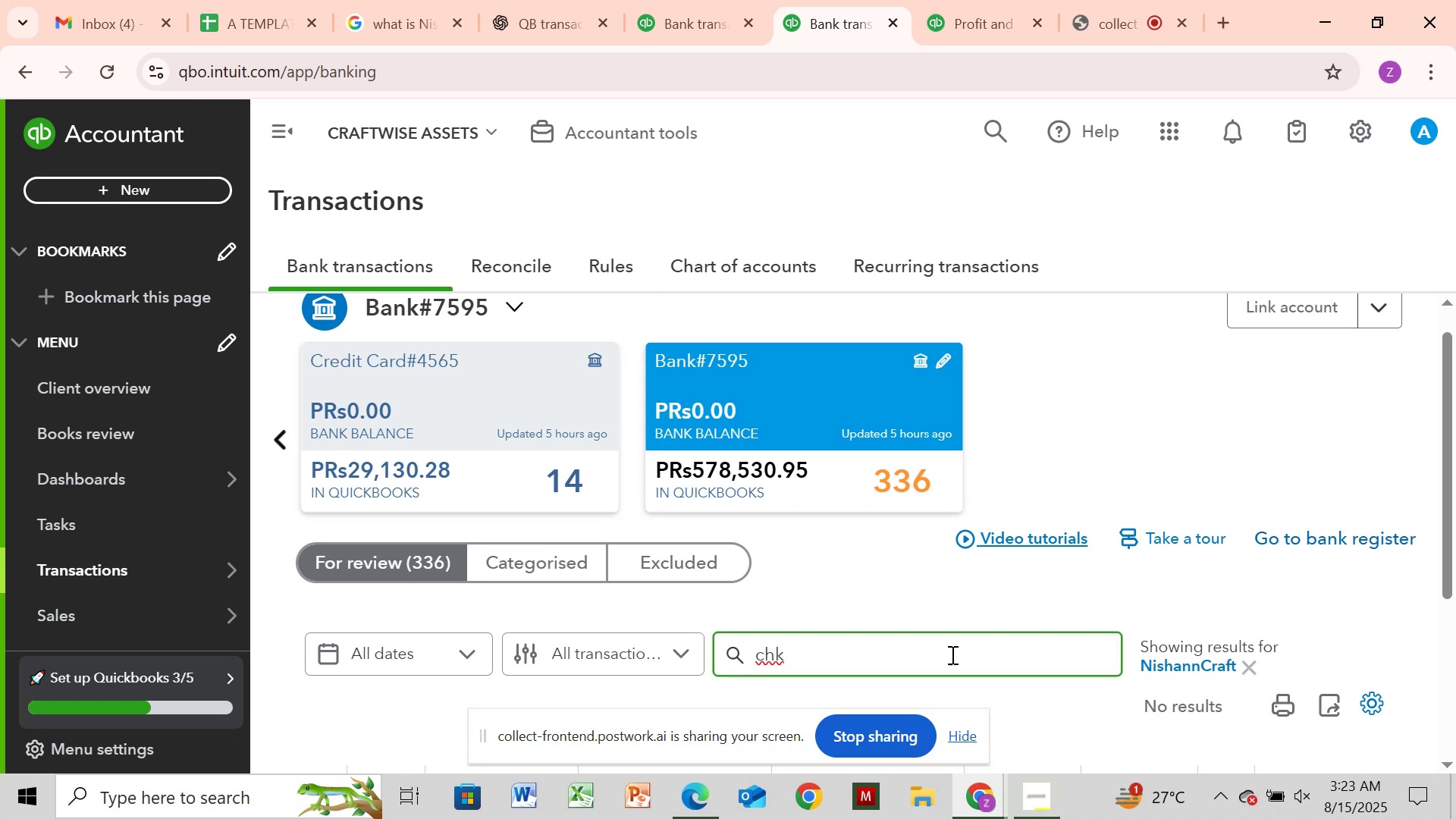 
key(Enter)
 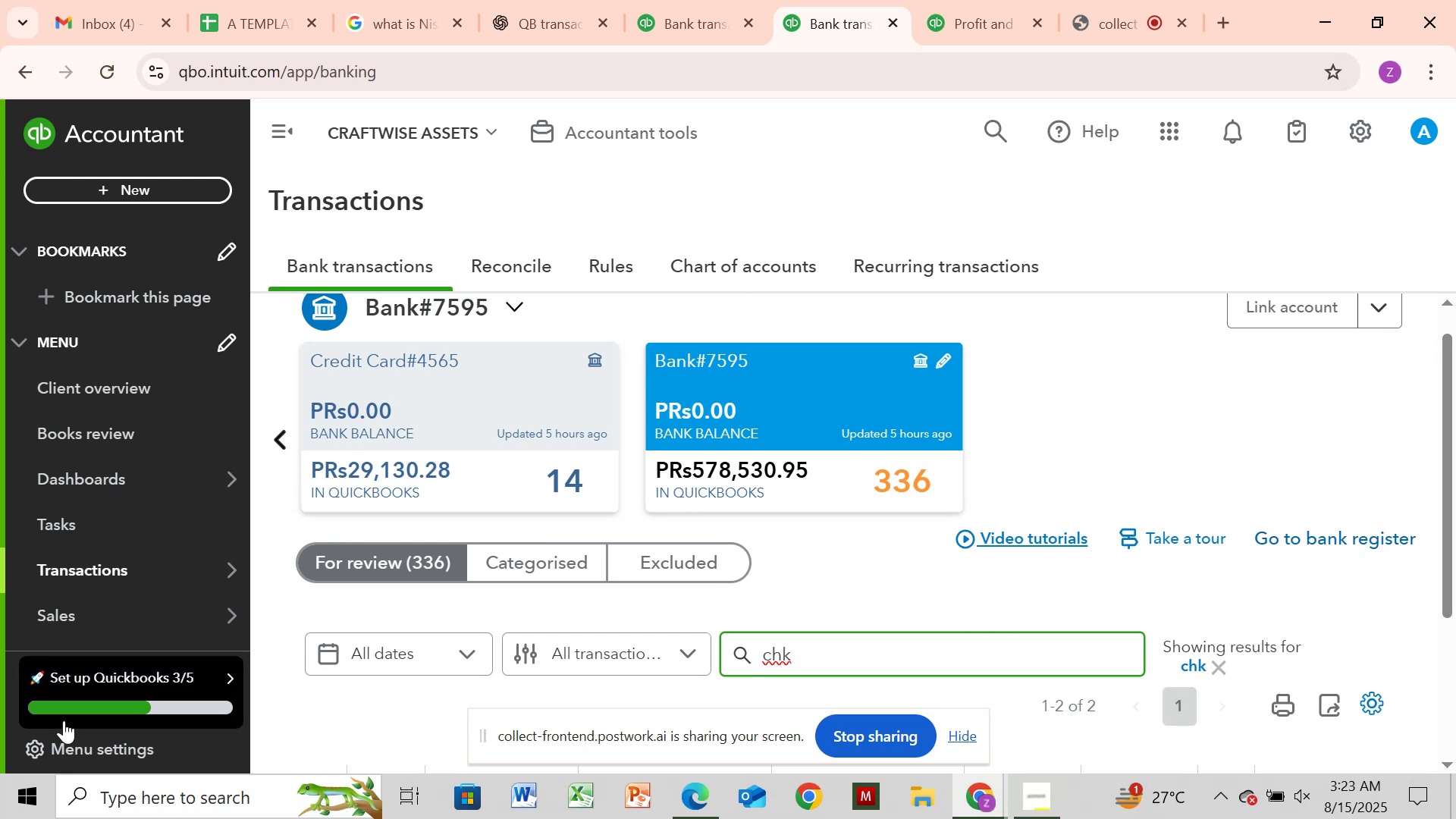 
wait(6.1)
 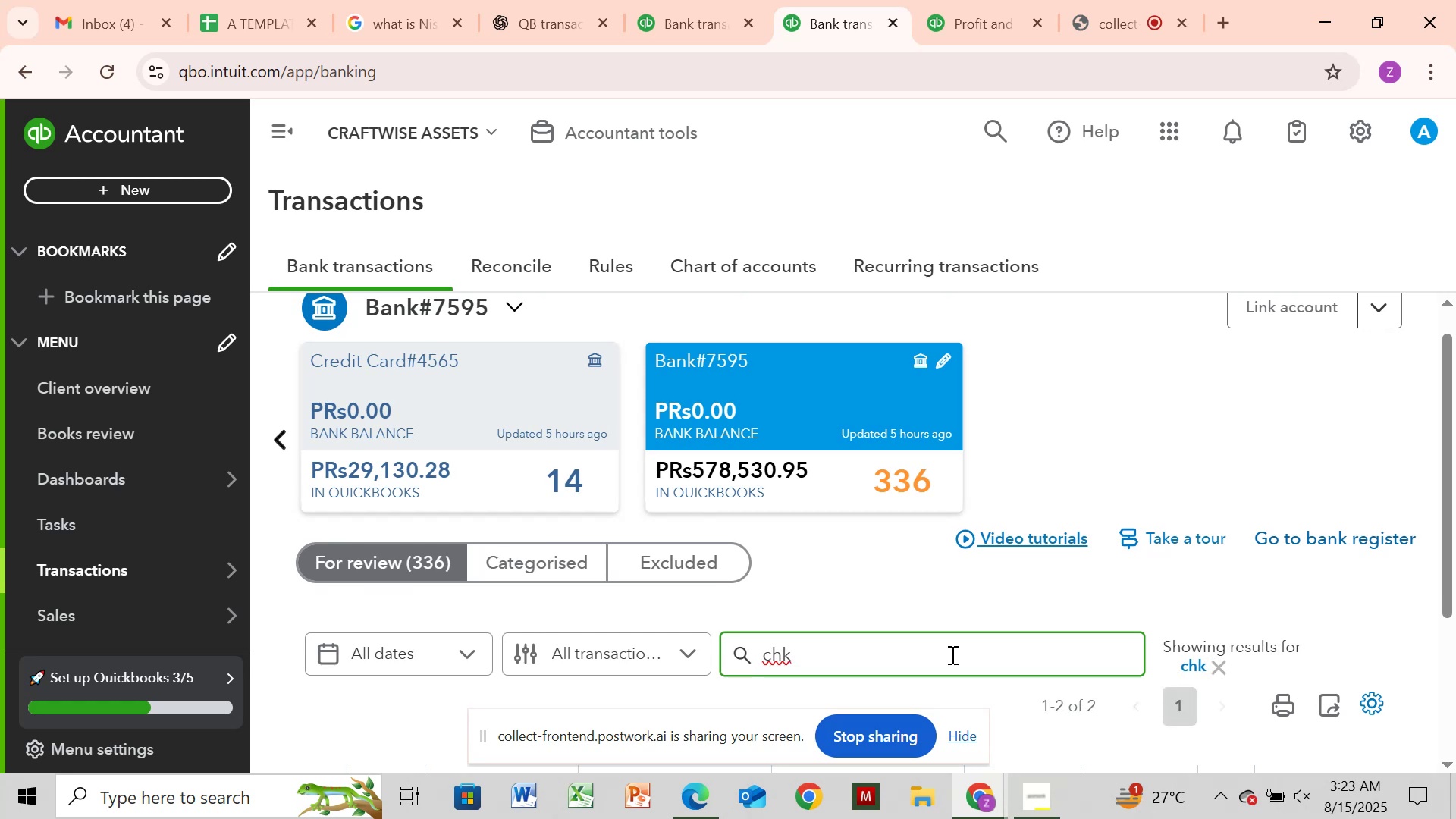 
left_click([518, 577])
 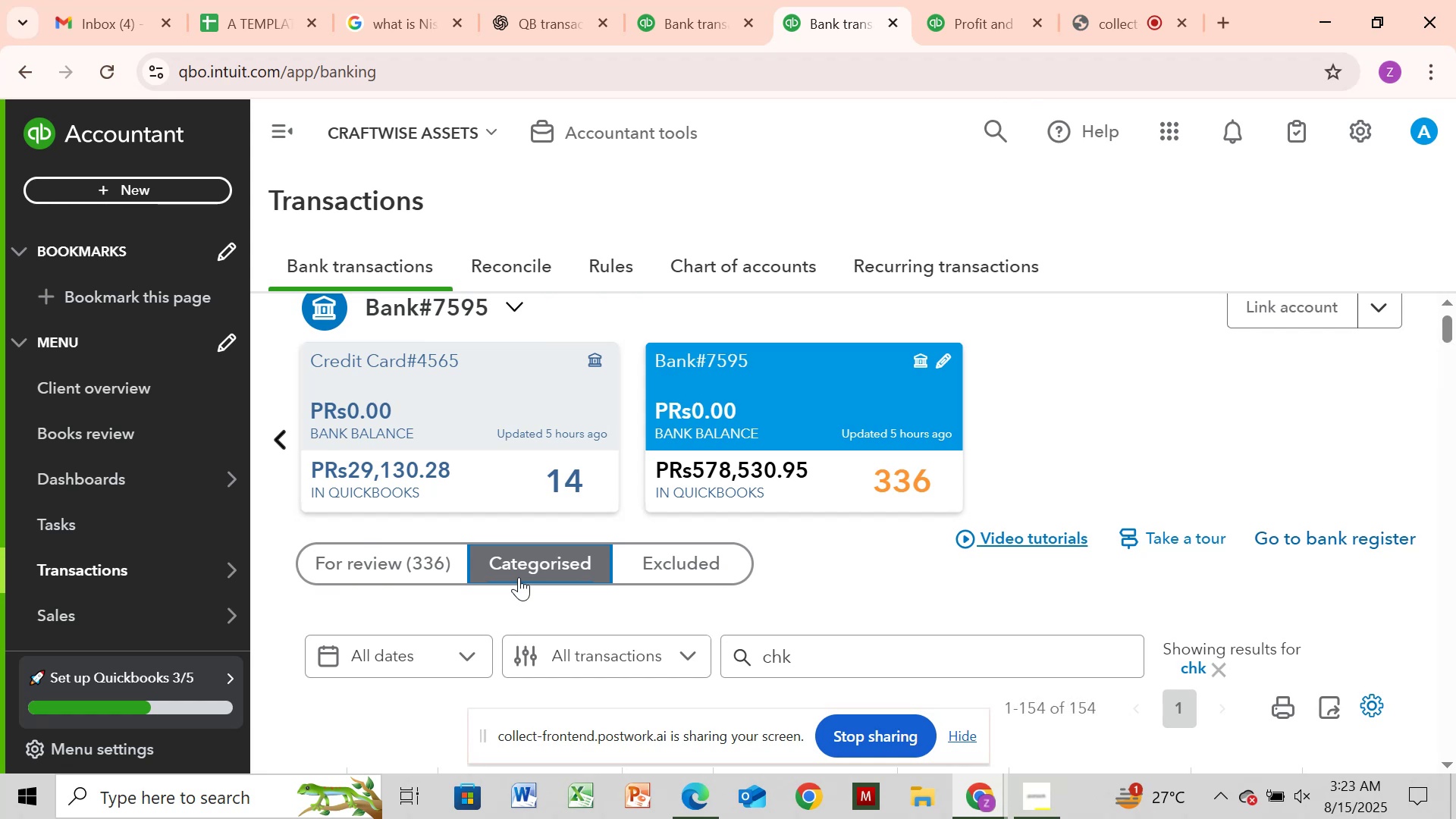 
wait(6.63)
 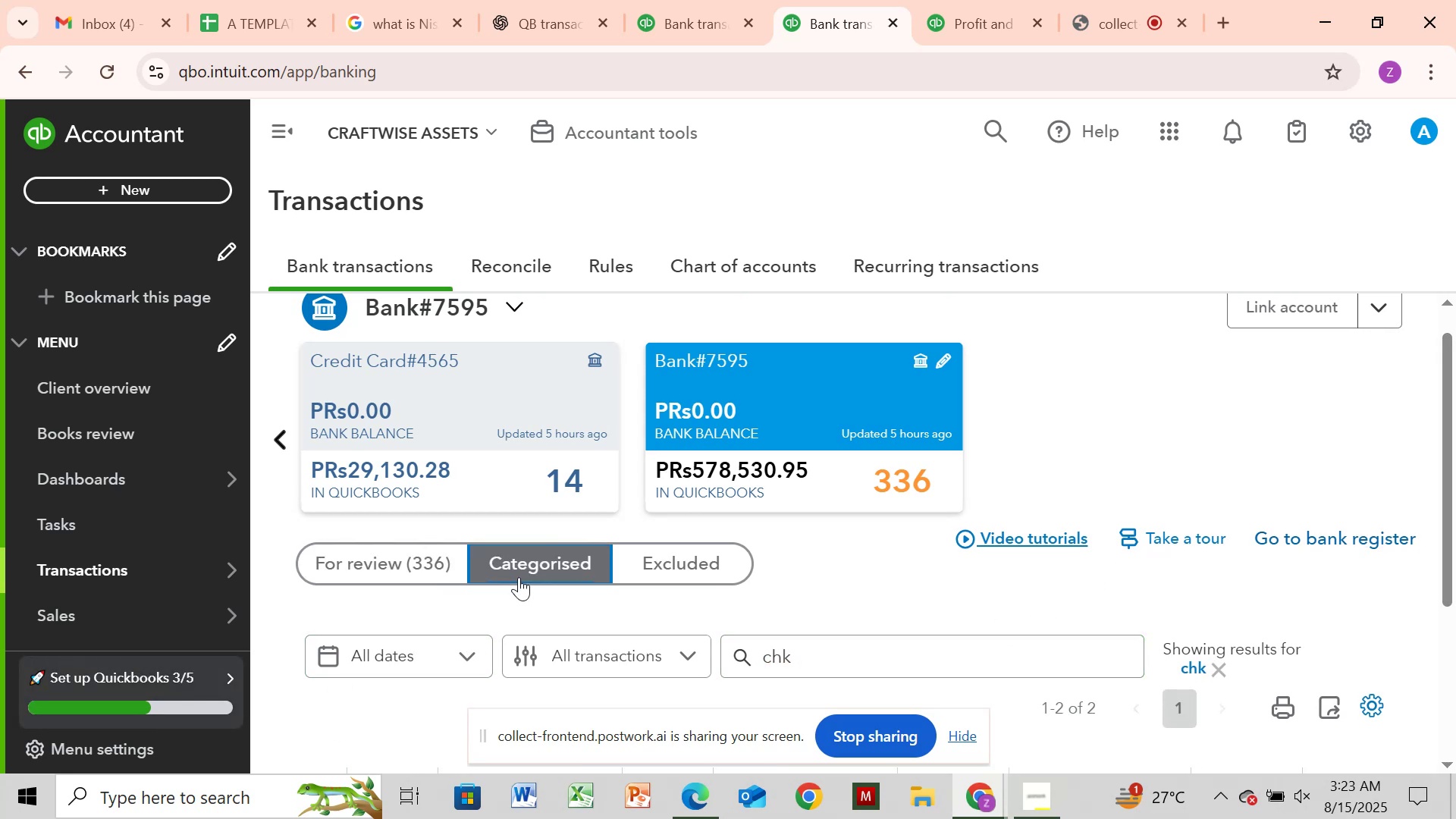 
left_click([519, 577])
 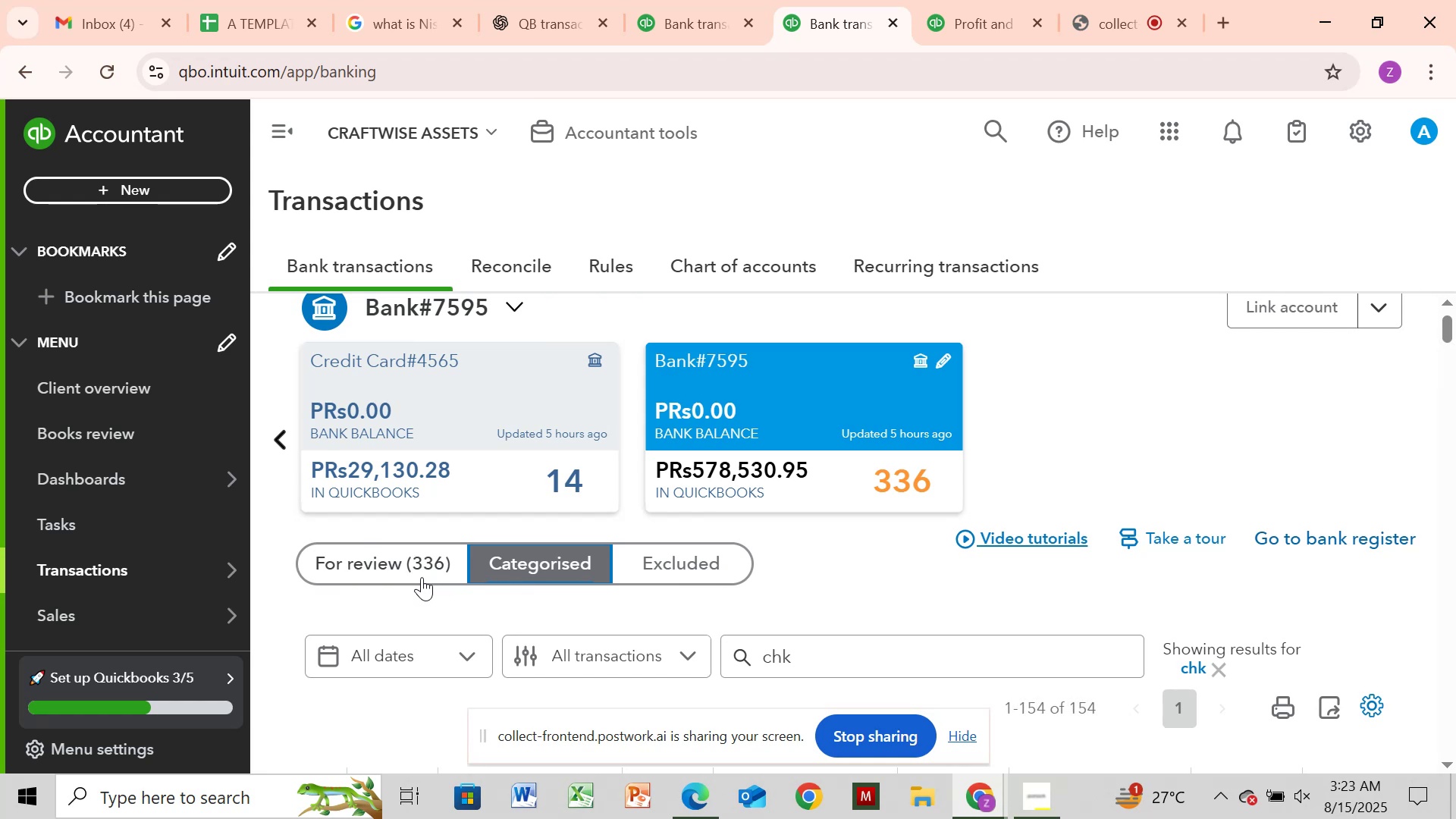 
left_click([416, 574])
 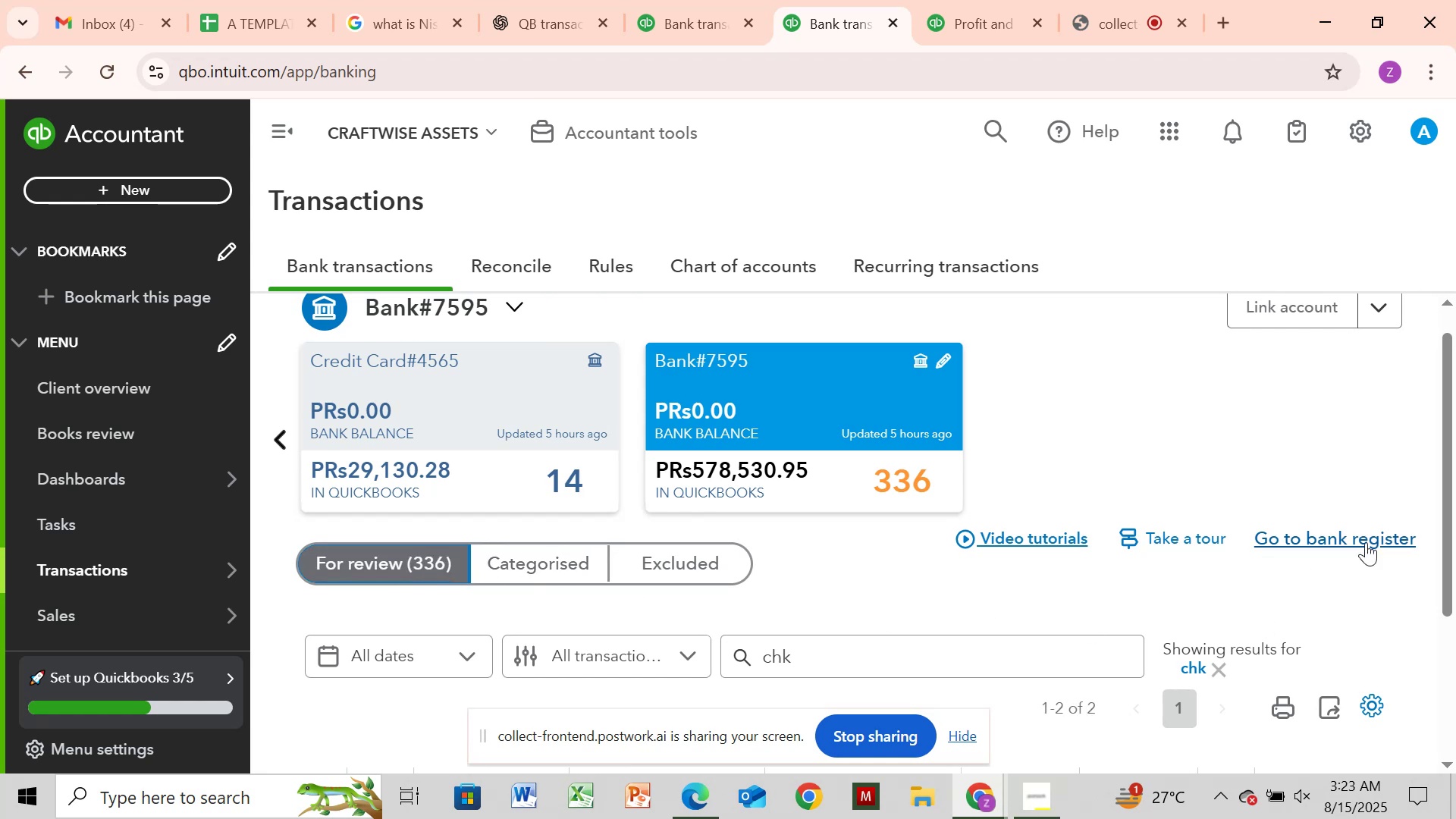 
left_click_drag(start_coordinate=[1455, 558], to_coordinate=[1455, 815])
 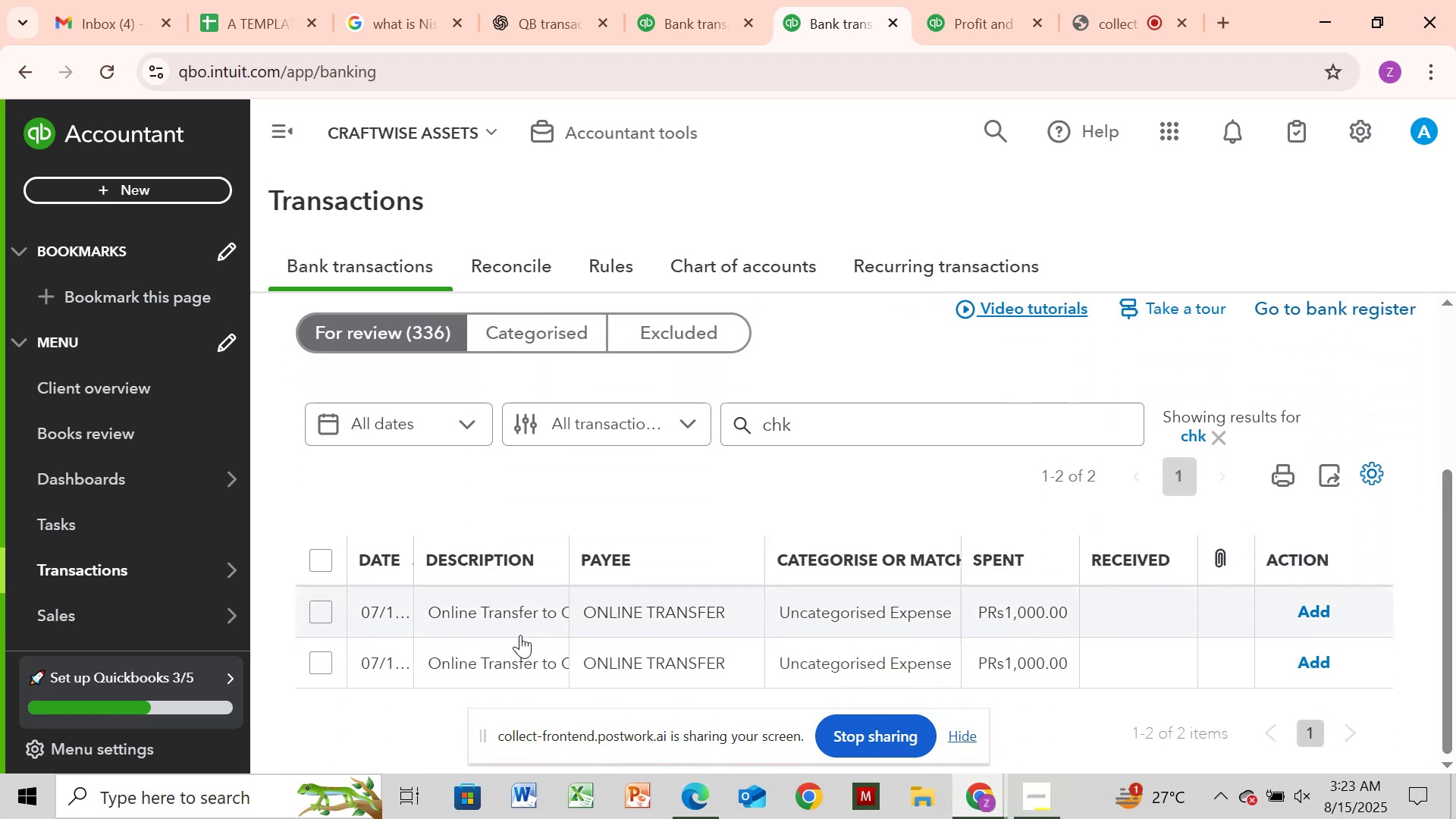 
left_click([520, 635])
 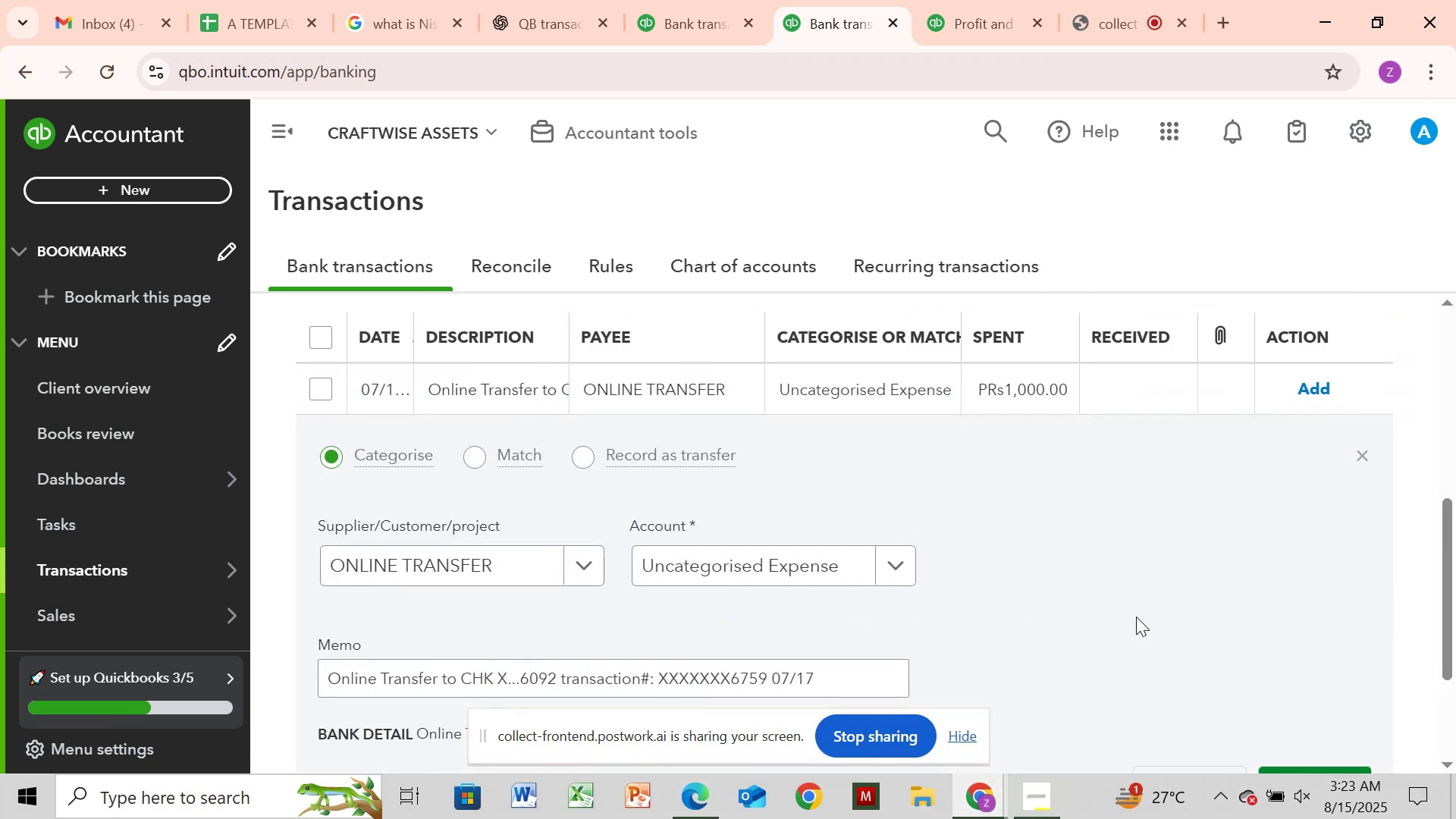 
wait(5.71)
 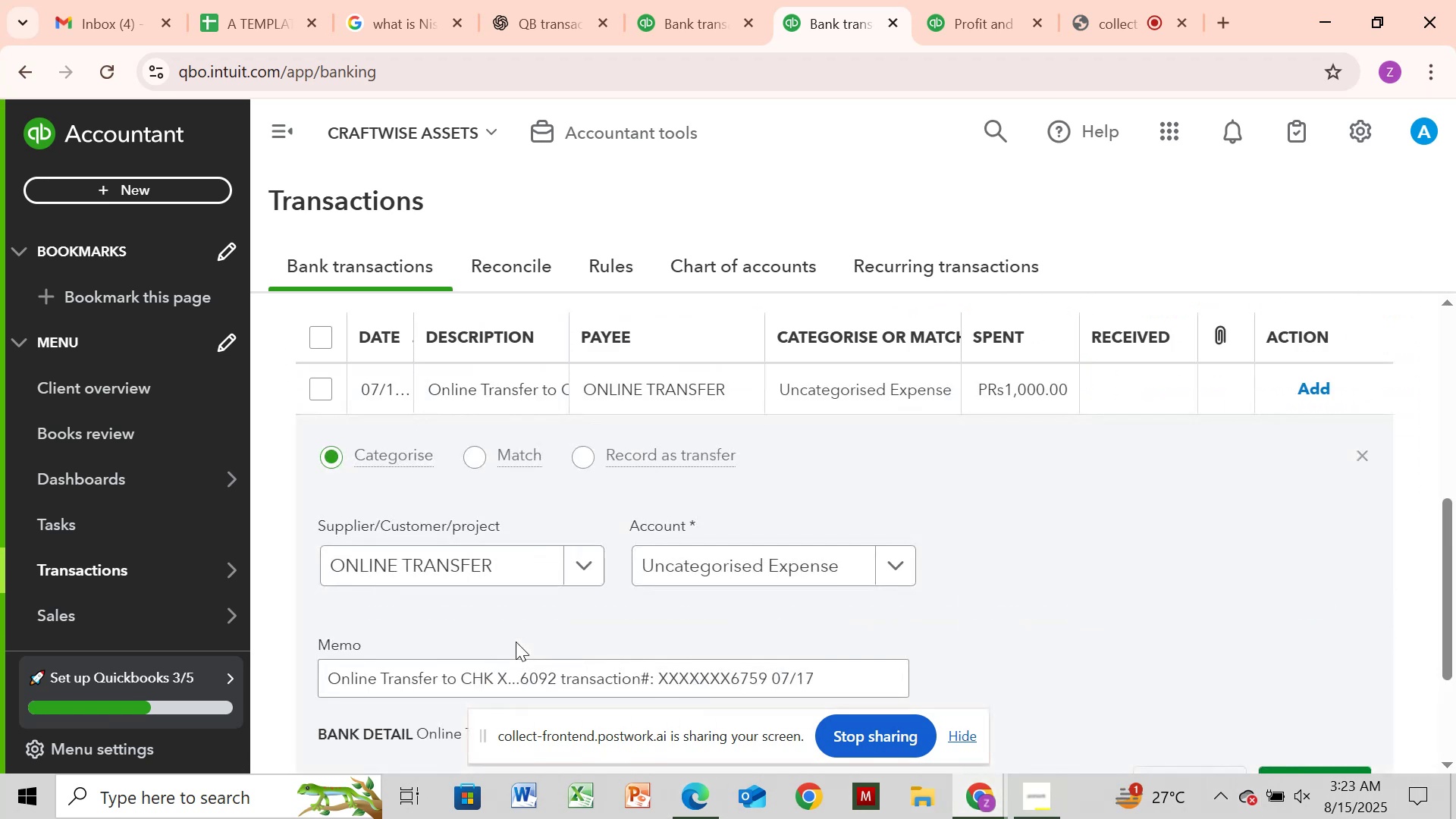 
left_click_drag(start_coordinate=[1453, 606], to_coordinate=[1451, 744])
 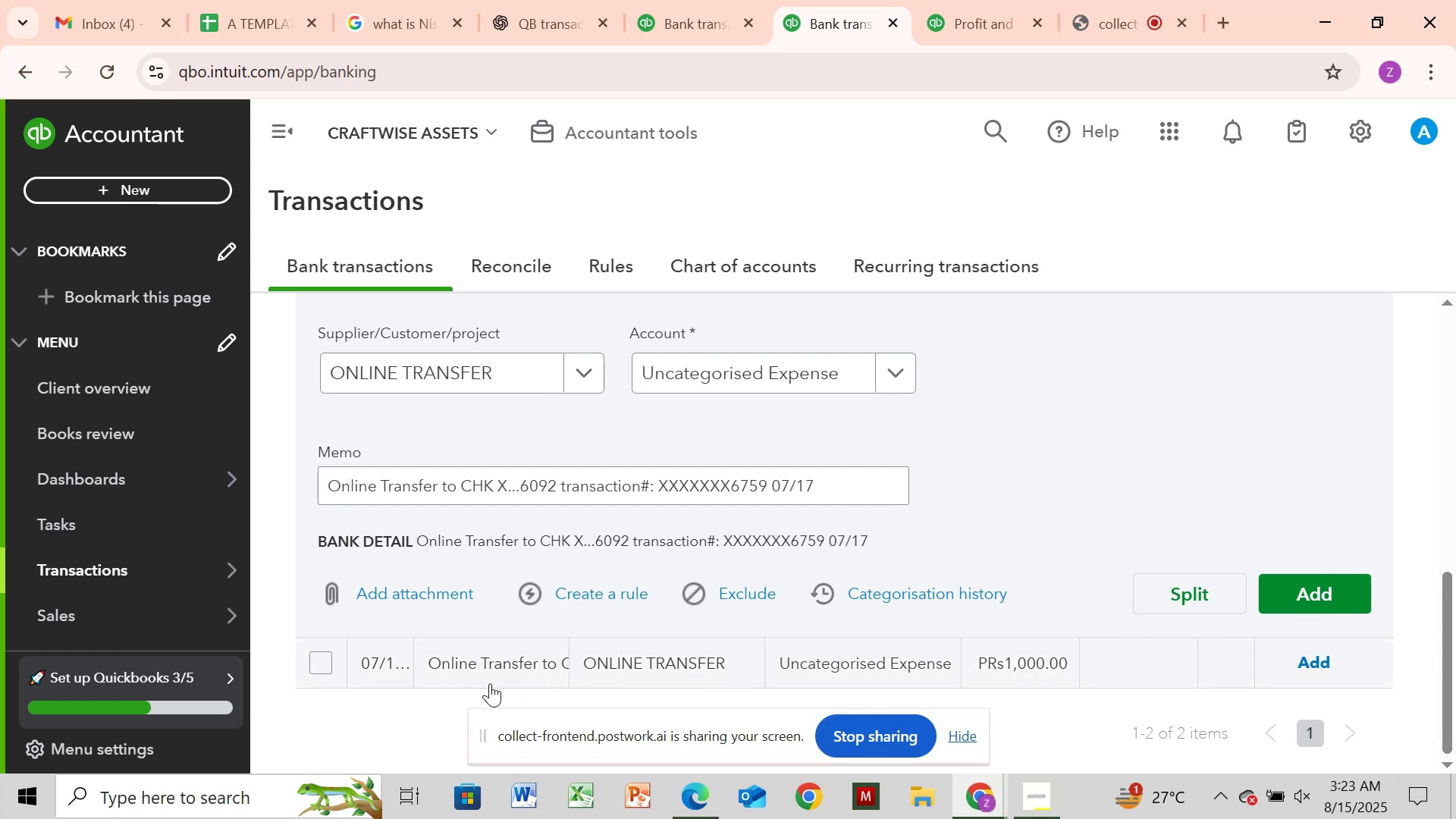 
left_click([490, 683])
 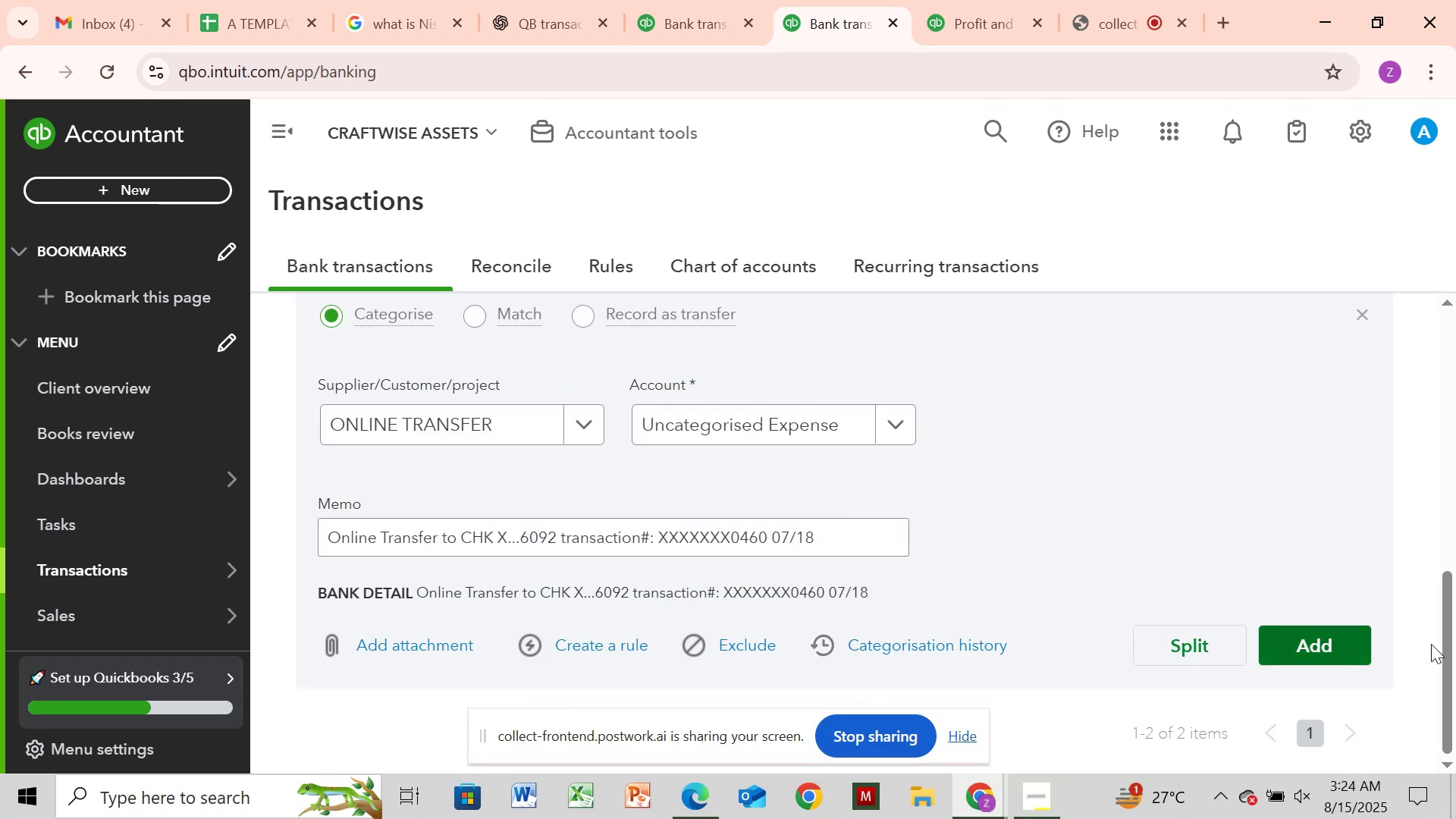 
left_click_drag(start_coordinate=[1448, 651], to_coordinate=[1443, 552])
 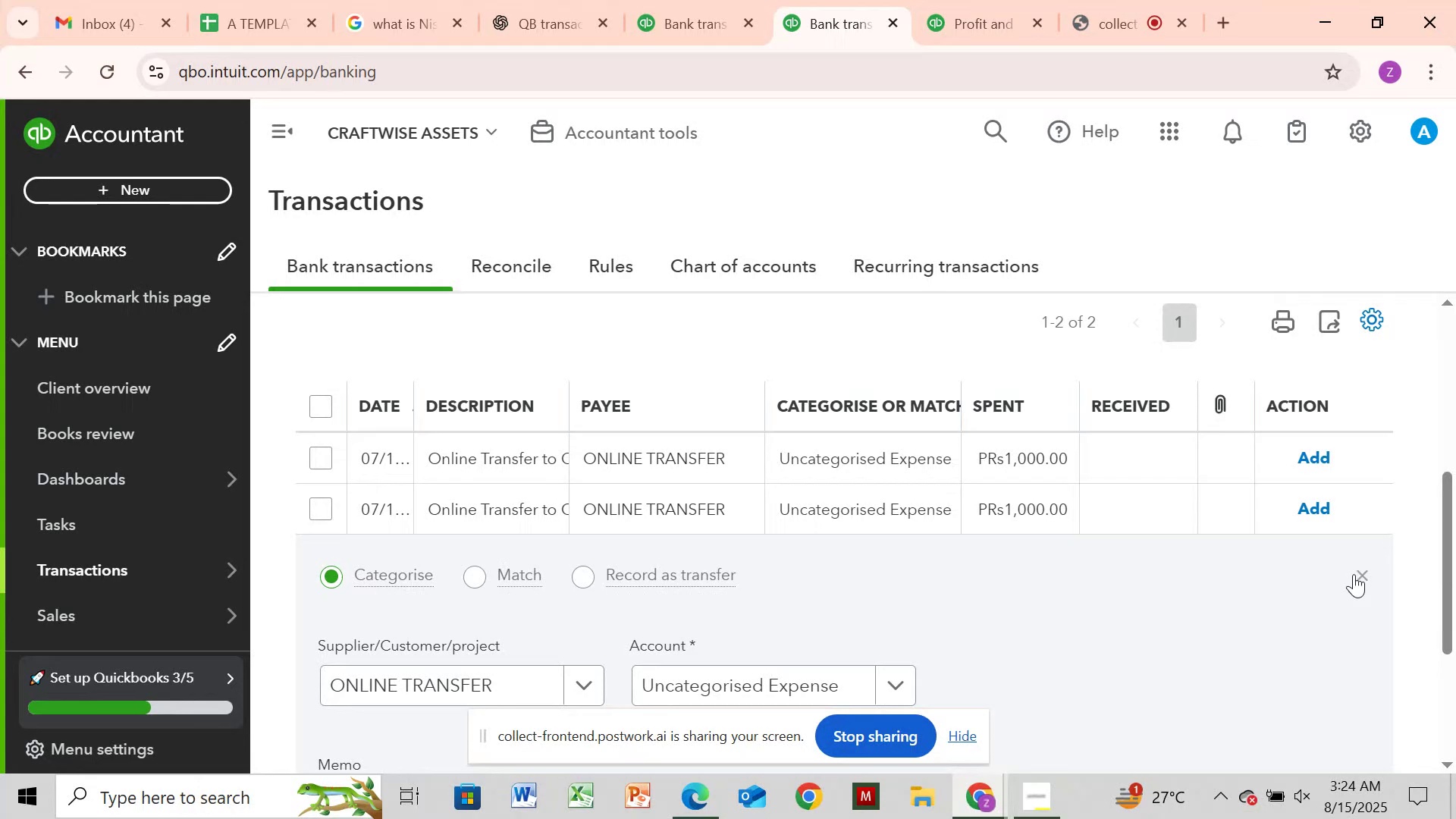 
left_click([1354, 574])
 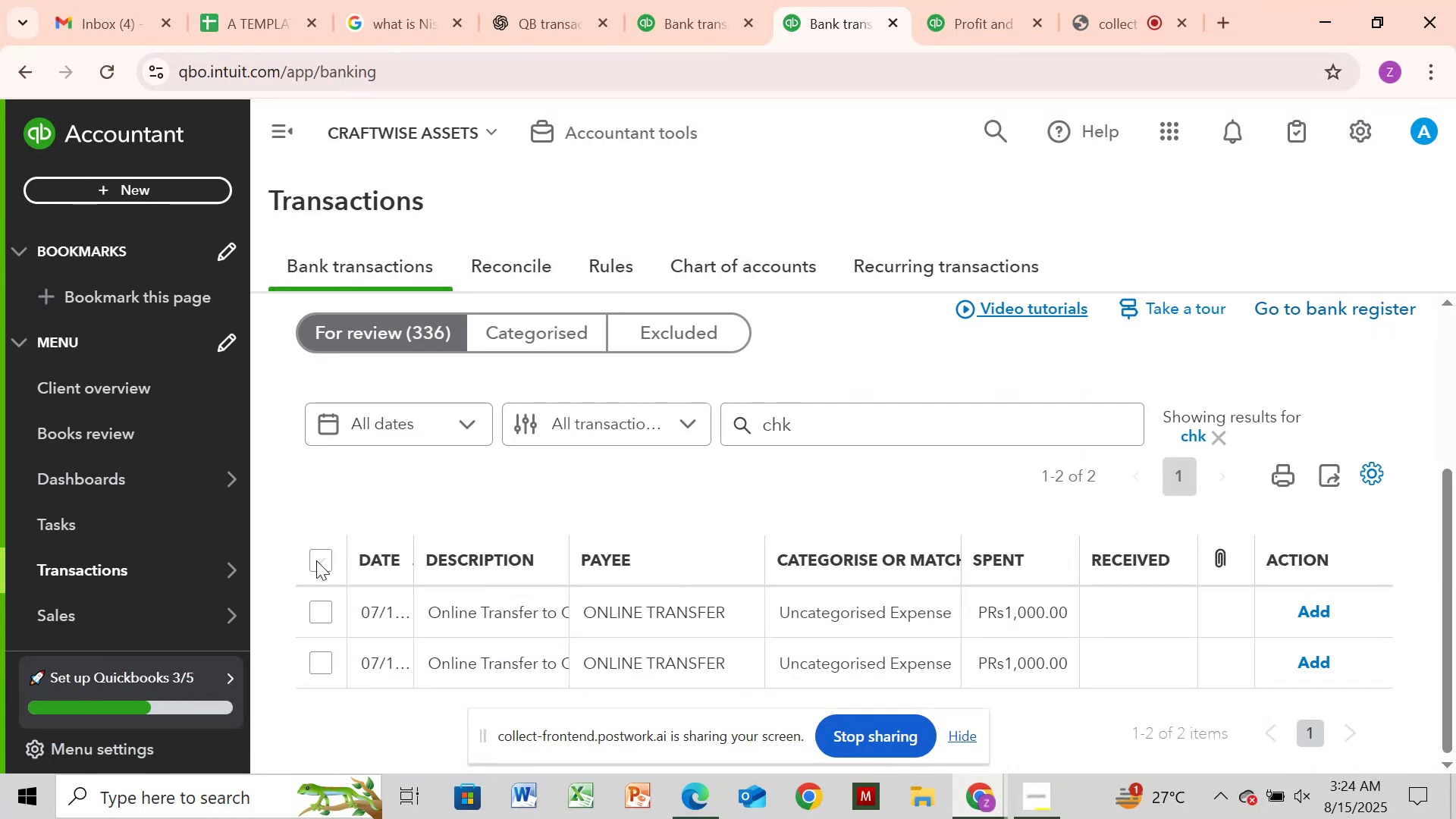 
left_click([315, 562])
 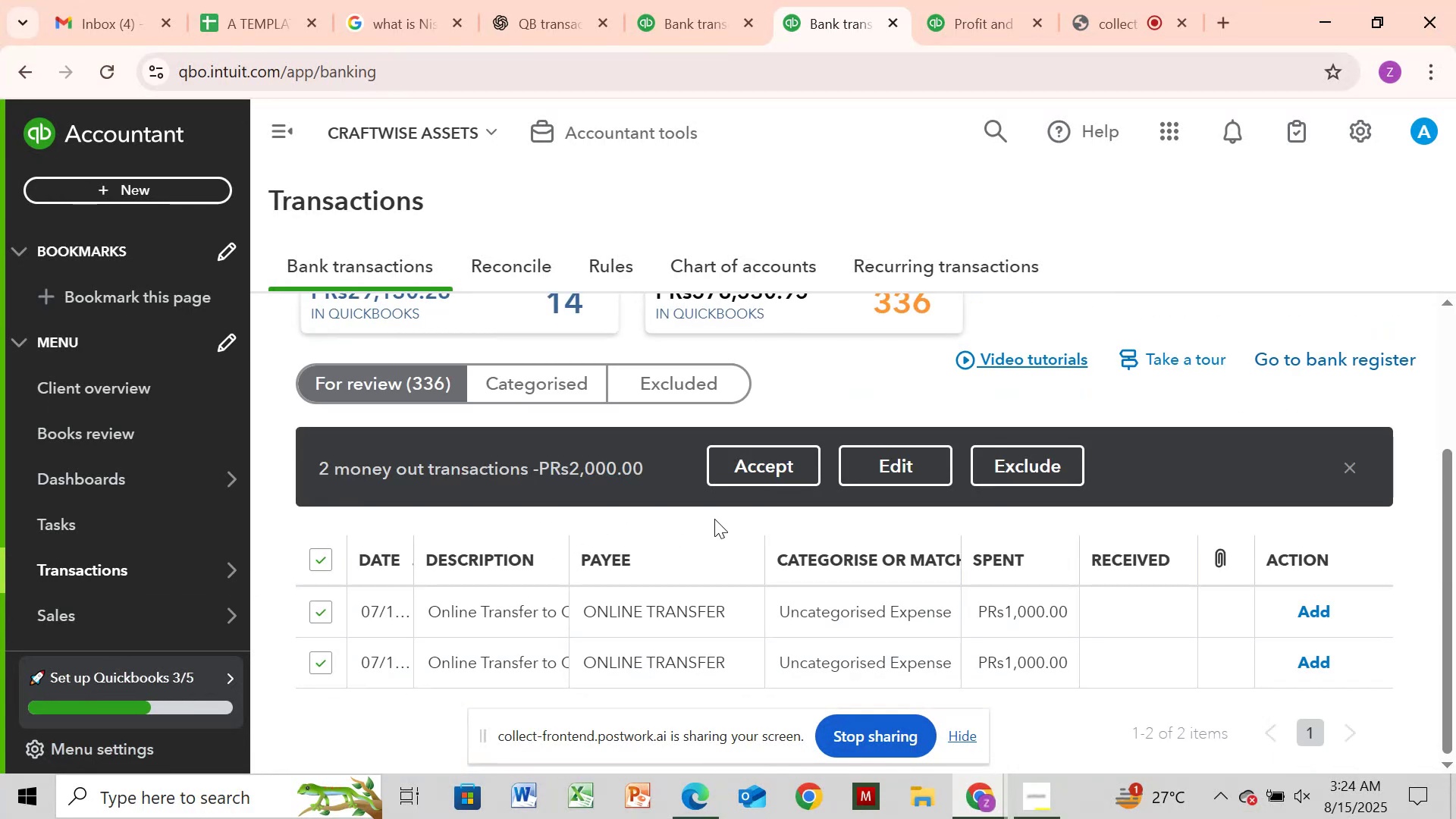 
mouse_move([914, 475])
 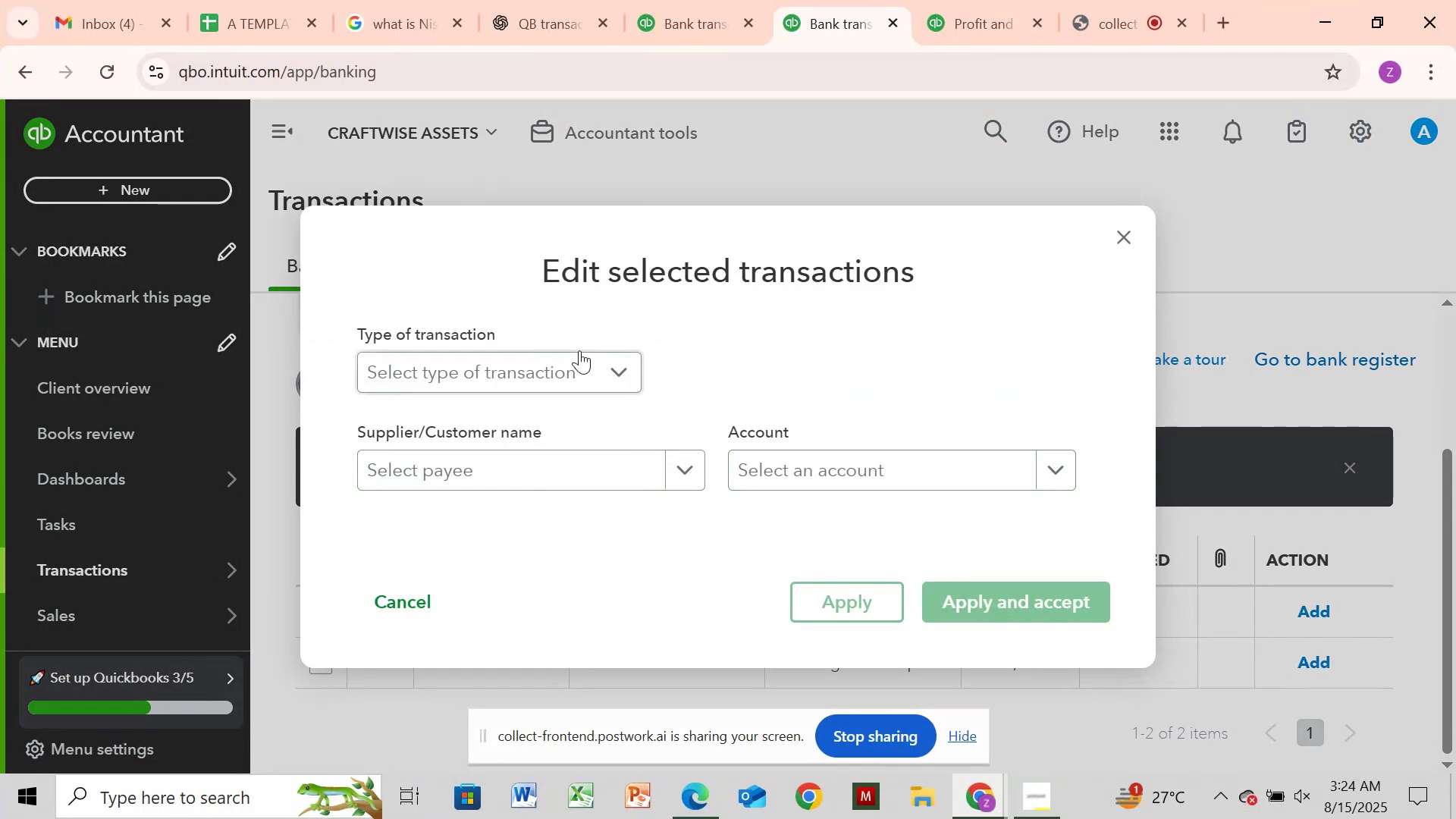 
left_click_drag(start_coordinate=[579, 350], to_coordinate=[579, 359])
 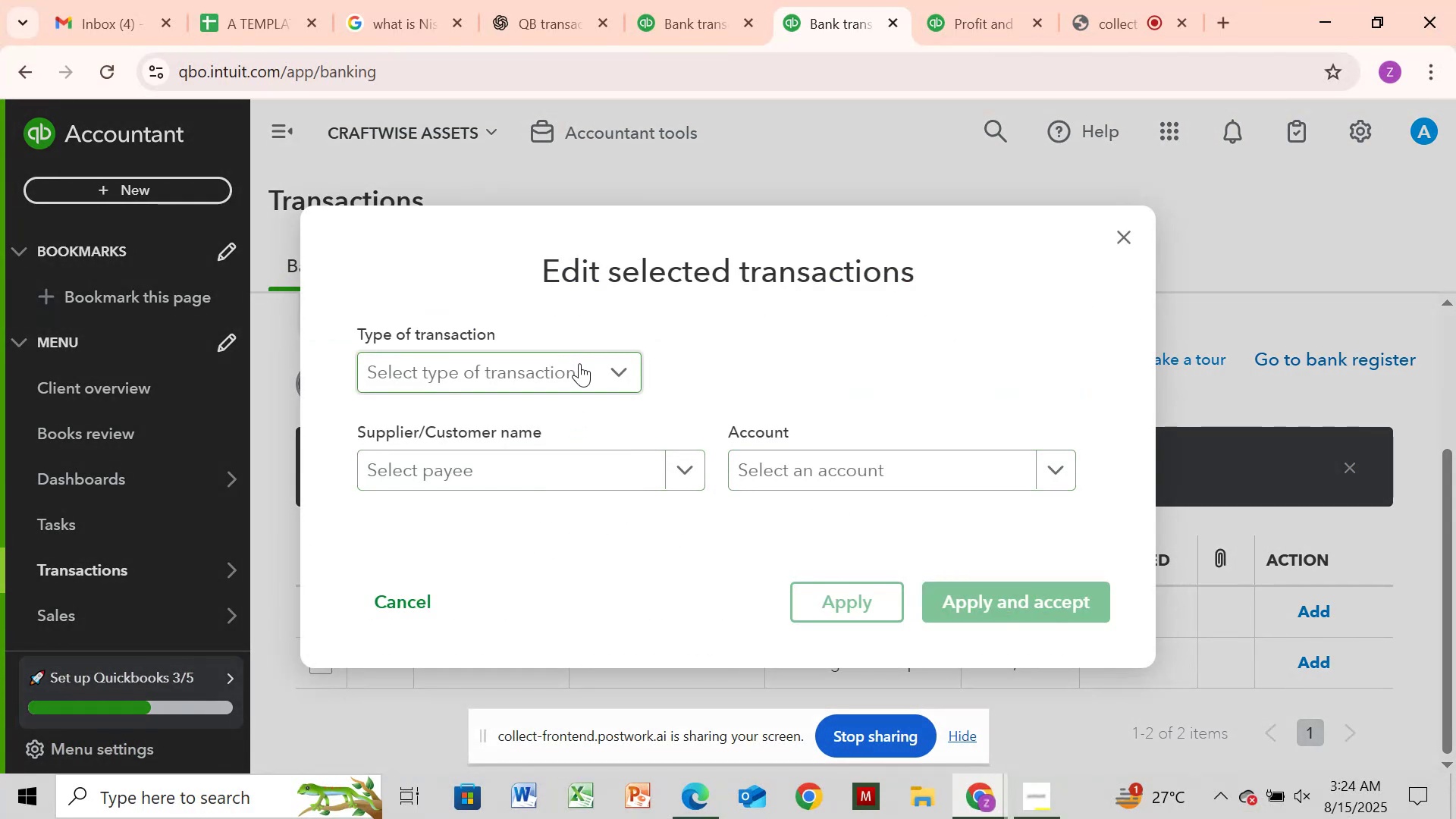 
left_click([579, 364])
 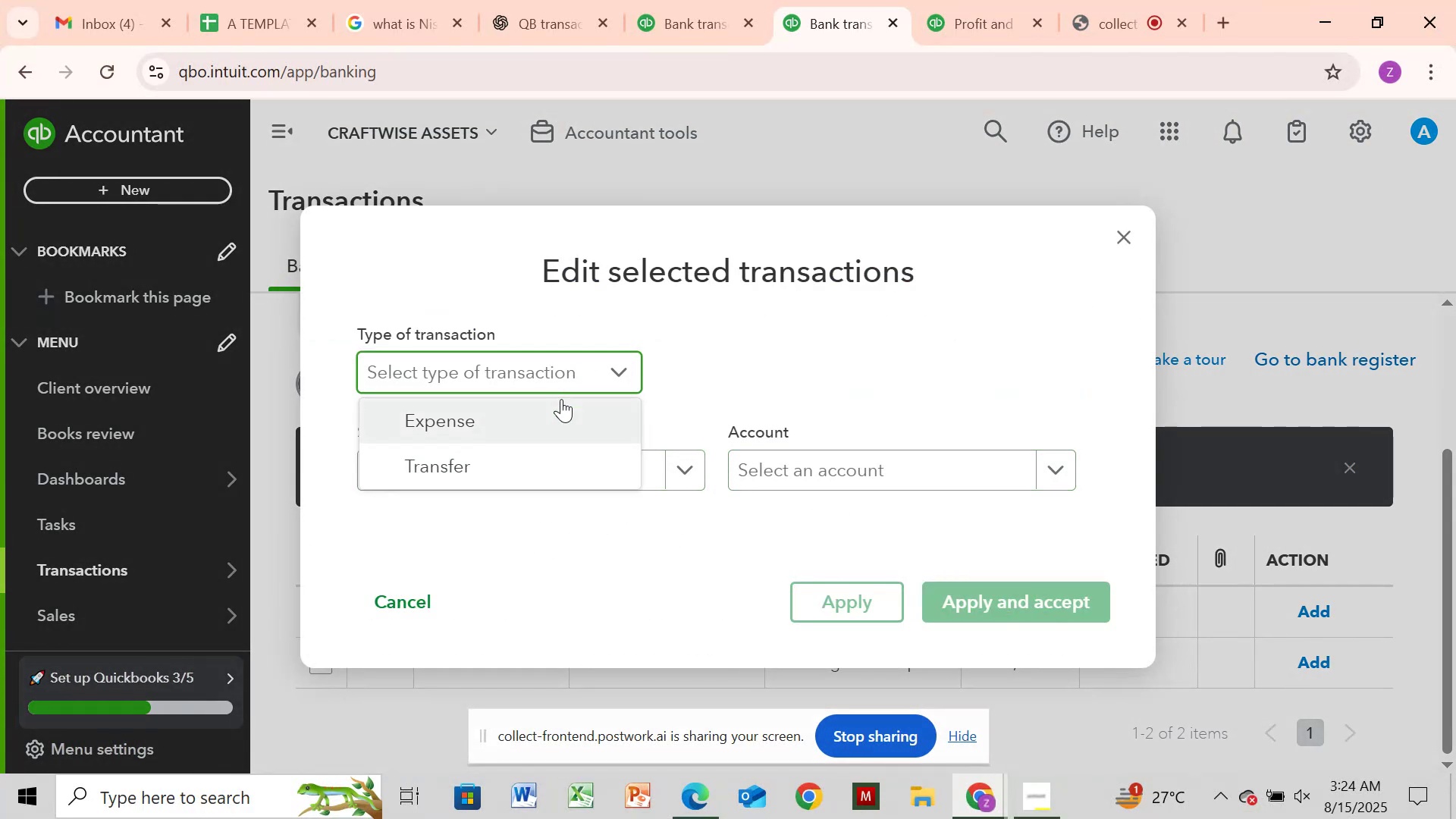 
left_click_drag(start_coordinate=[561, 399], to_coordinate=[561, 404])
 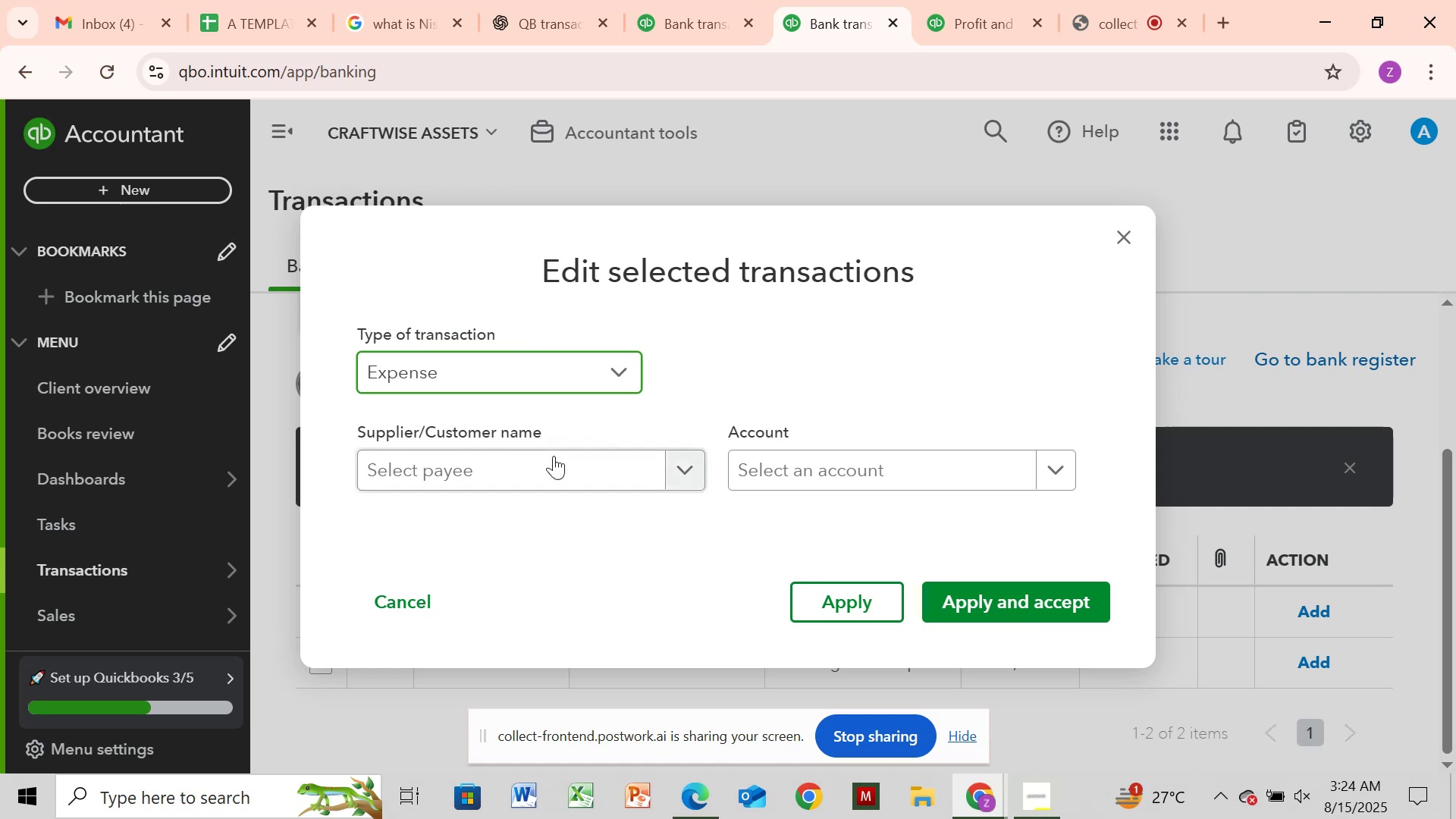 
left_click_drag(start_coordinate=[548, 466], to_coordinate=[530, 469])
 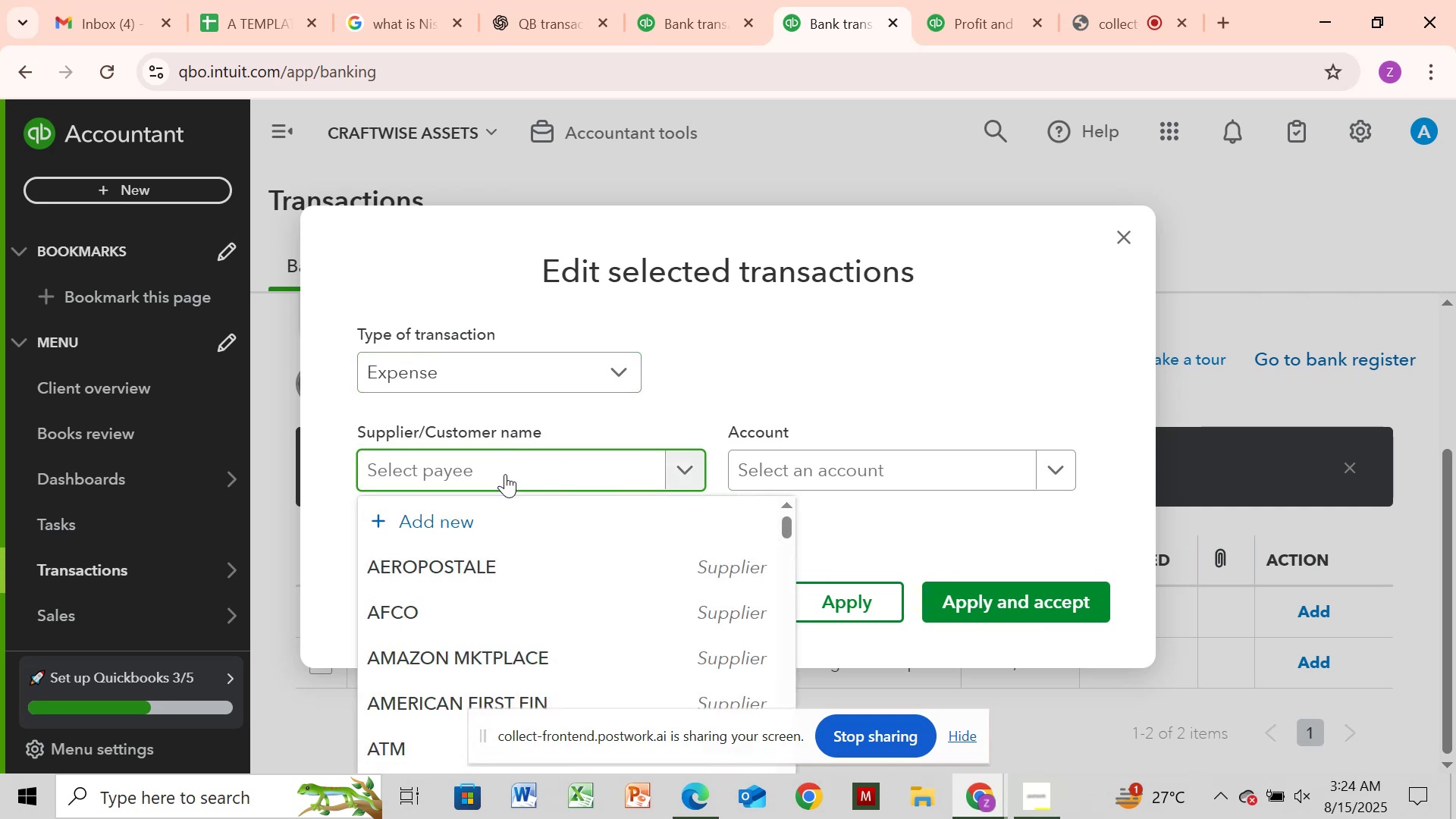 
type(ch)
 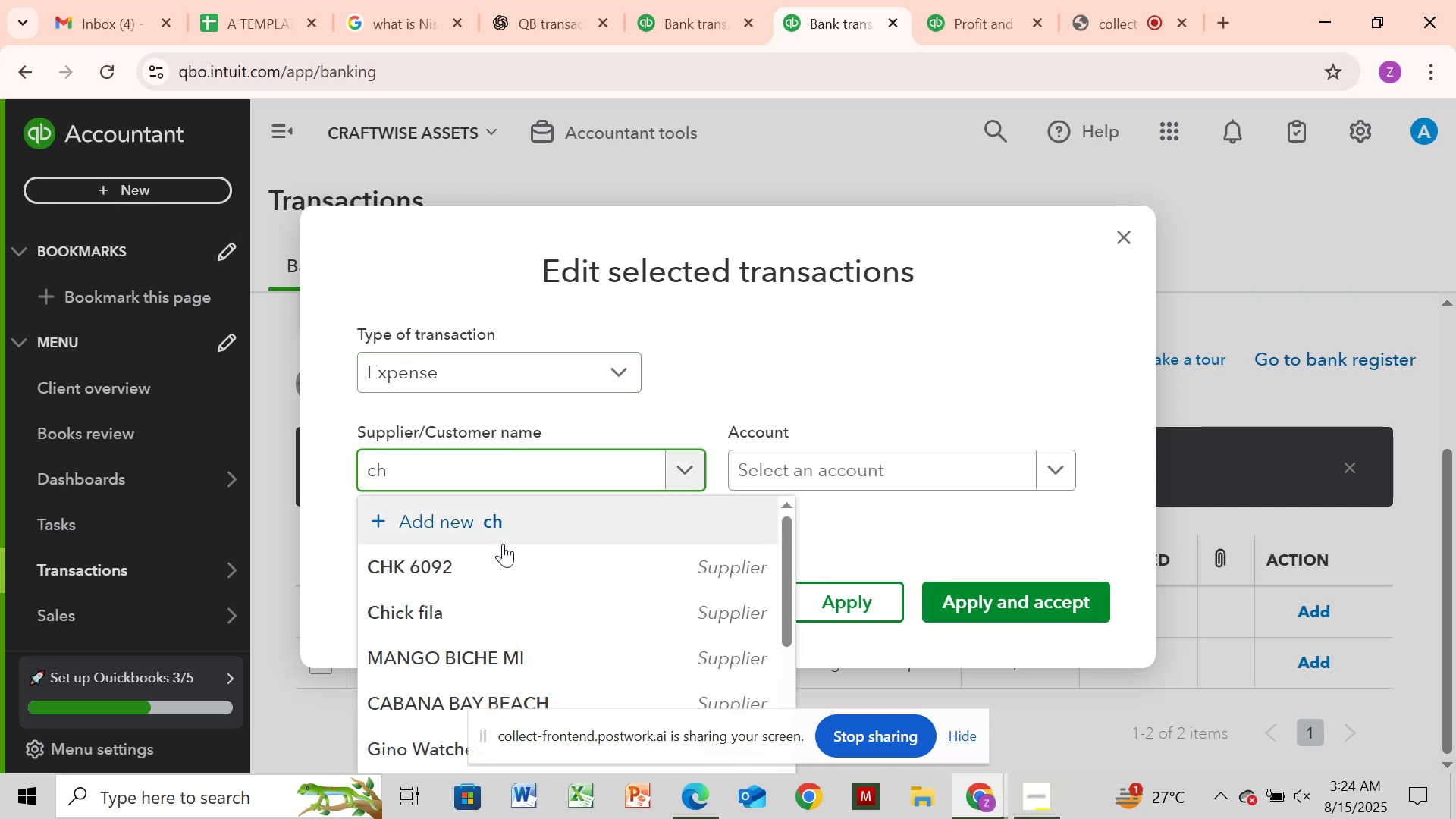 
left_click([500, 557])
 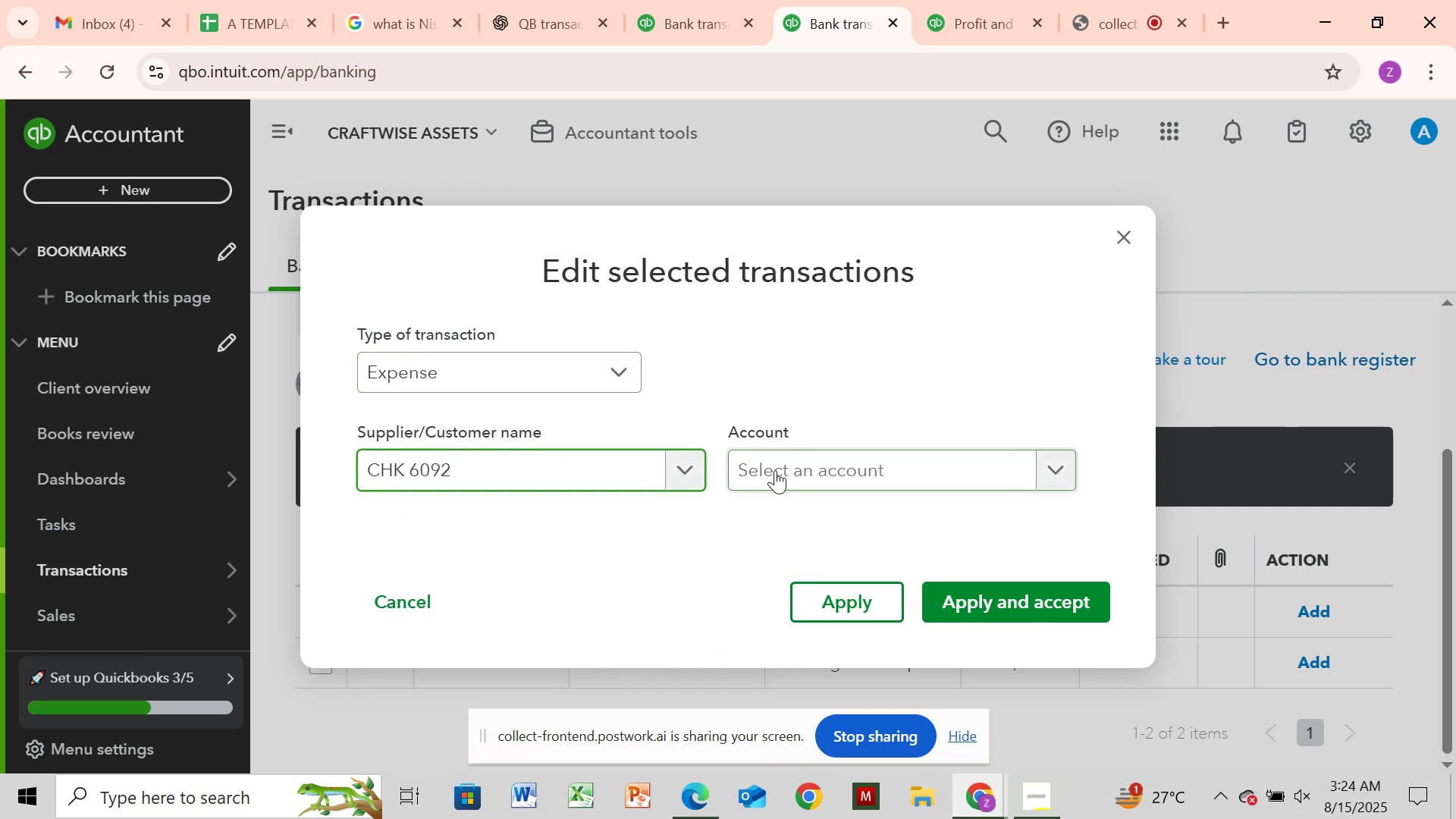 
left_click([775, 470])
 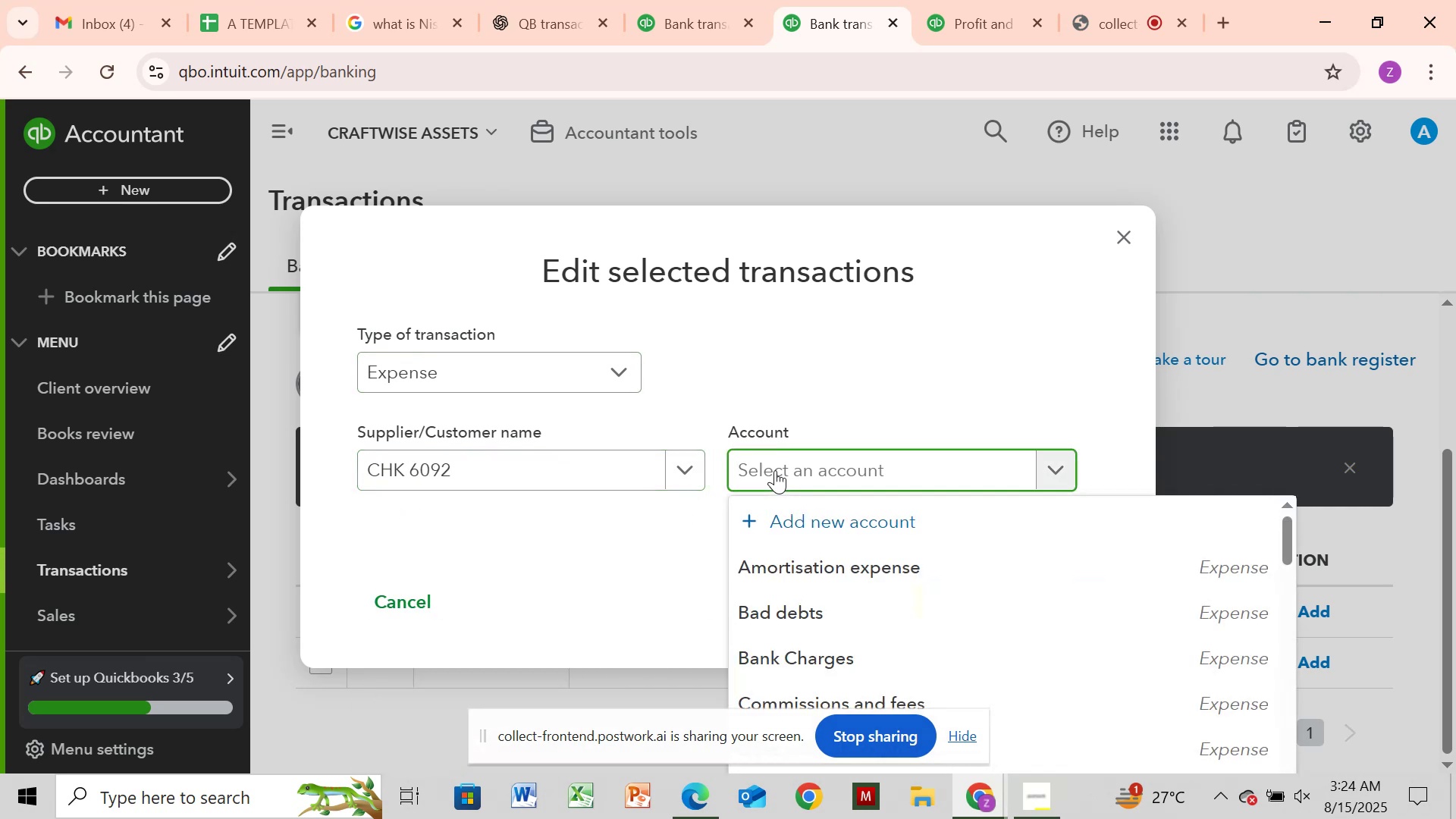 
type(pe)
 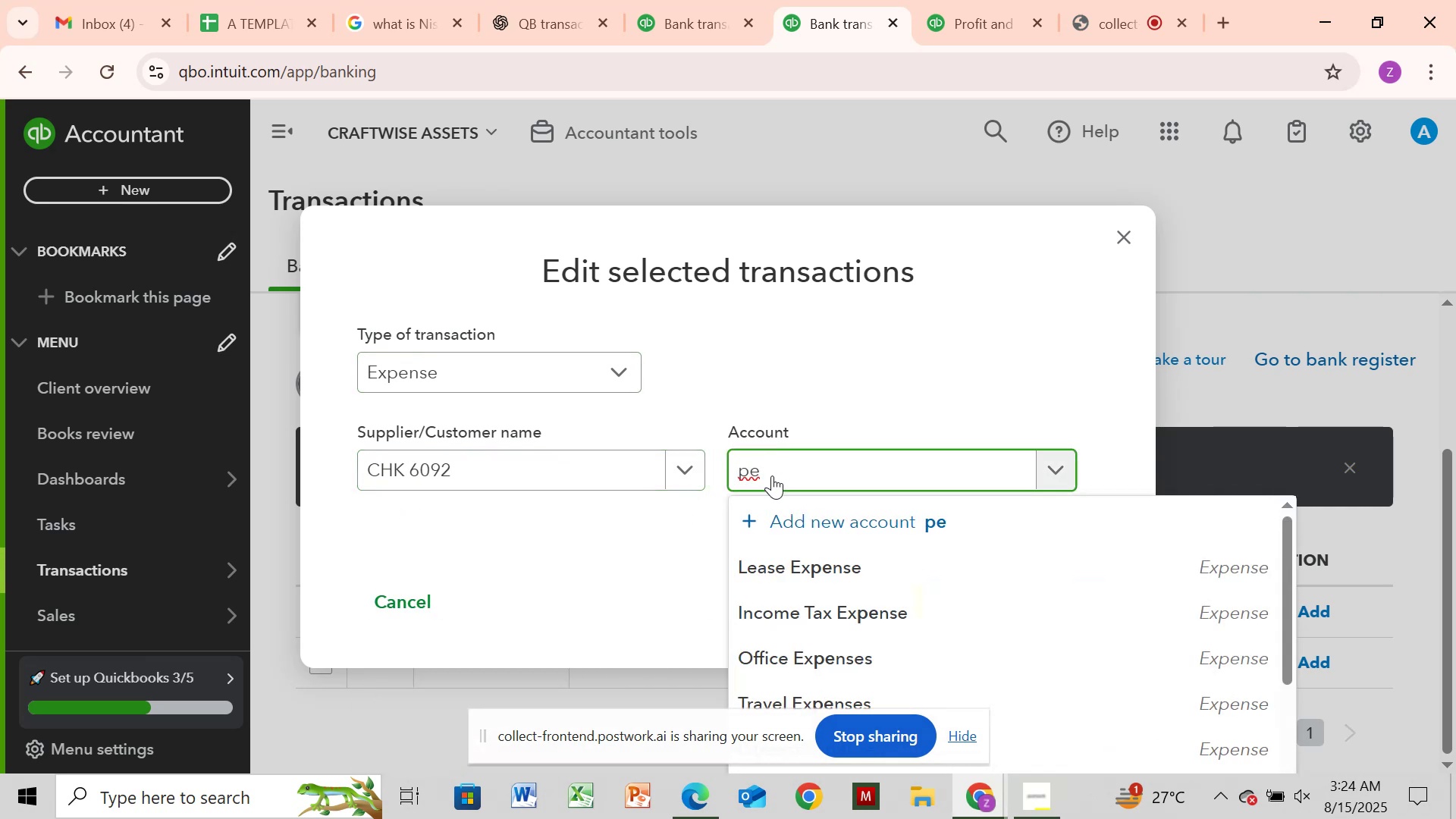 
key(R)
 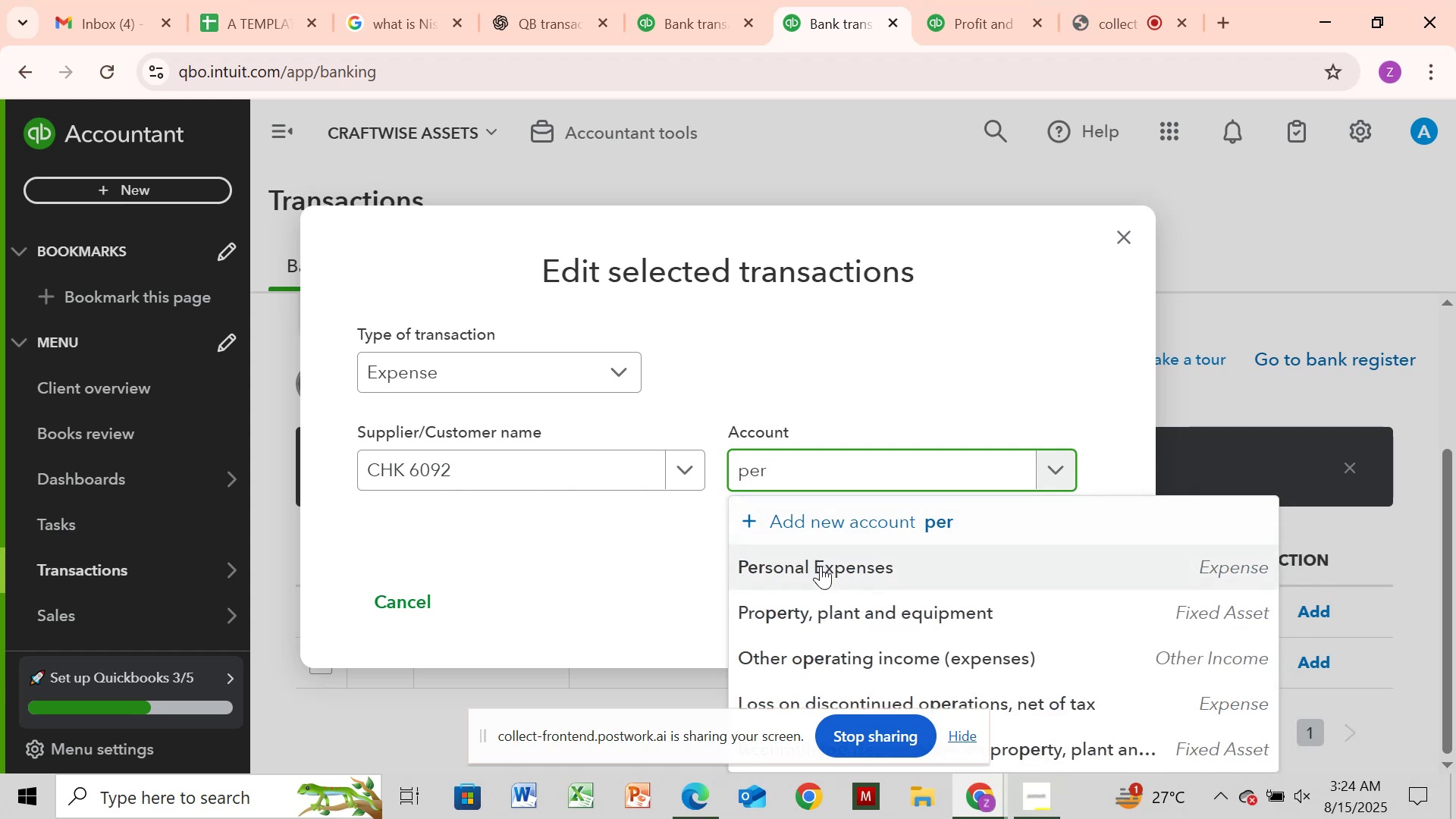 
left_click([821, 566])
 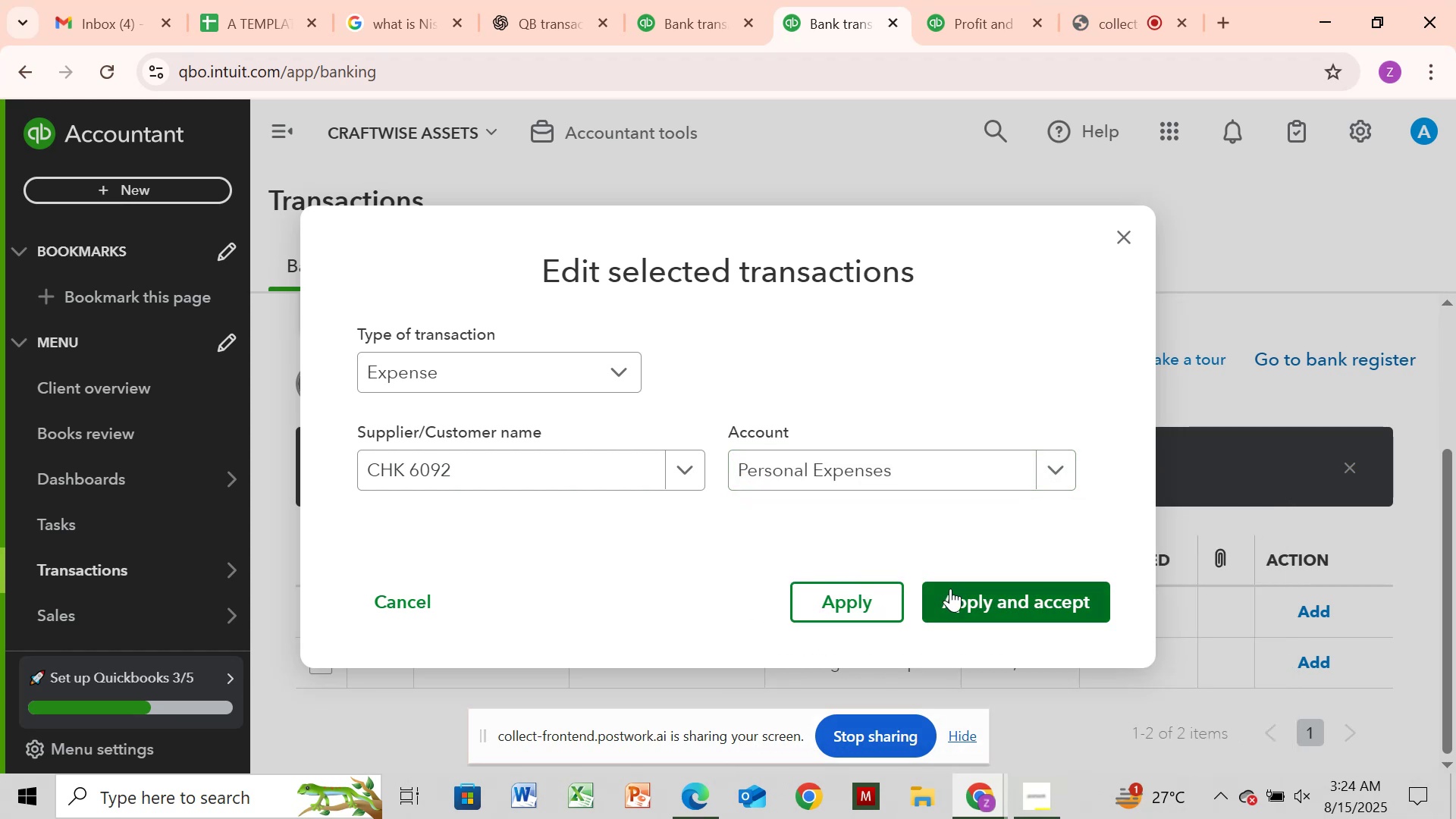 
left_click([950, 588])
 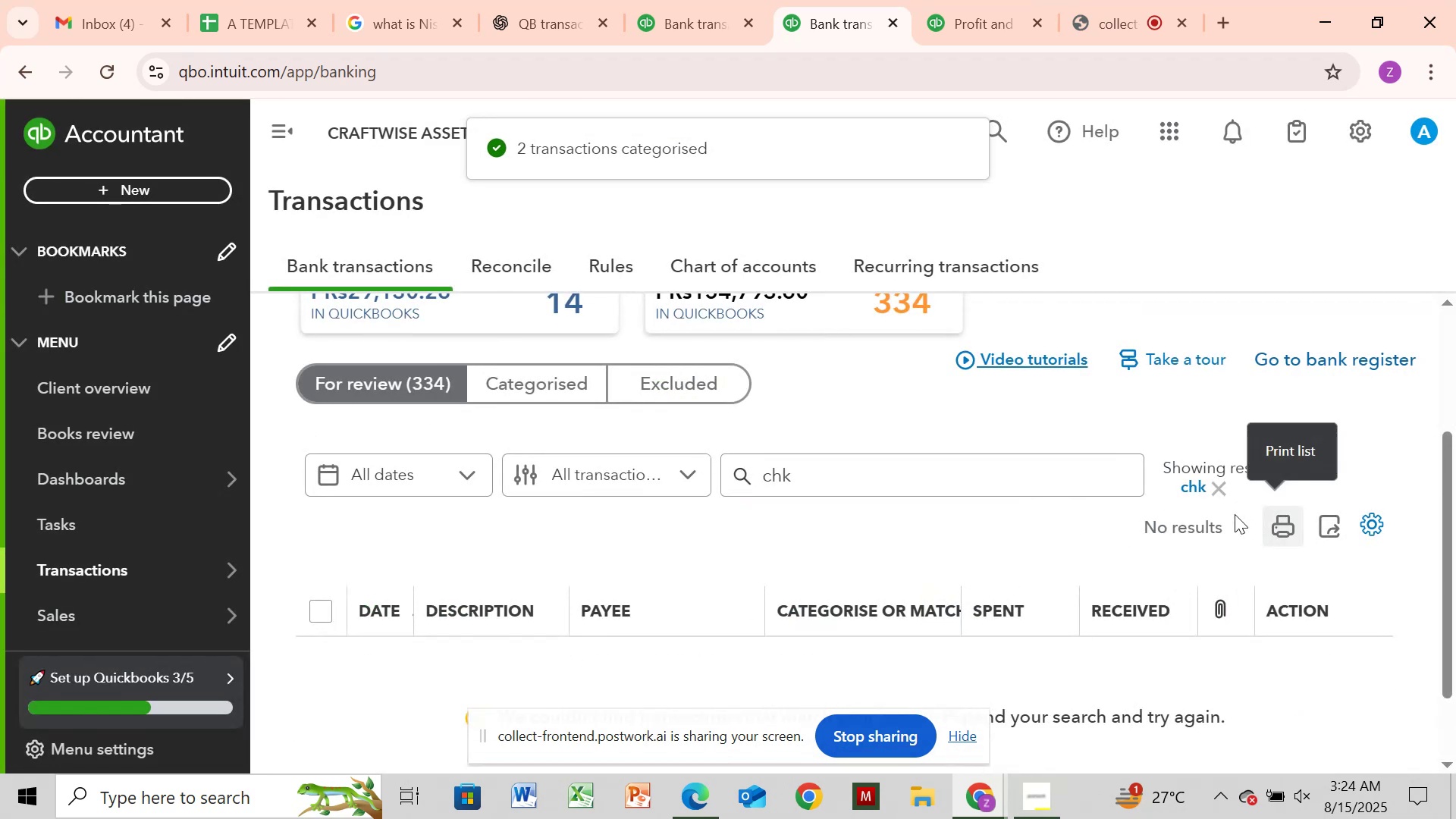 
left_click([1225, 488])
 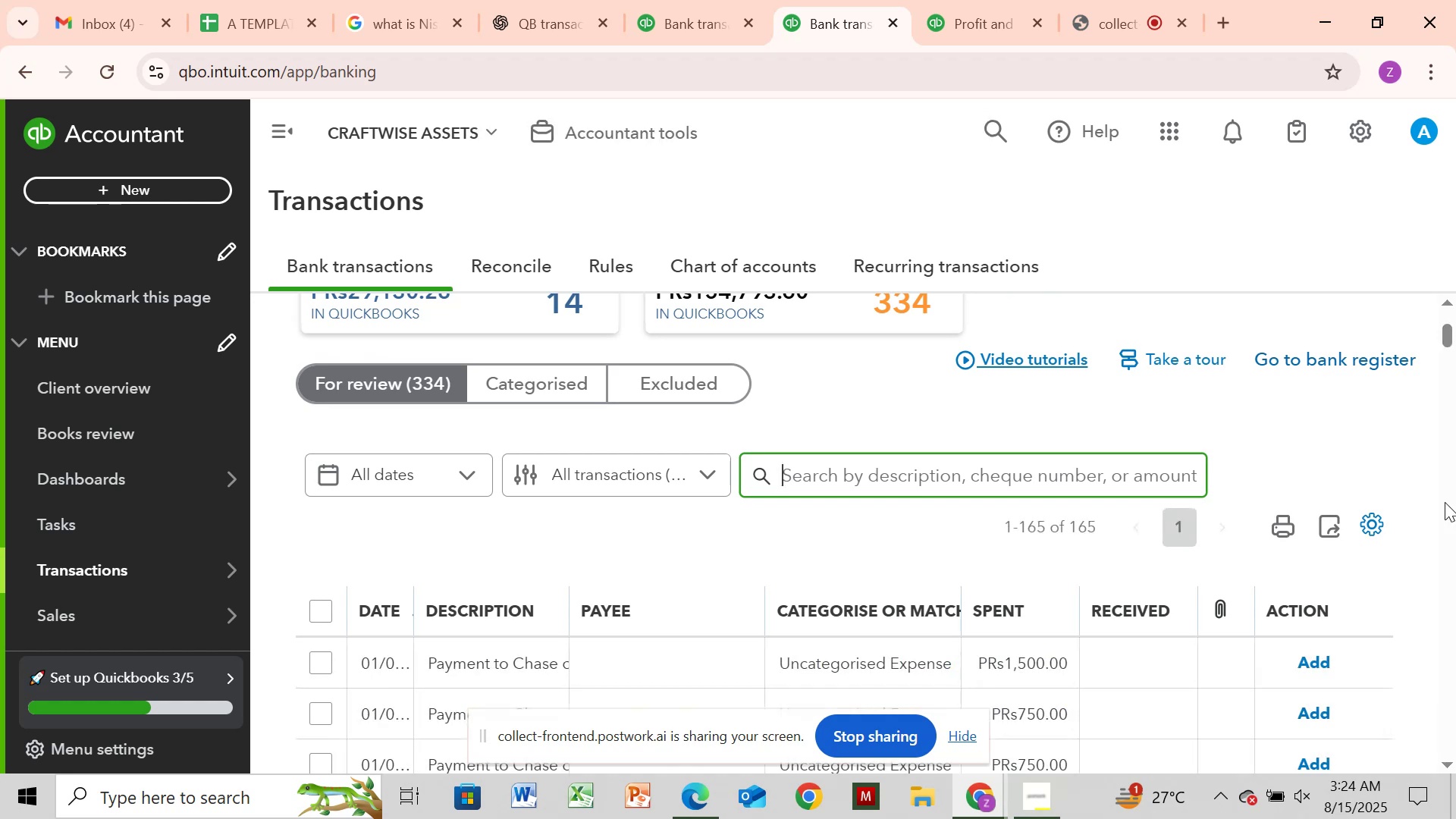 
left_click_drag(start_coordinate=[1445, 502], to_coordinate=[1445, 519])
 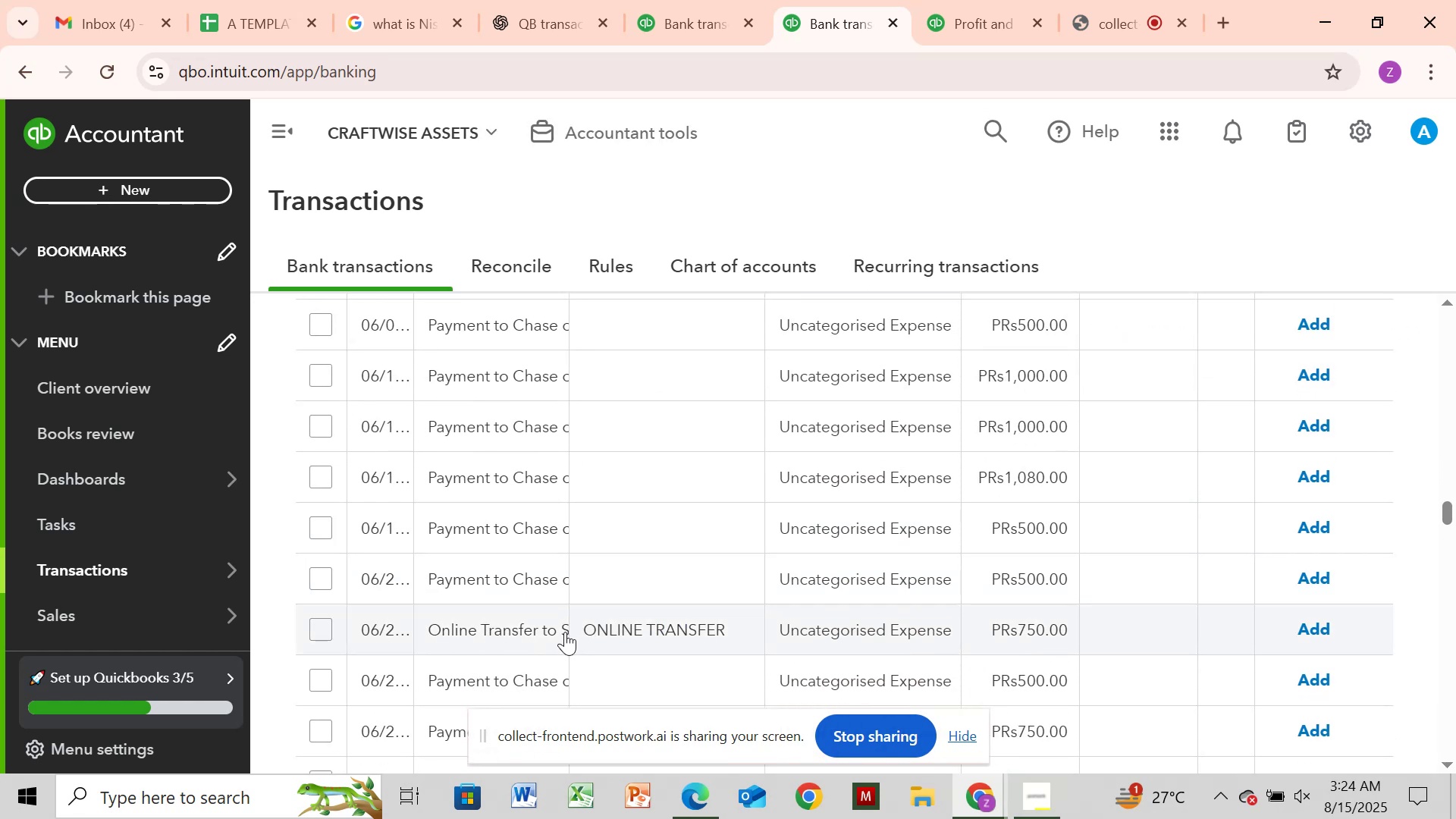 
left_click([489, 557])
 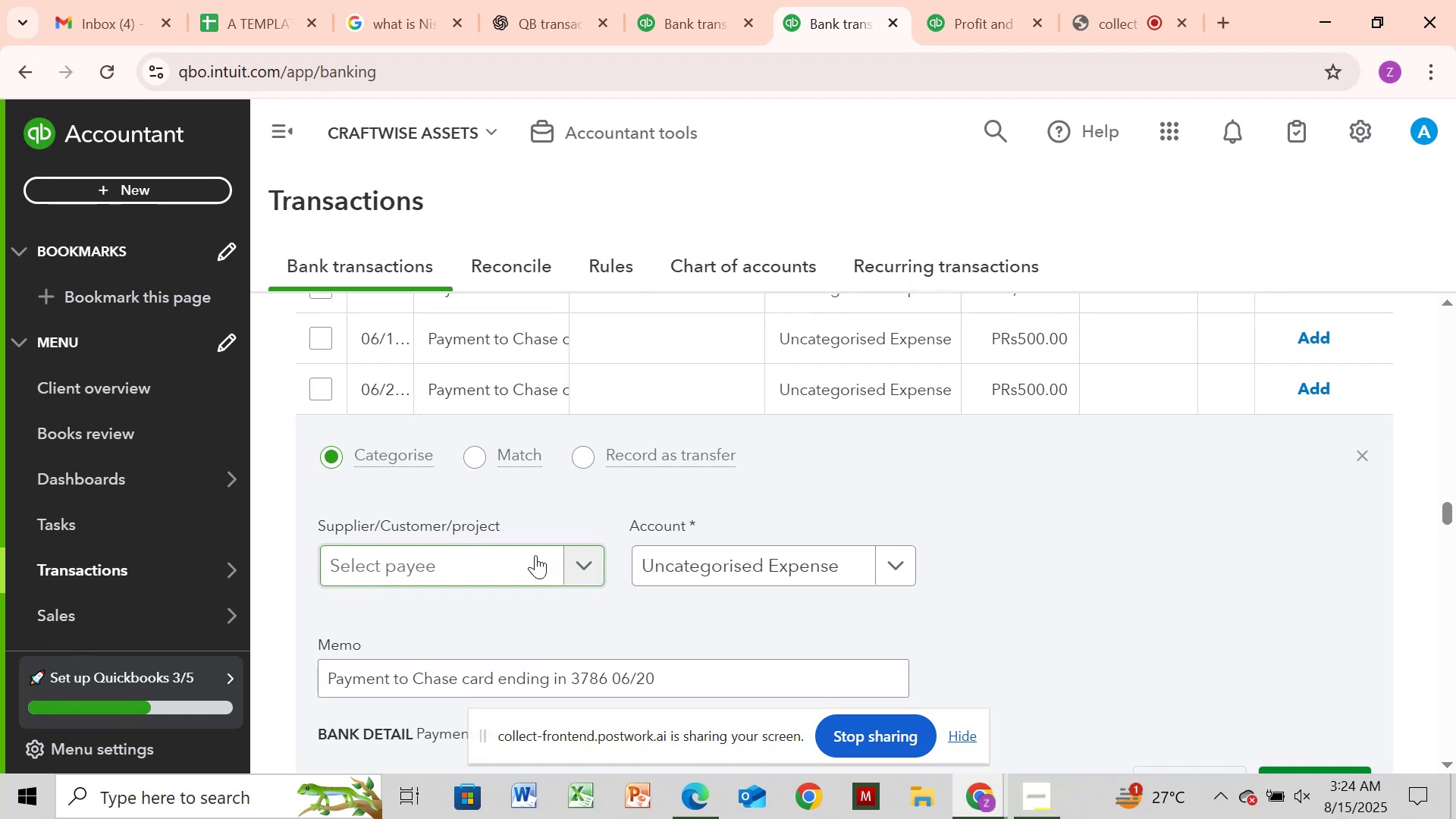 
wait(5.19)
 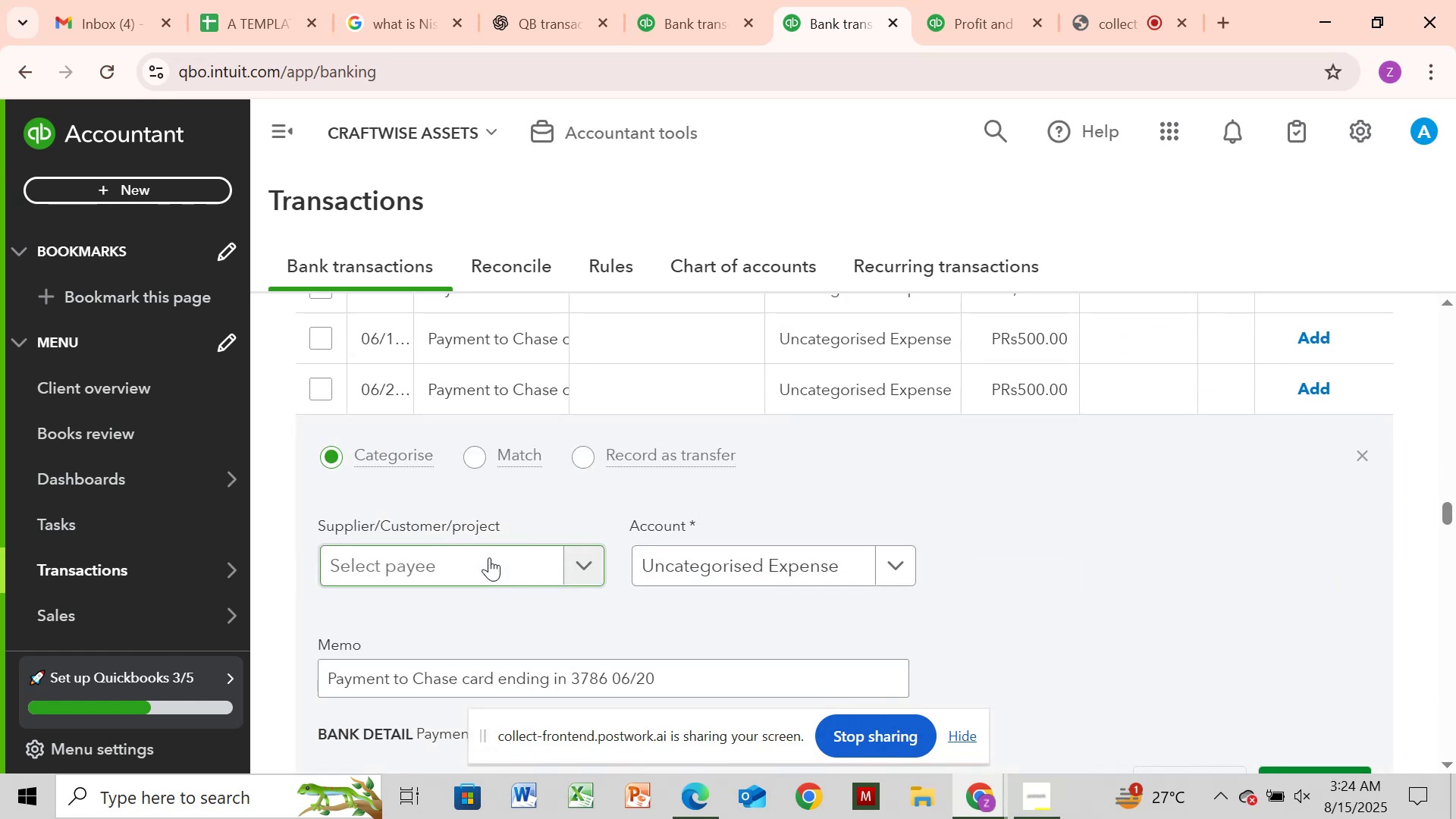 
left_click_drag(start_coordinate=[466, 685], to_coordinate=[608, 686])
 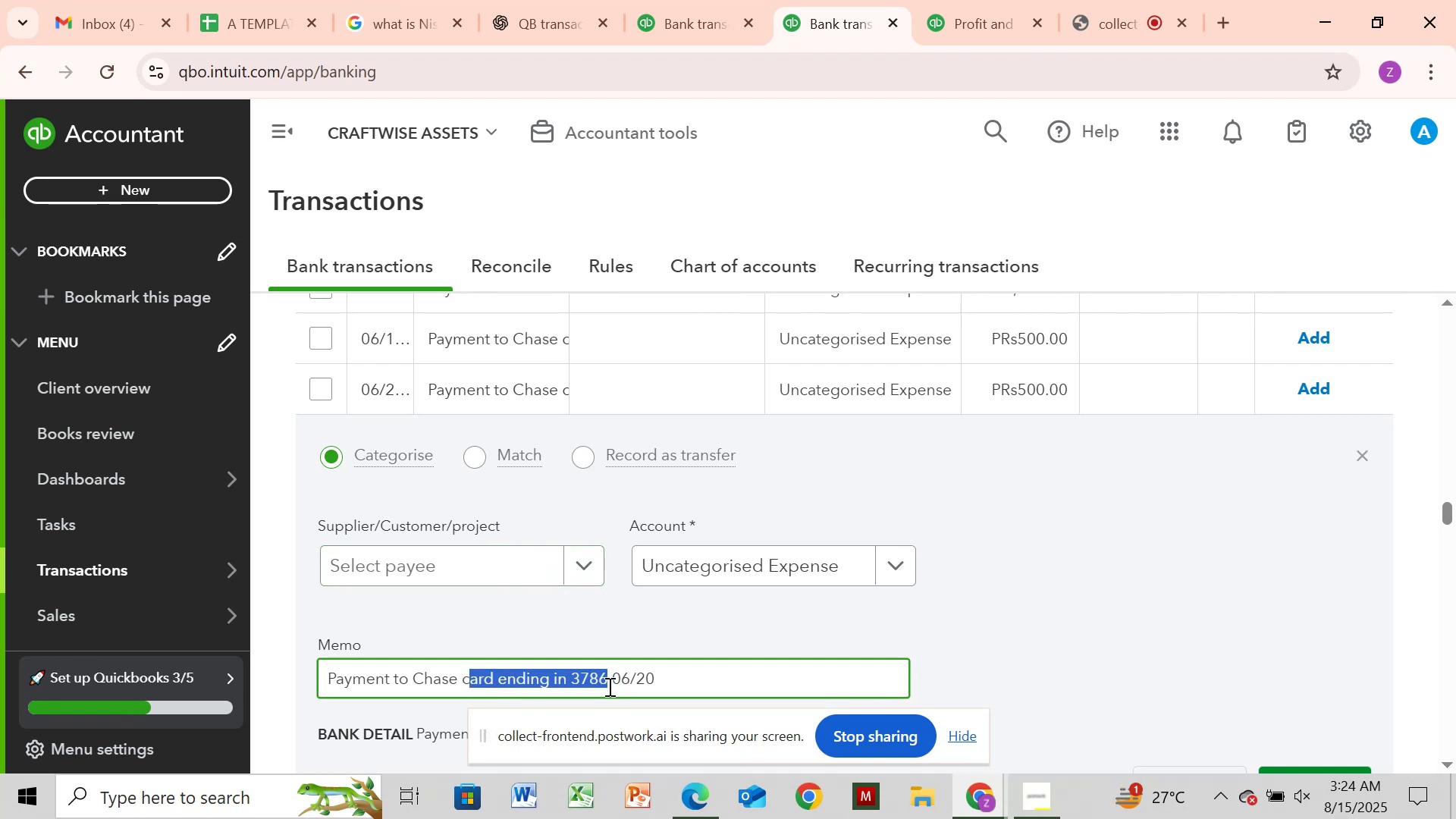 
hold_key(key=ControlLeft, duration=1.82)
 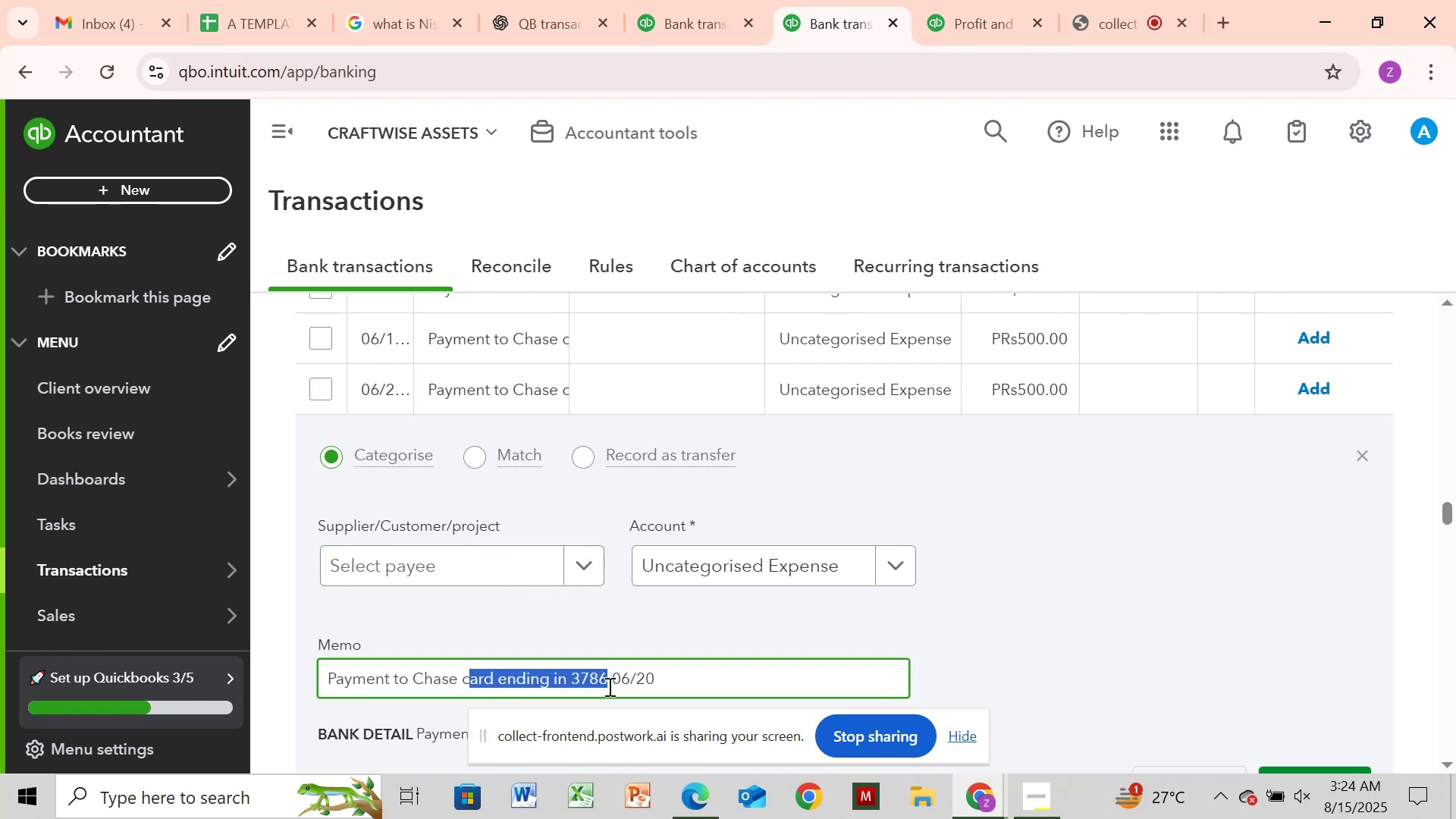 
hold_key(key=C, duration=0.3)
 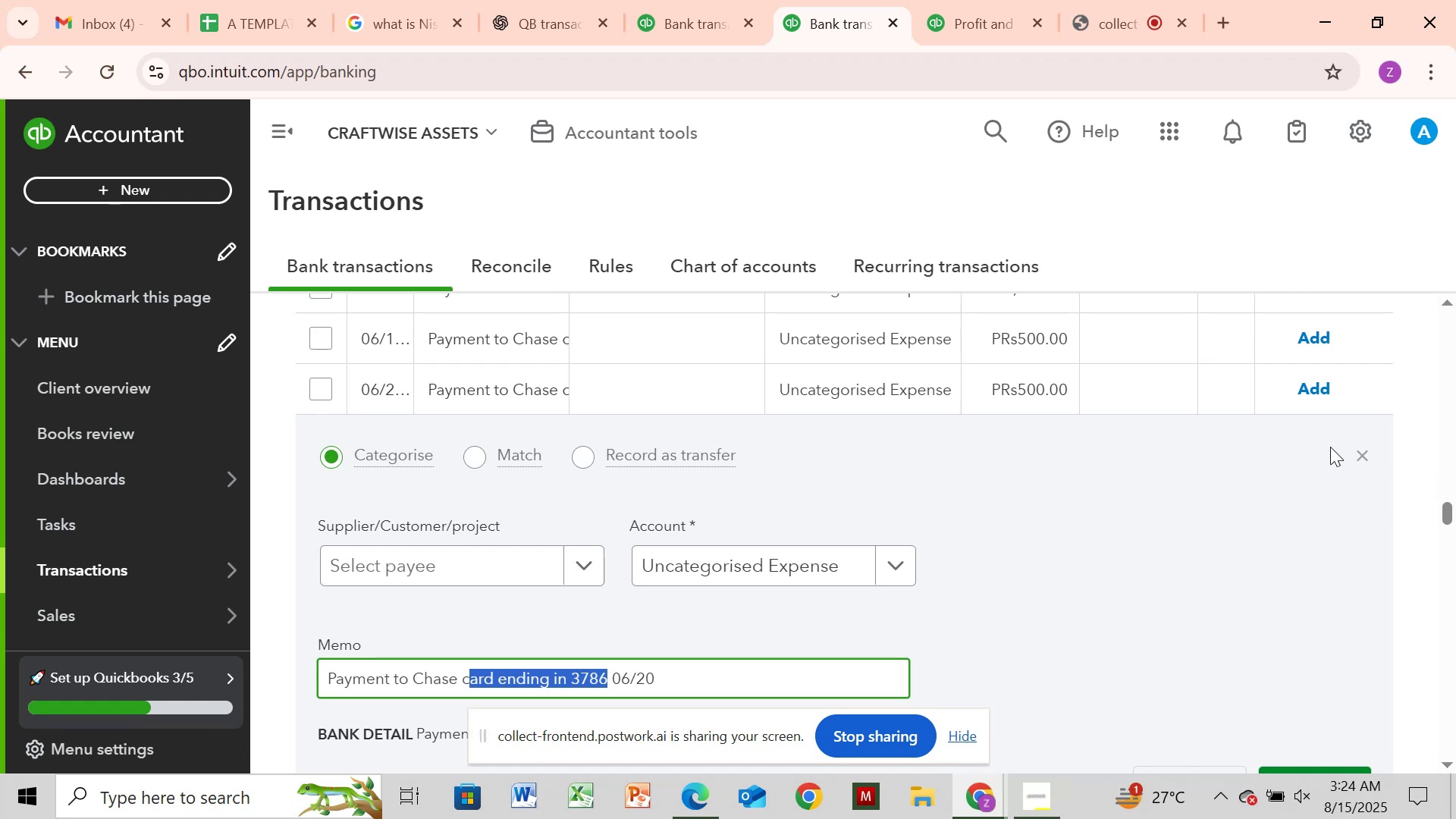 
left_click([1356, 450])
 